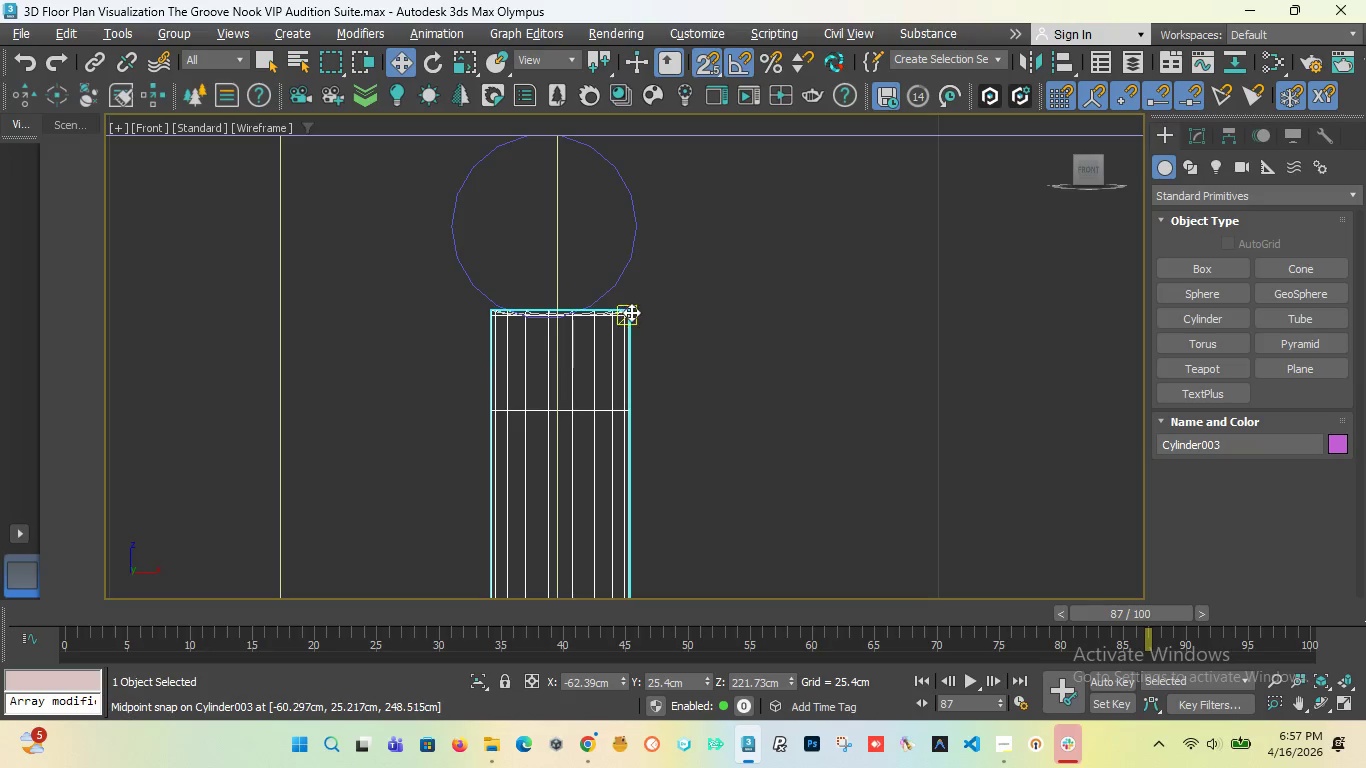 
left_click_drag(start_coordinate=[631, 312], to_coordinate=[562, 336])
 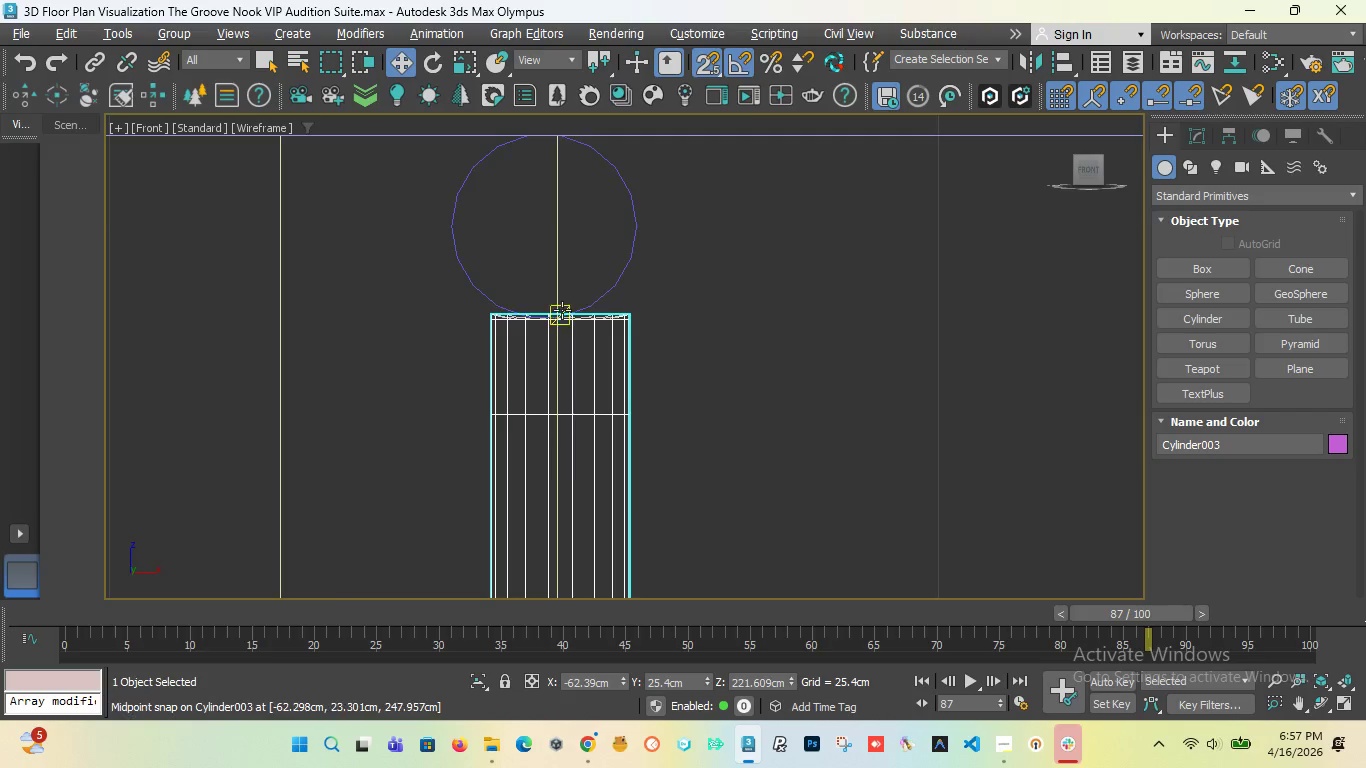 
scroll: coordinate [562, 310], scroll_direction: down, amount: 4.0
 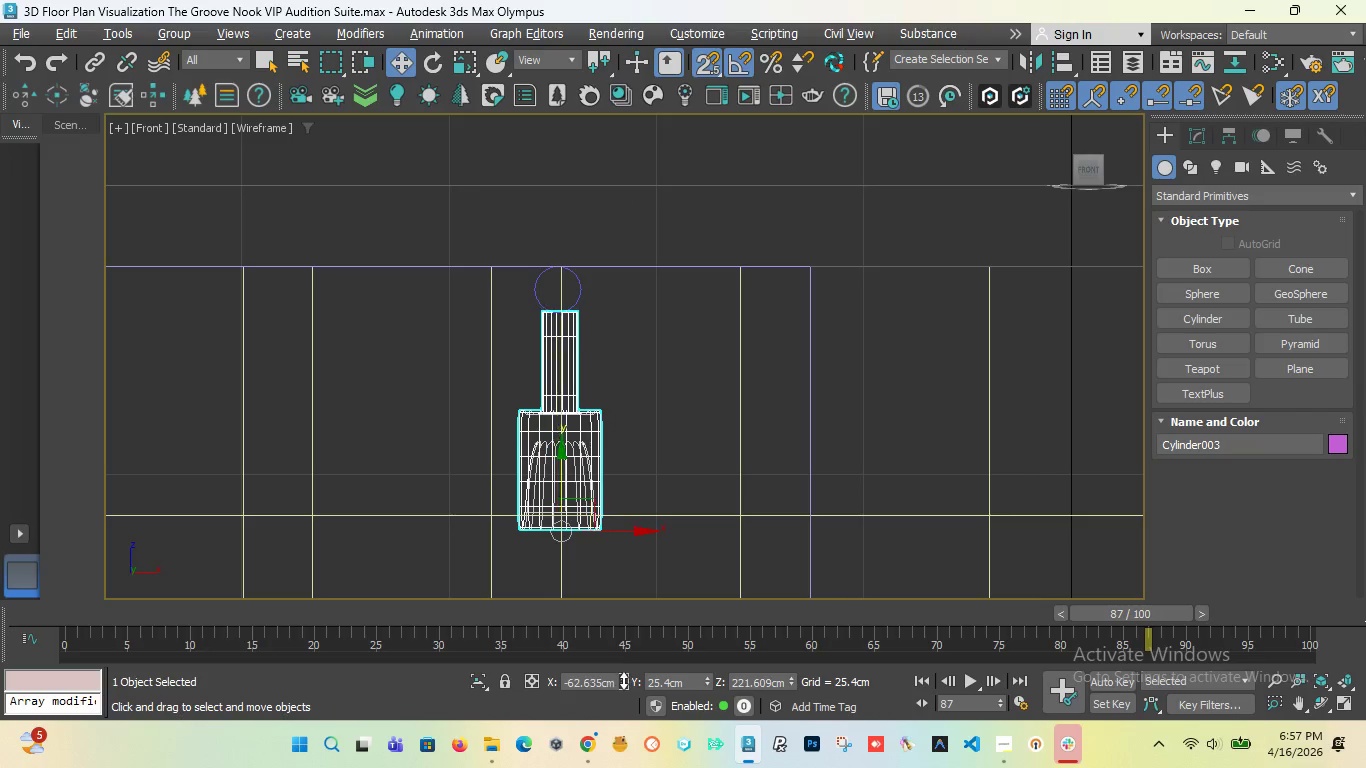 
scroll: coordinate [560, 298], scroll_direction: up, amount: 6.0
 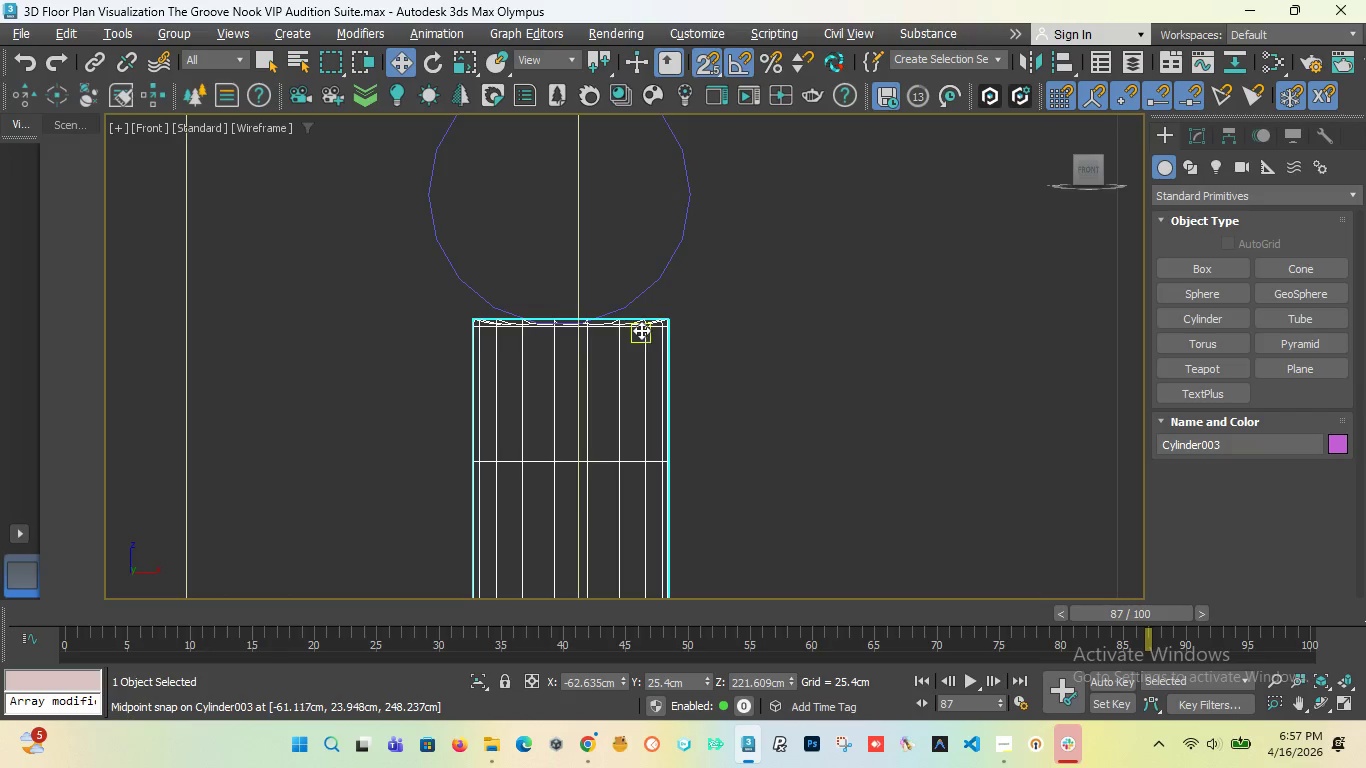 
left_click_drag(start_coordinate=[665, 319], to_coordinate=[610, 364])
 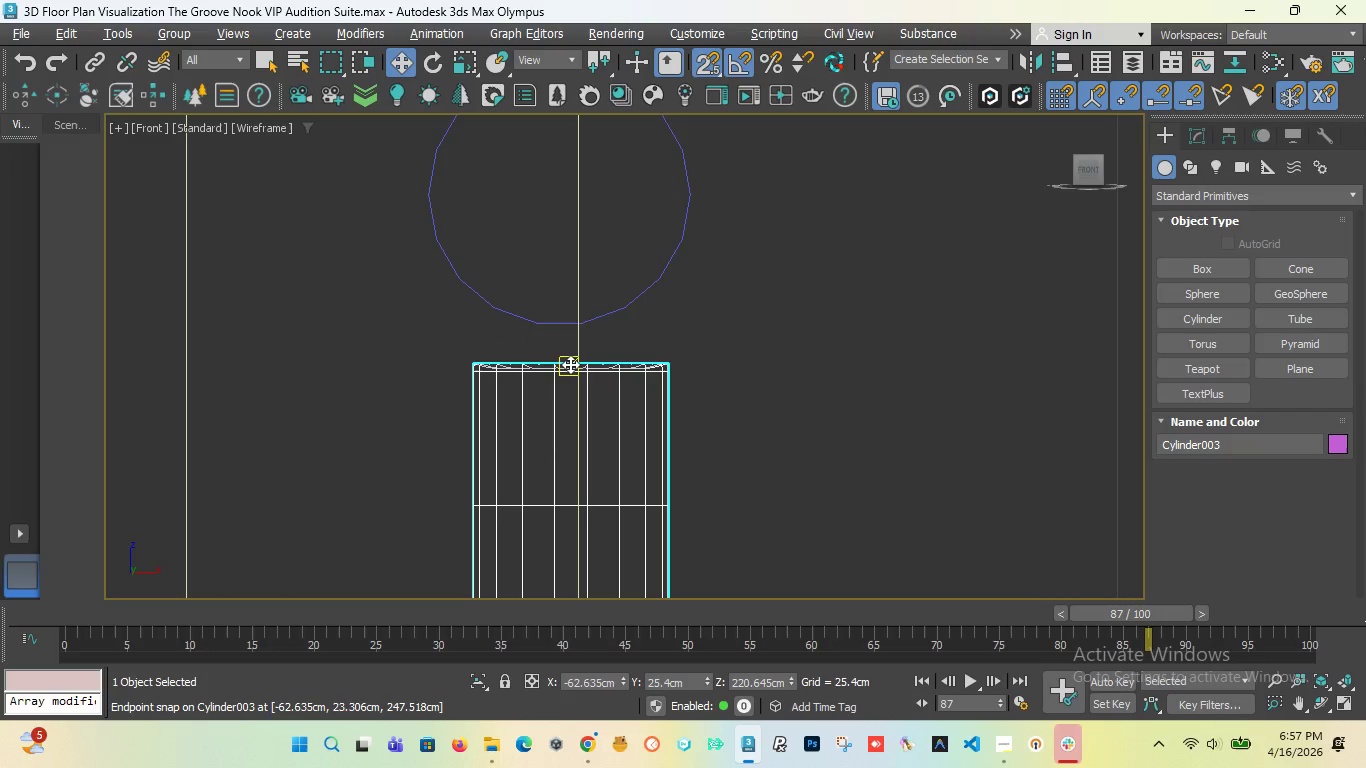 
left_click_drag(start_coordinate=[570, 364], to_coordinate=[528, 356])
 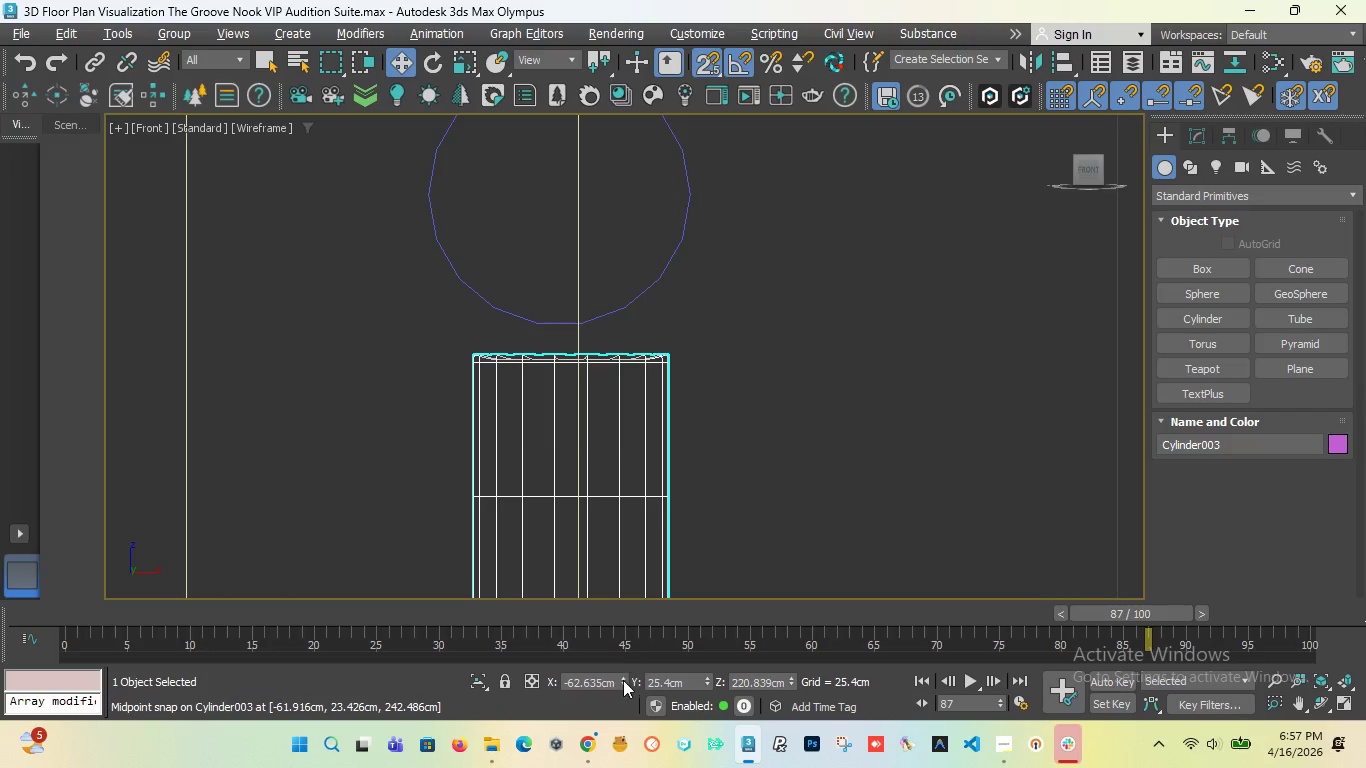 
left_click_drag(start_coordinate=[623, 681], to_coordinate=[621, 689])
 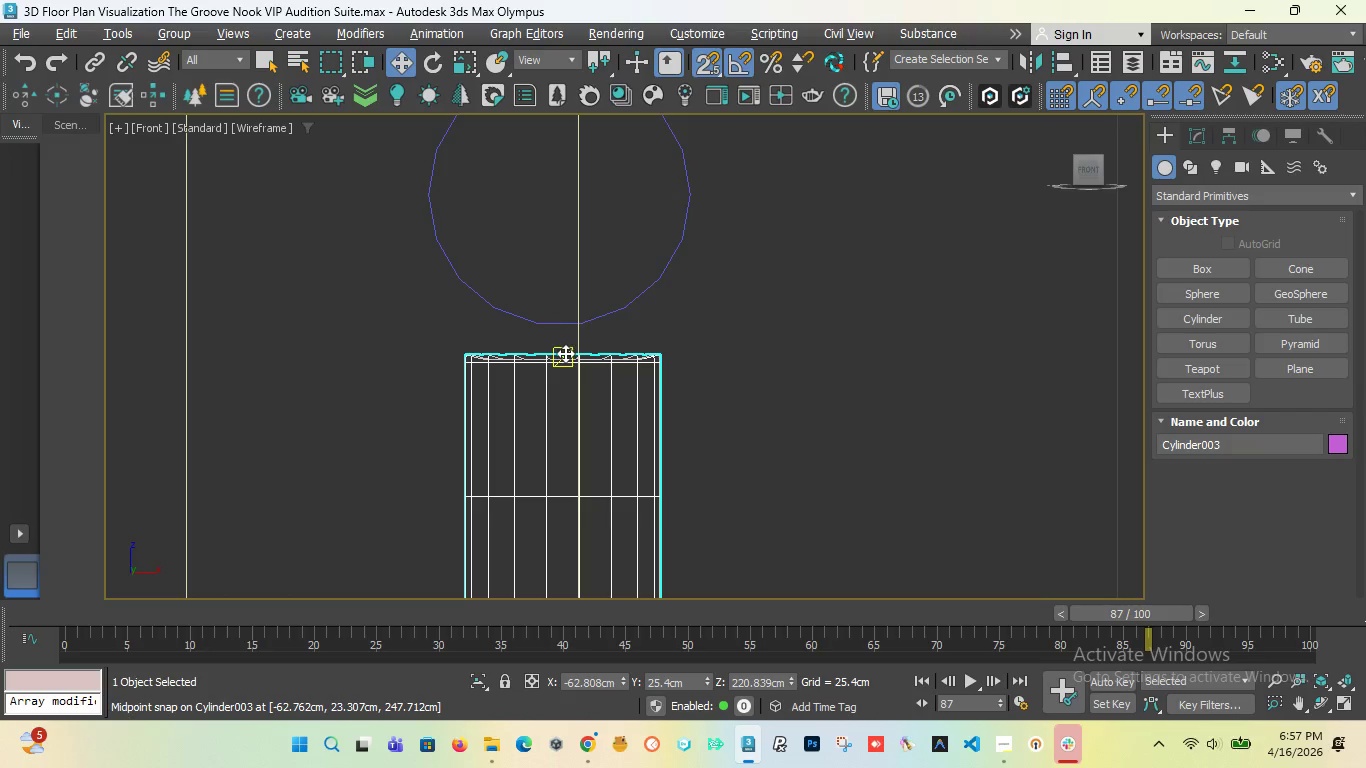 
left_click_drag(start_coordinate=[565, 353], to_coordinate=[567, 312])
 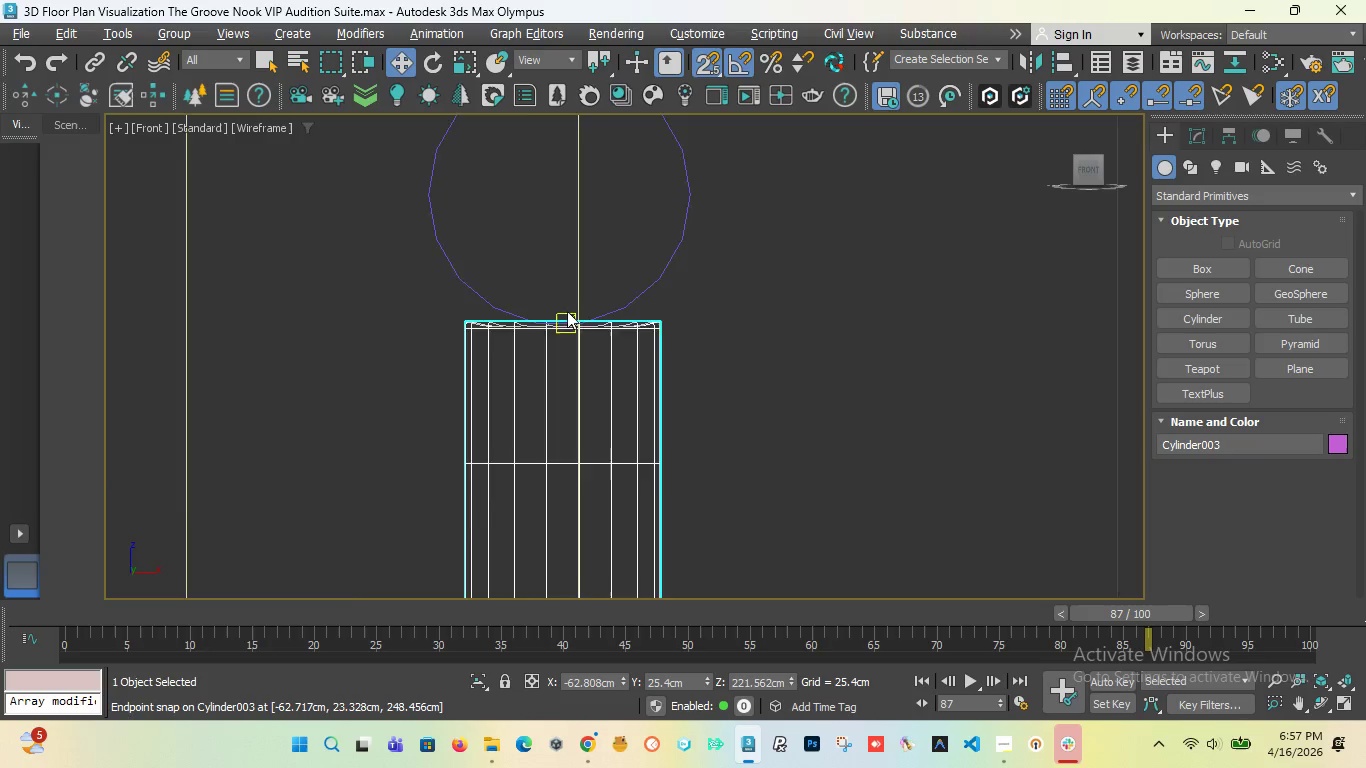 
scroll: coordinate [567, 311], scroll_direction: down, amount: 9.0
 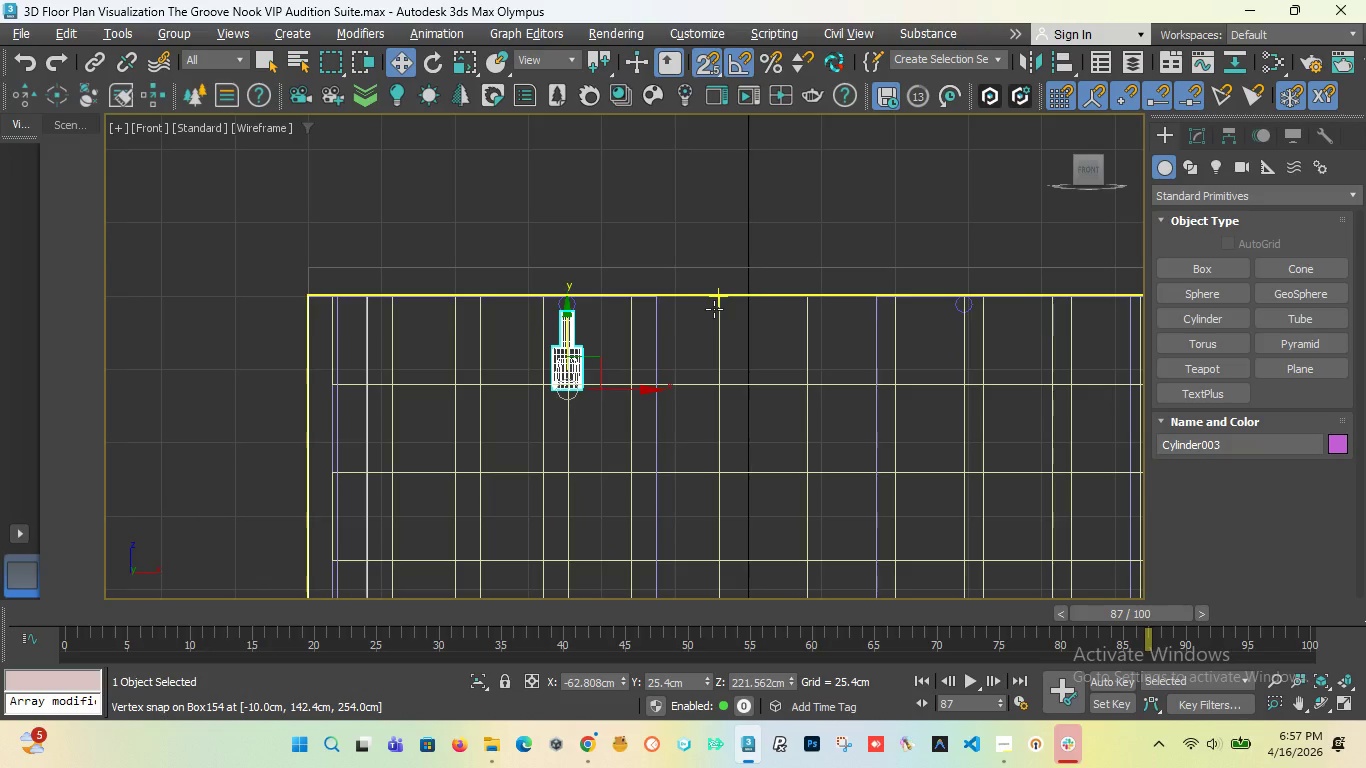 
key(T)
 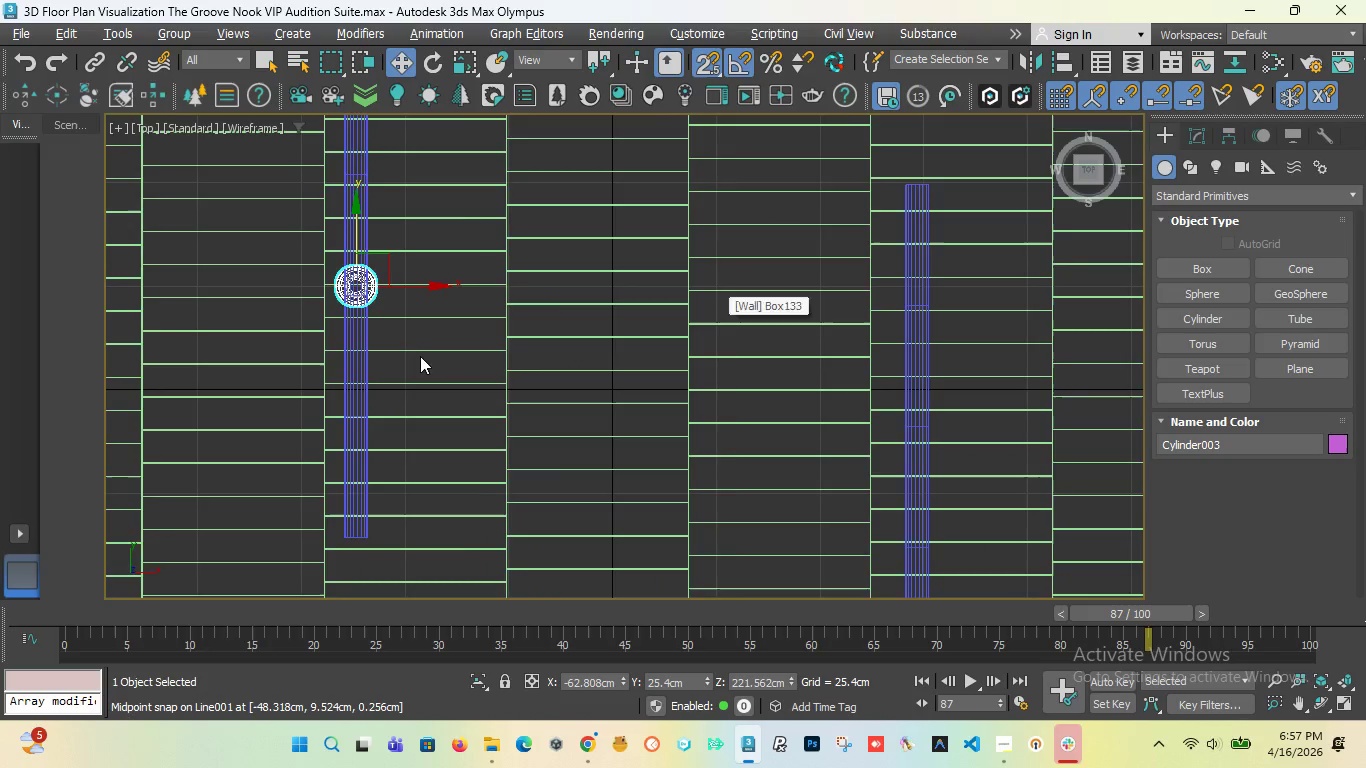 
scroll: coordinate [392, 307], scroll_direction: down, amount: 1.0
 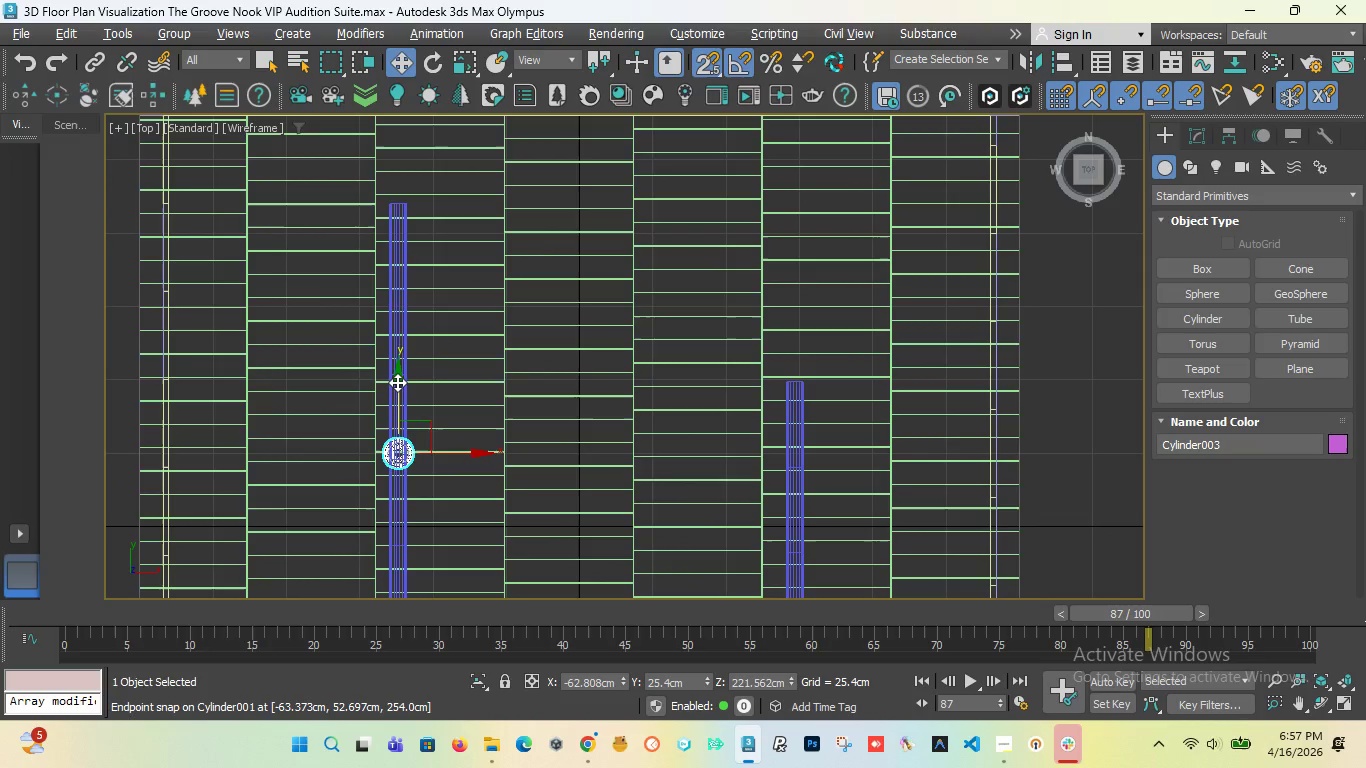 
left_click_drag(start_coordinate=[397, 382], to_coordinate=[403, 561])
 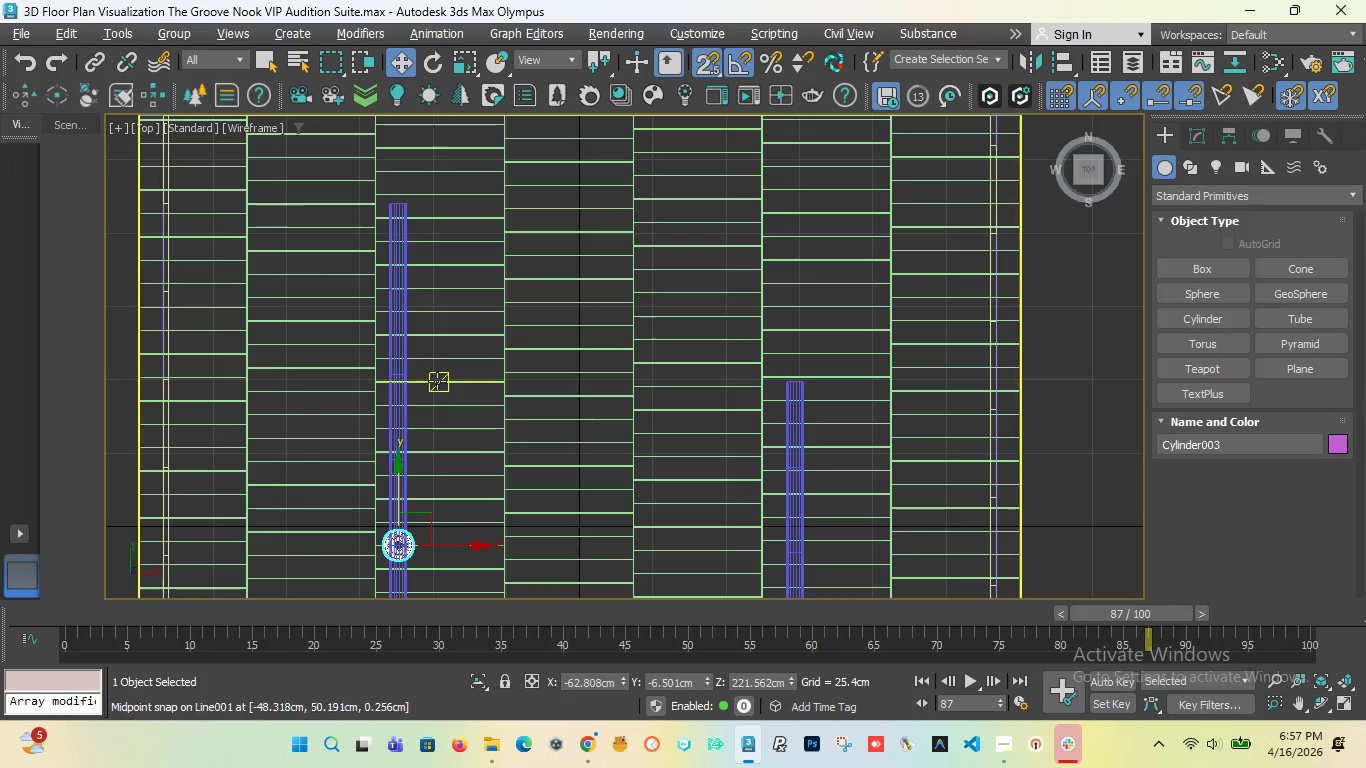 
scroll: coordinate [438, 378], scroll_direction: down, amount: 3.0
 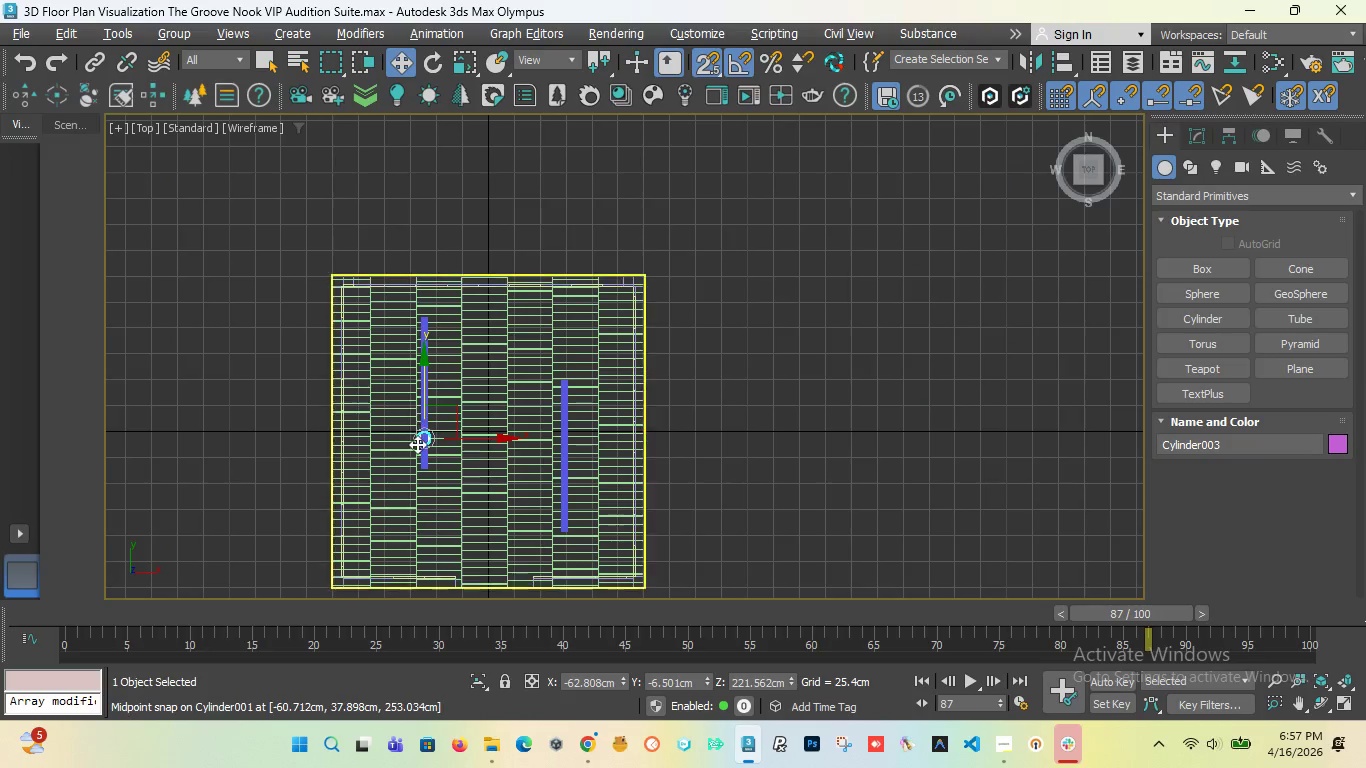 
scroll: coordinate [417, 444], scroll_direction: up, amount: 1.0
 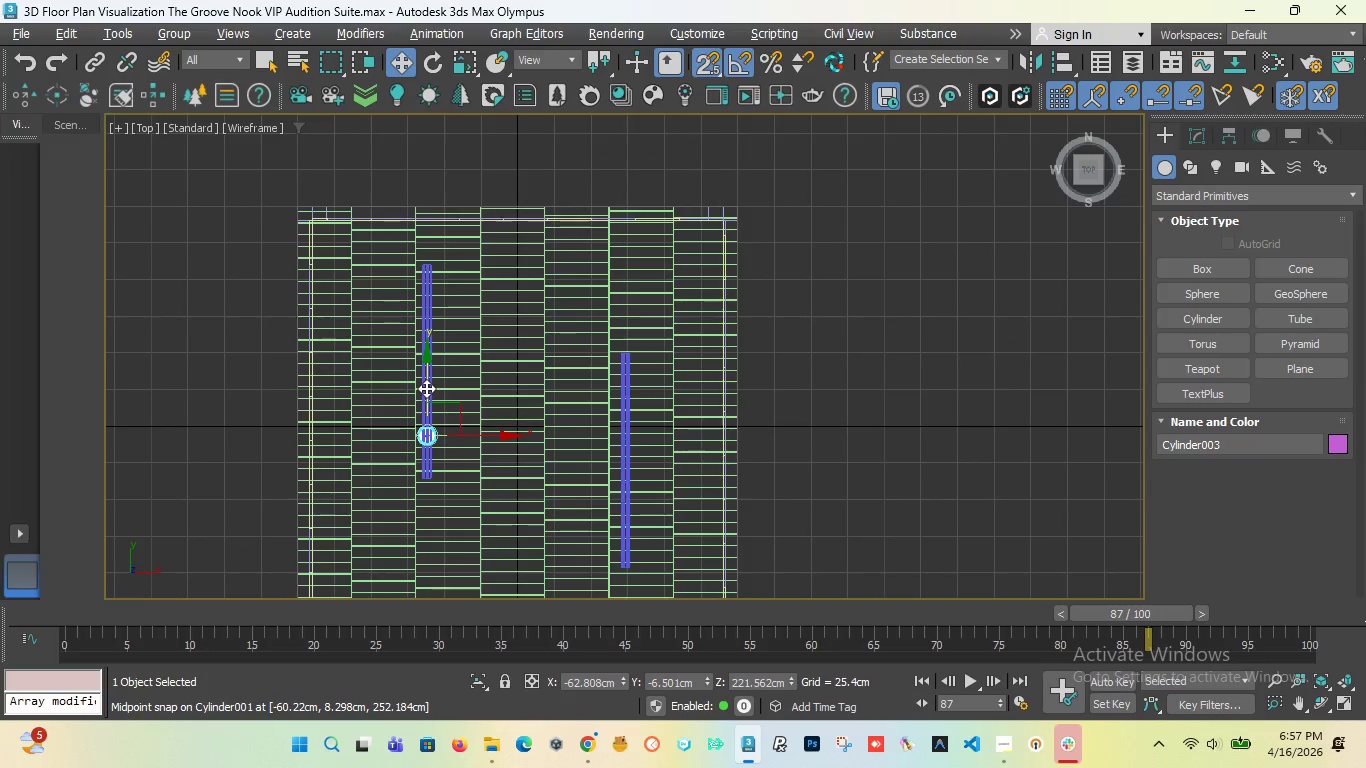 
left_click_drag(start_coordinate=[426, 389], to_coordinate=[427, 457])
 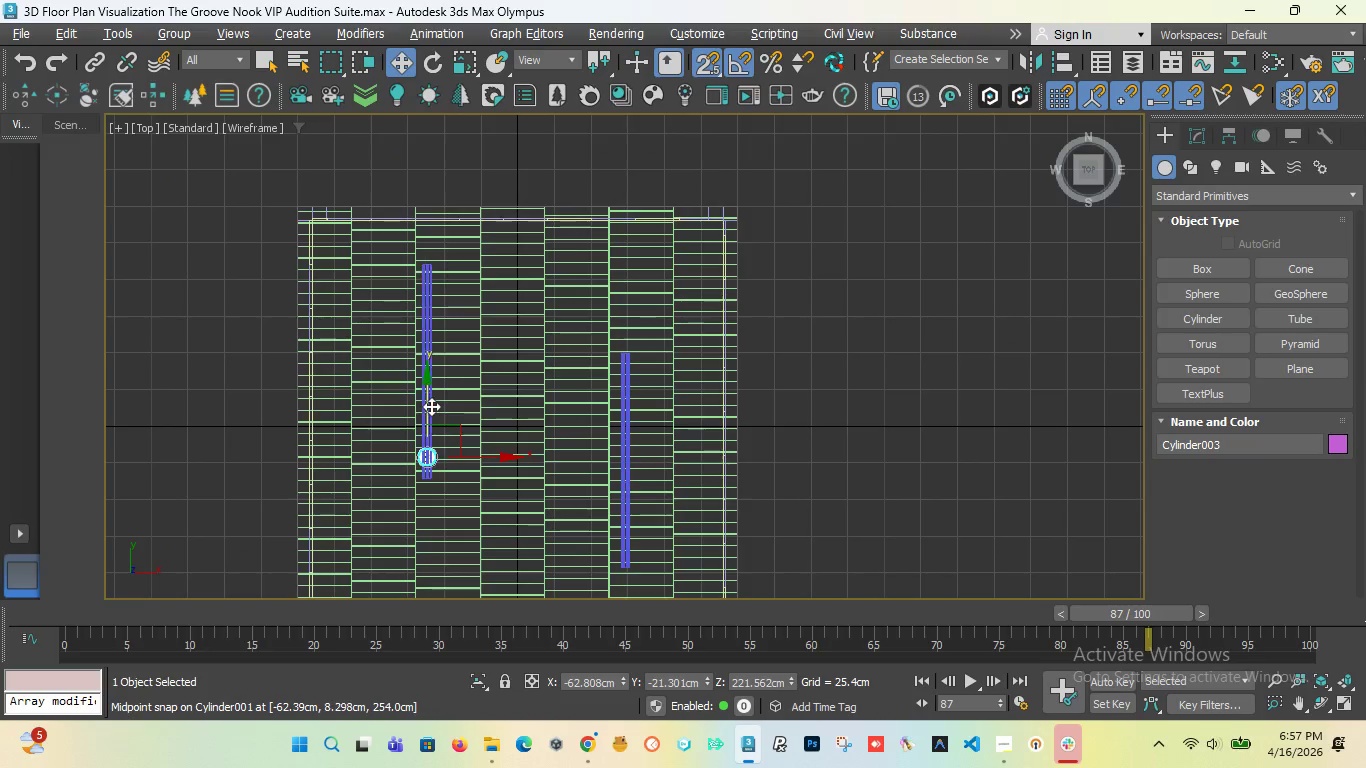 
hold_key(key=ShiftLeft, duration=3.11)
left_click_drag(start_coordinate=[424, 409], to_coordinate=[436, 293])
 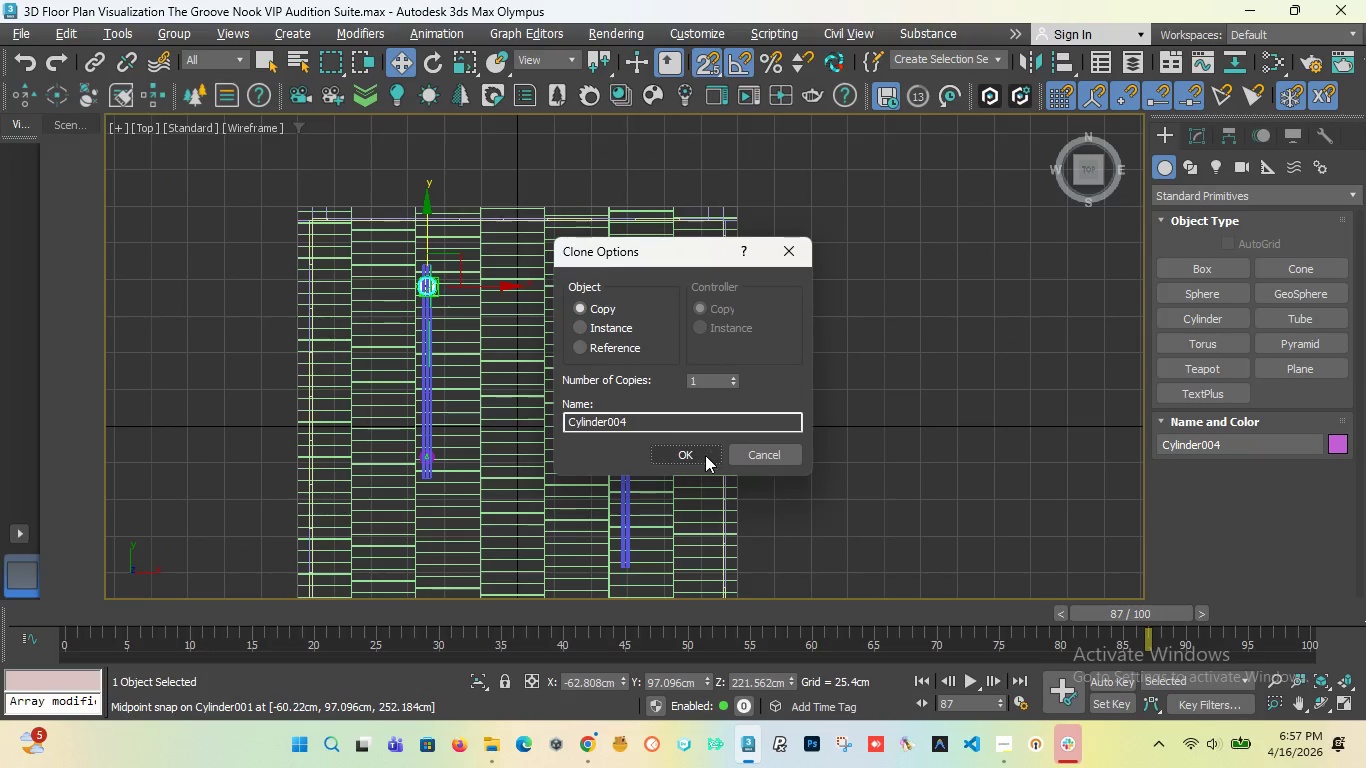 
left_click([700, 455])
 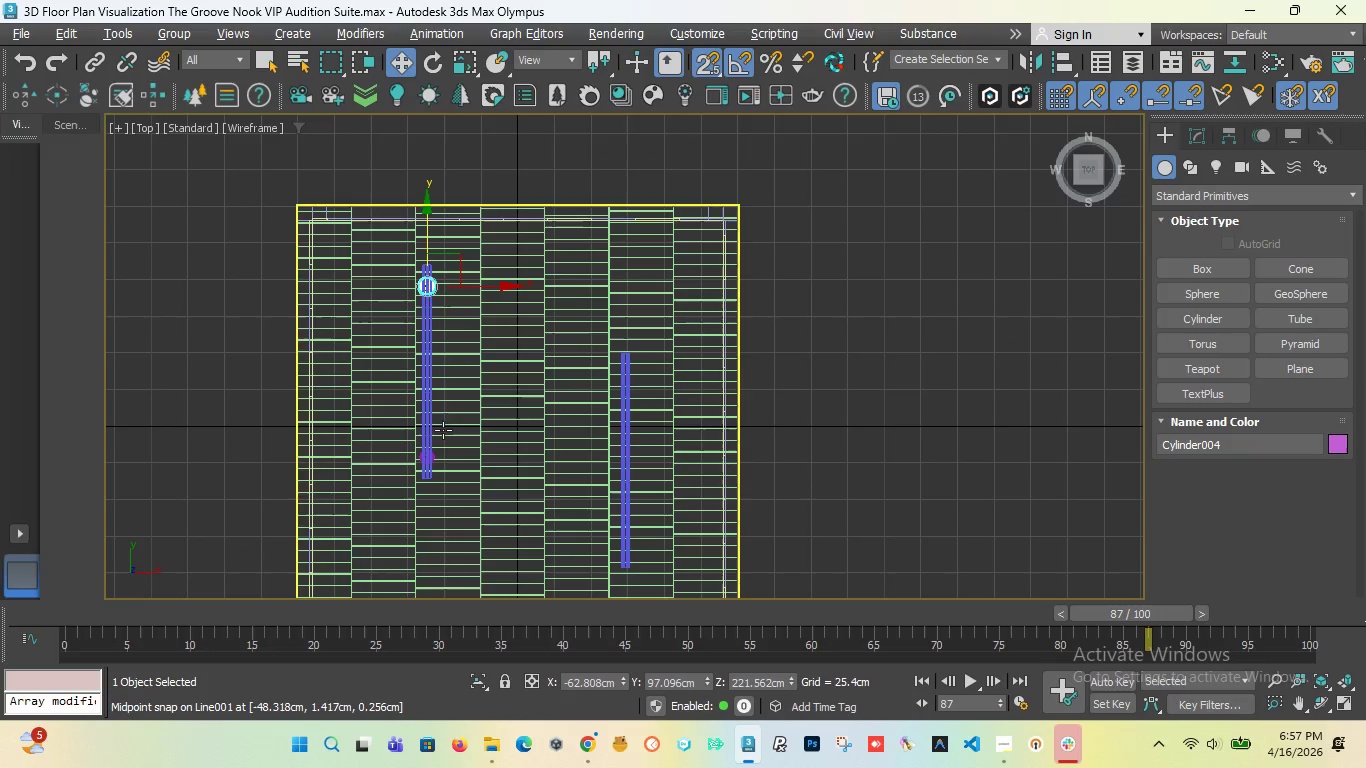 
scroll: coordinate [431, 454], scroll_direction: up, amount: 4.0
 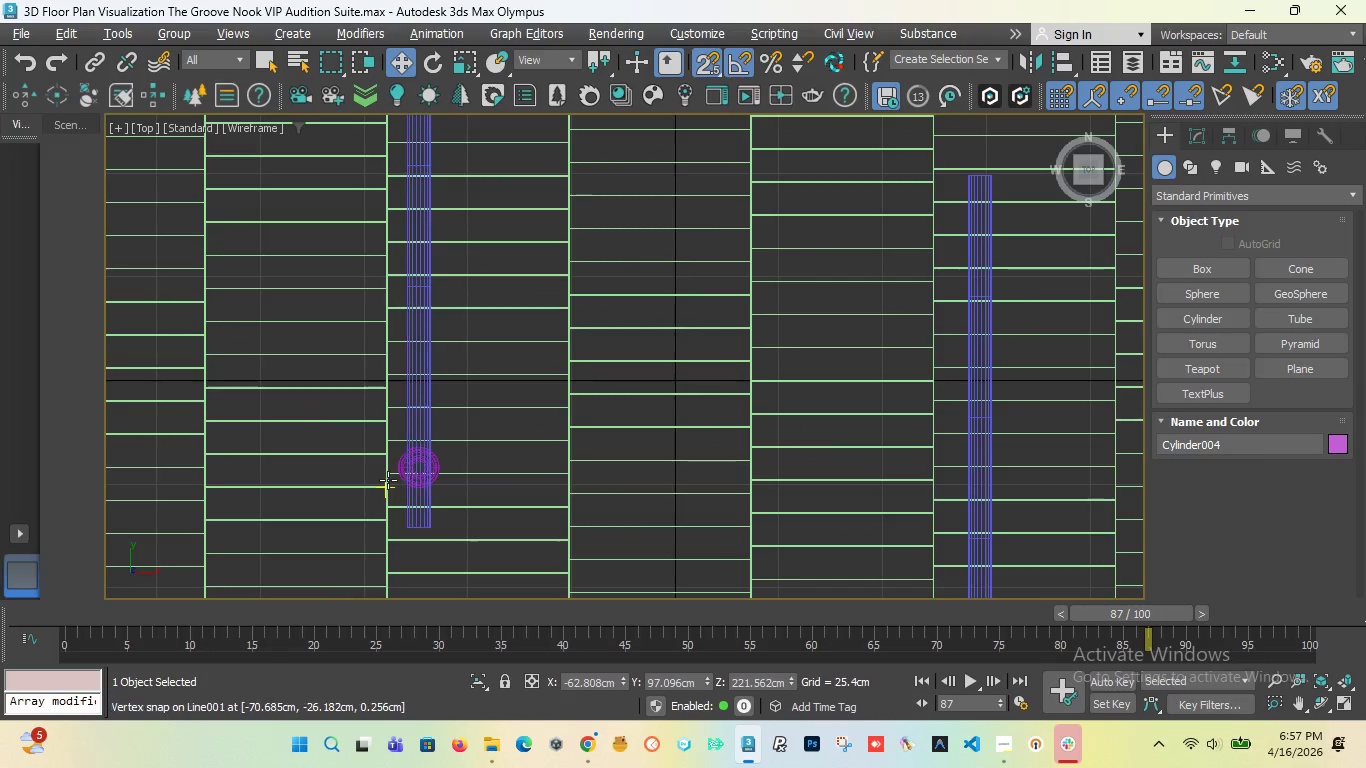 
hold_key(key=ControlLeft, duration=0.92)
 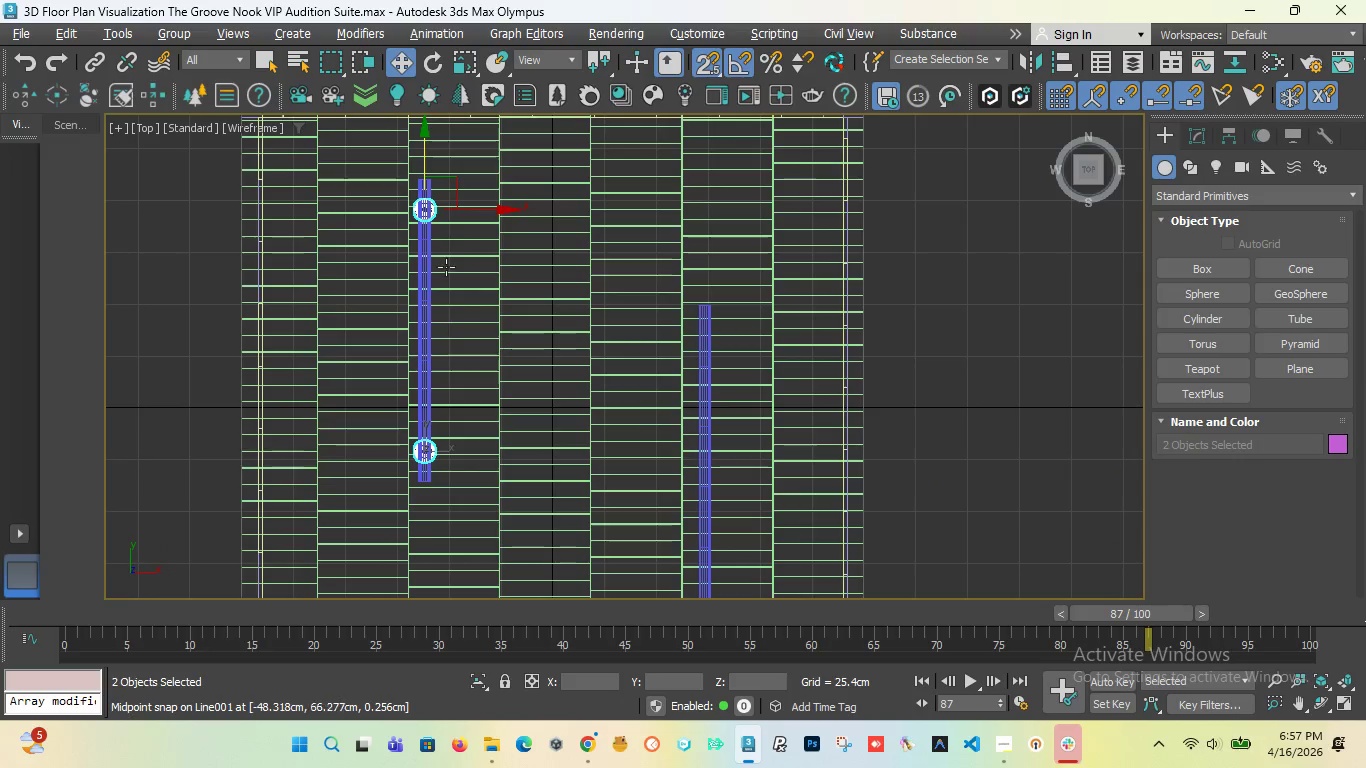 
scroll: coordinate [388, 480], scroll_direction: up, amount: 2.0
 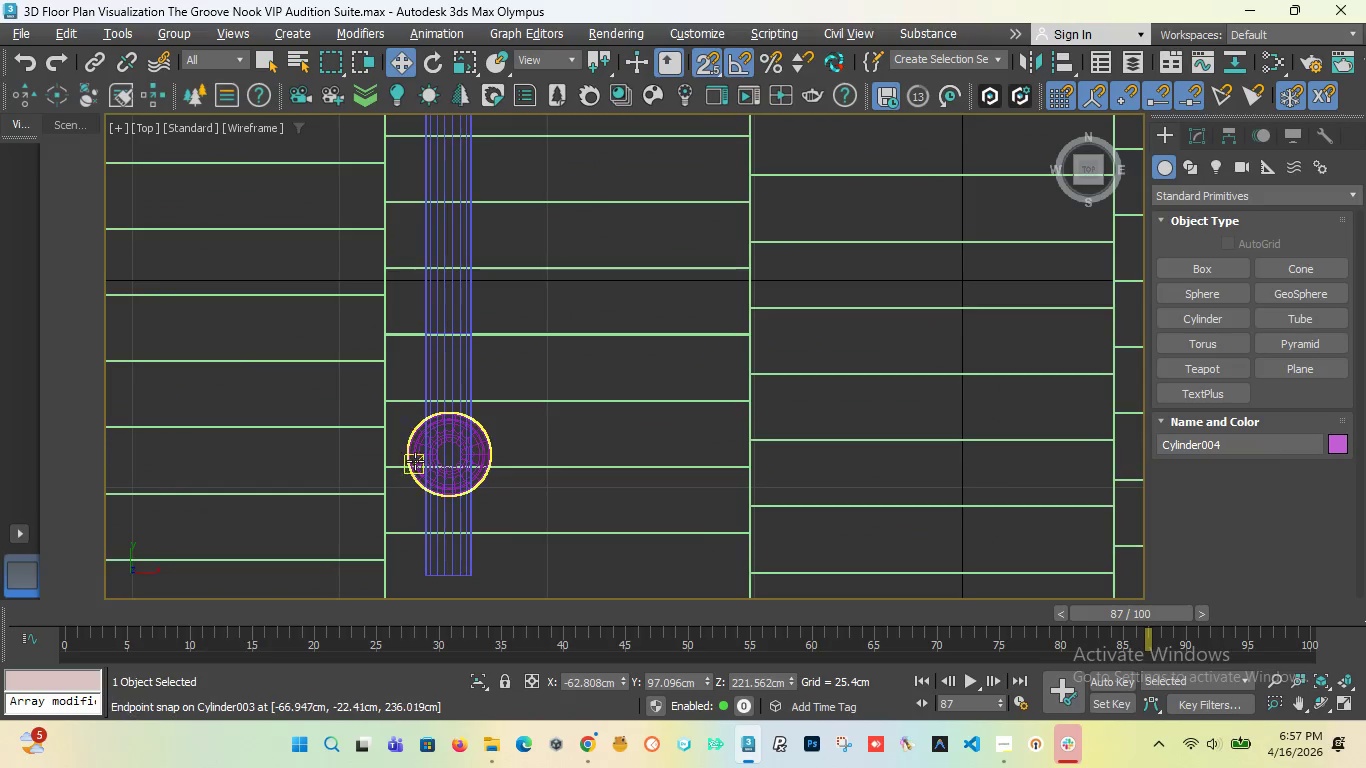 
left_click([416, 450])
 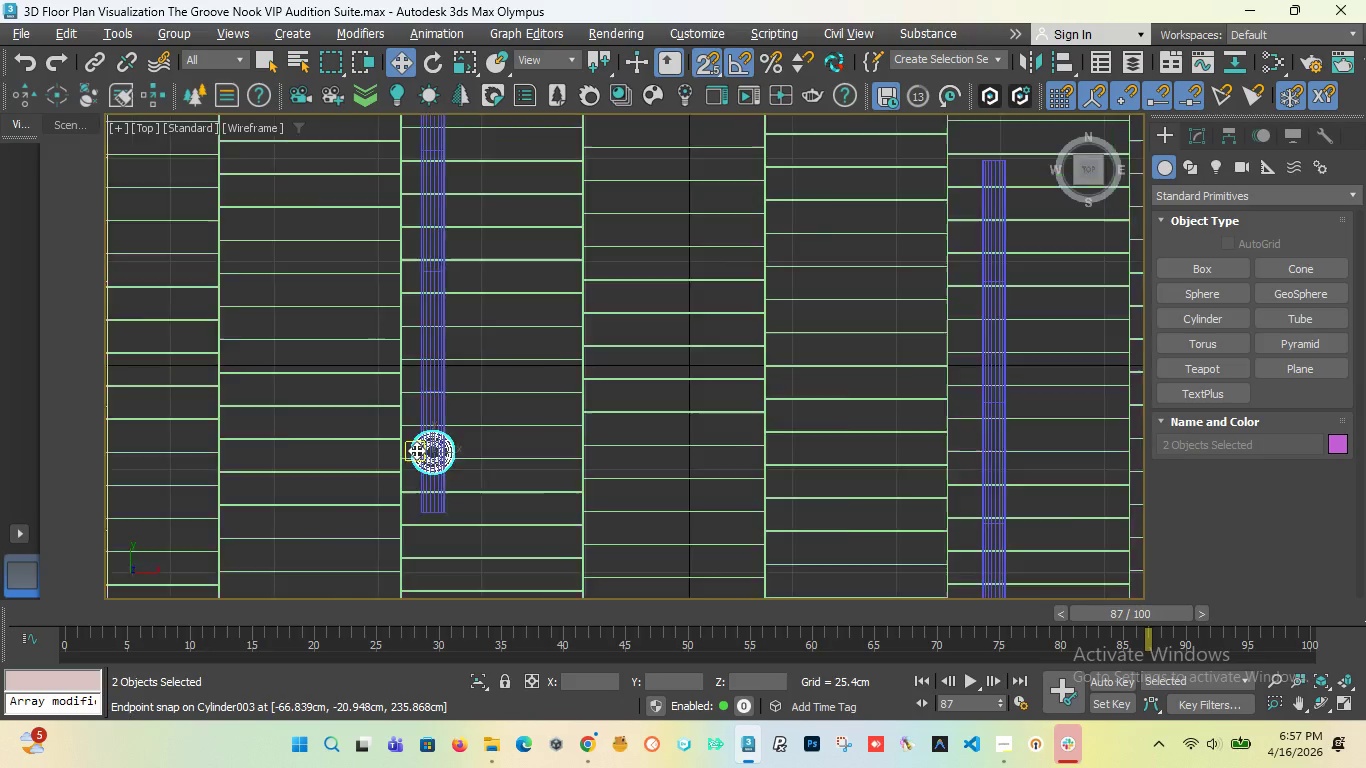 
hold_key(key=ShiftLeft, duration=2.95)
 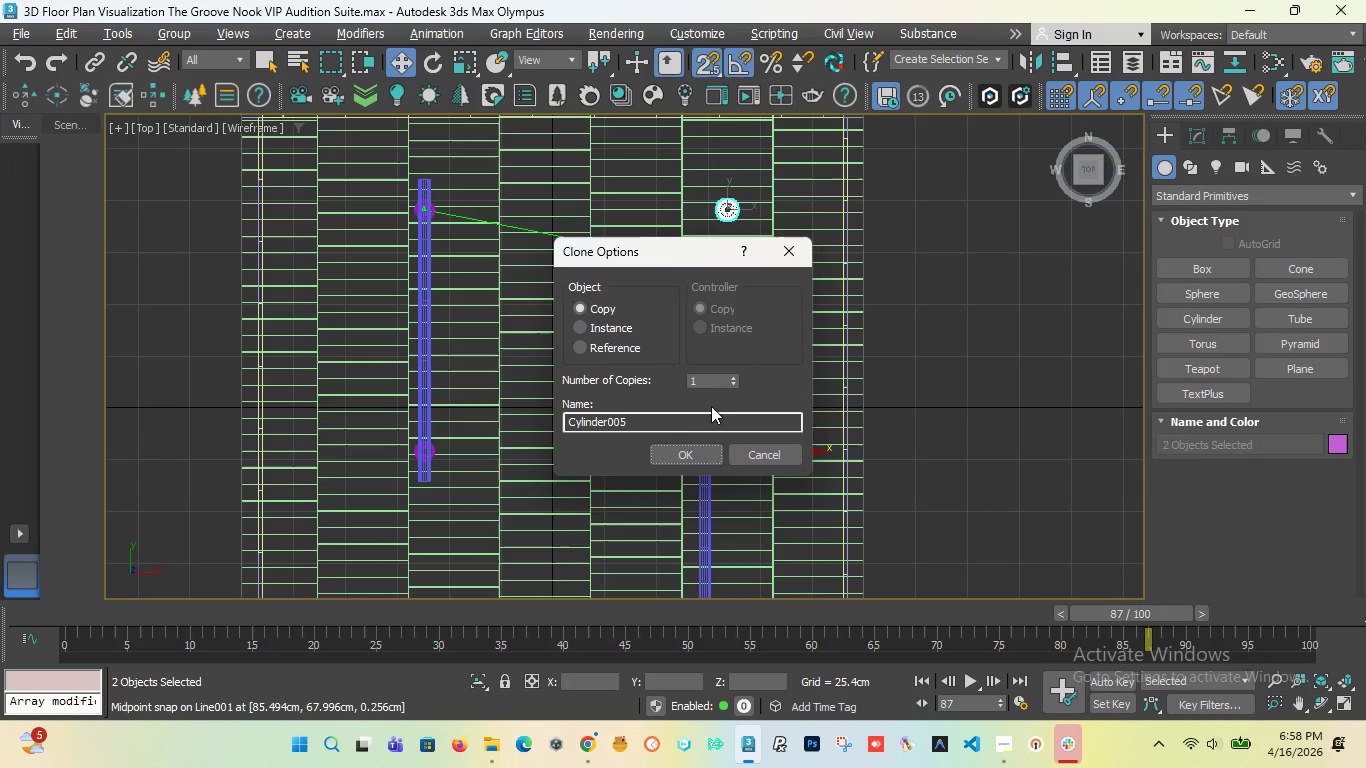 
scroll: coordinate [416, 450], scroll_direction: down, amount: 4.0
 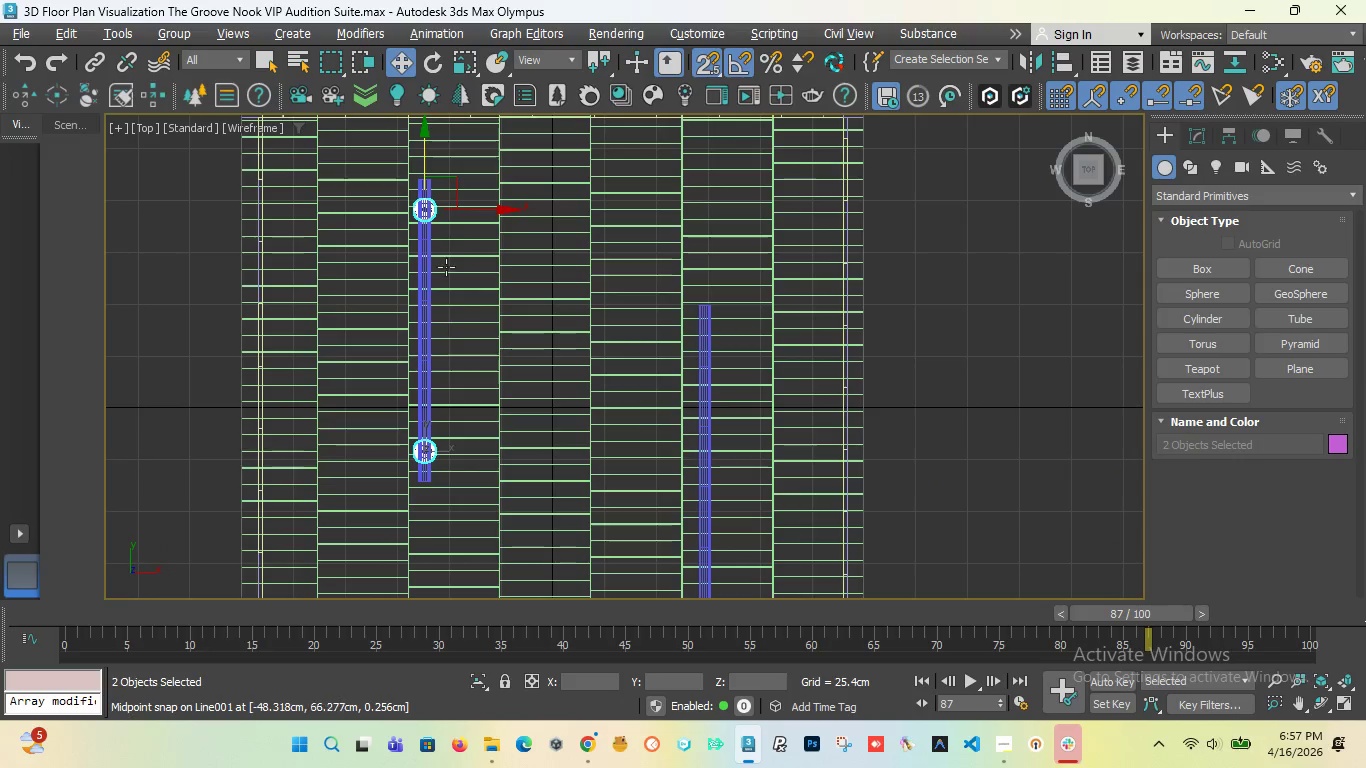 
left_click_drag(start_coordinate=[457, 210], to_coordinate=[709, 262])
 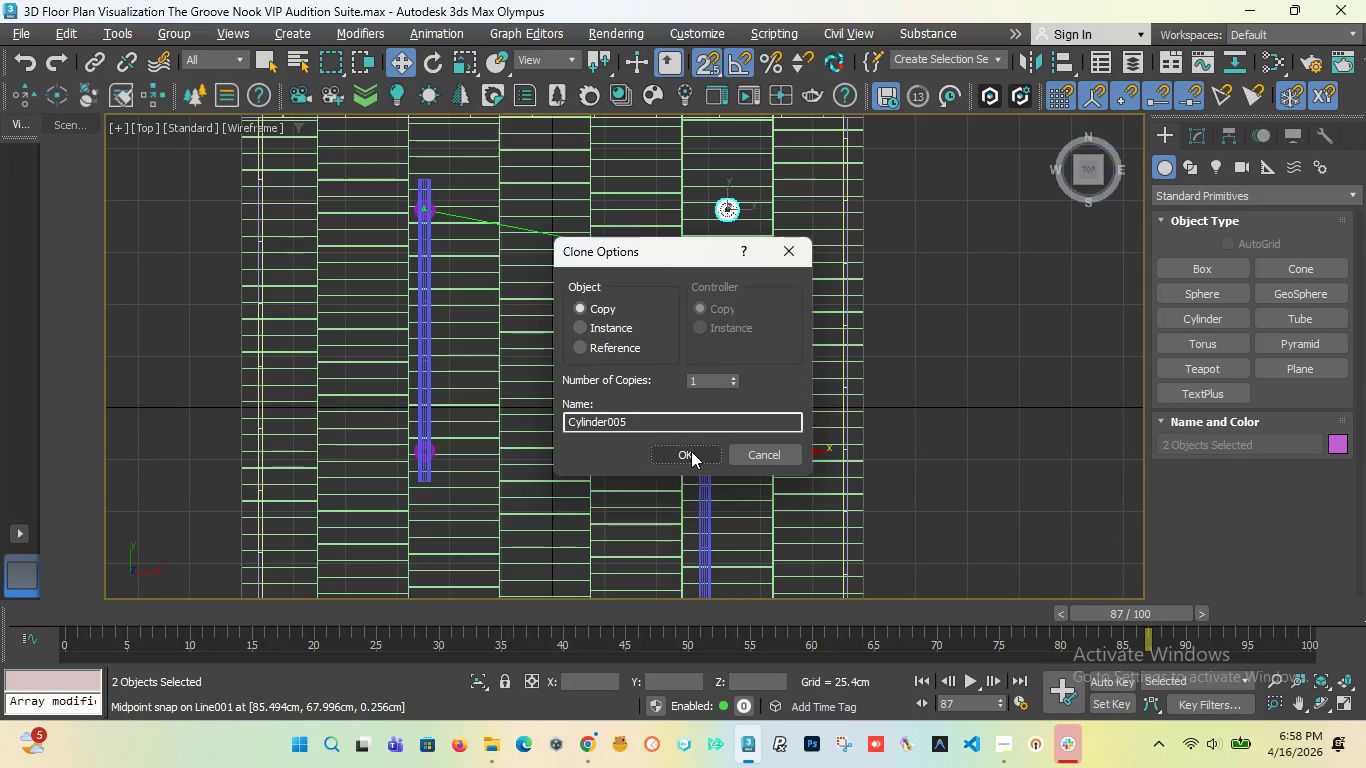 
left_click([690, 451])
 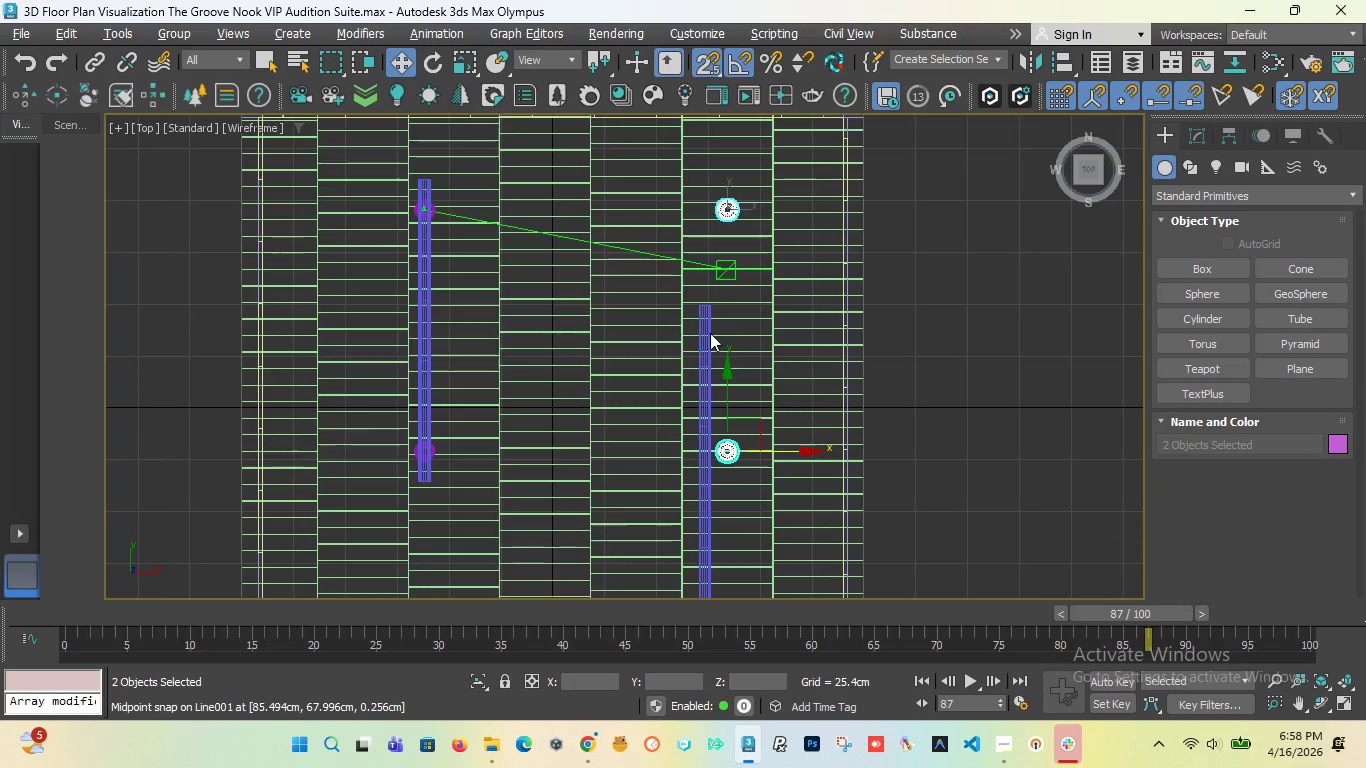 
scroll: coordinate [724, 350], scroll_direction: up, amount: 6.0
 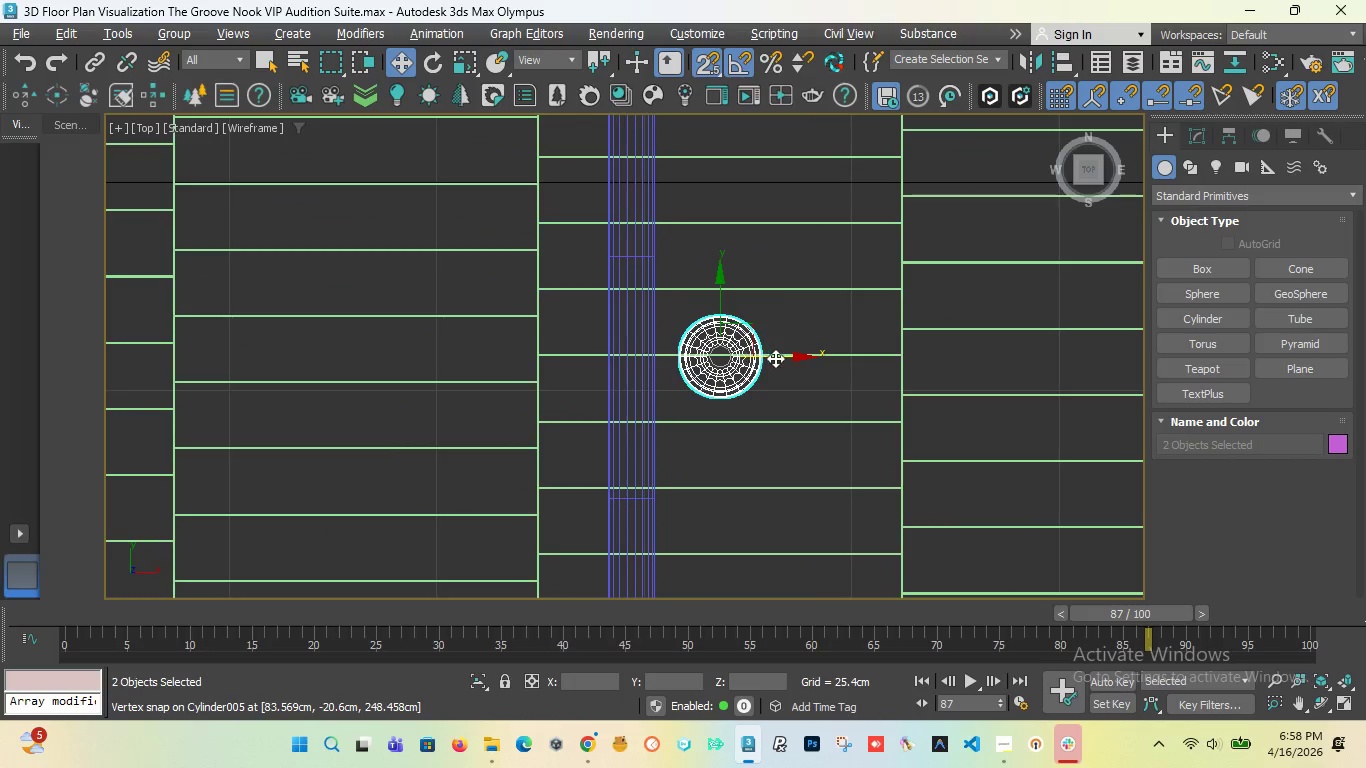 
left_click_drag(start_coordinate=[770, 354], to_coordinate=[633, 354])
 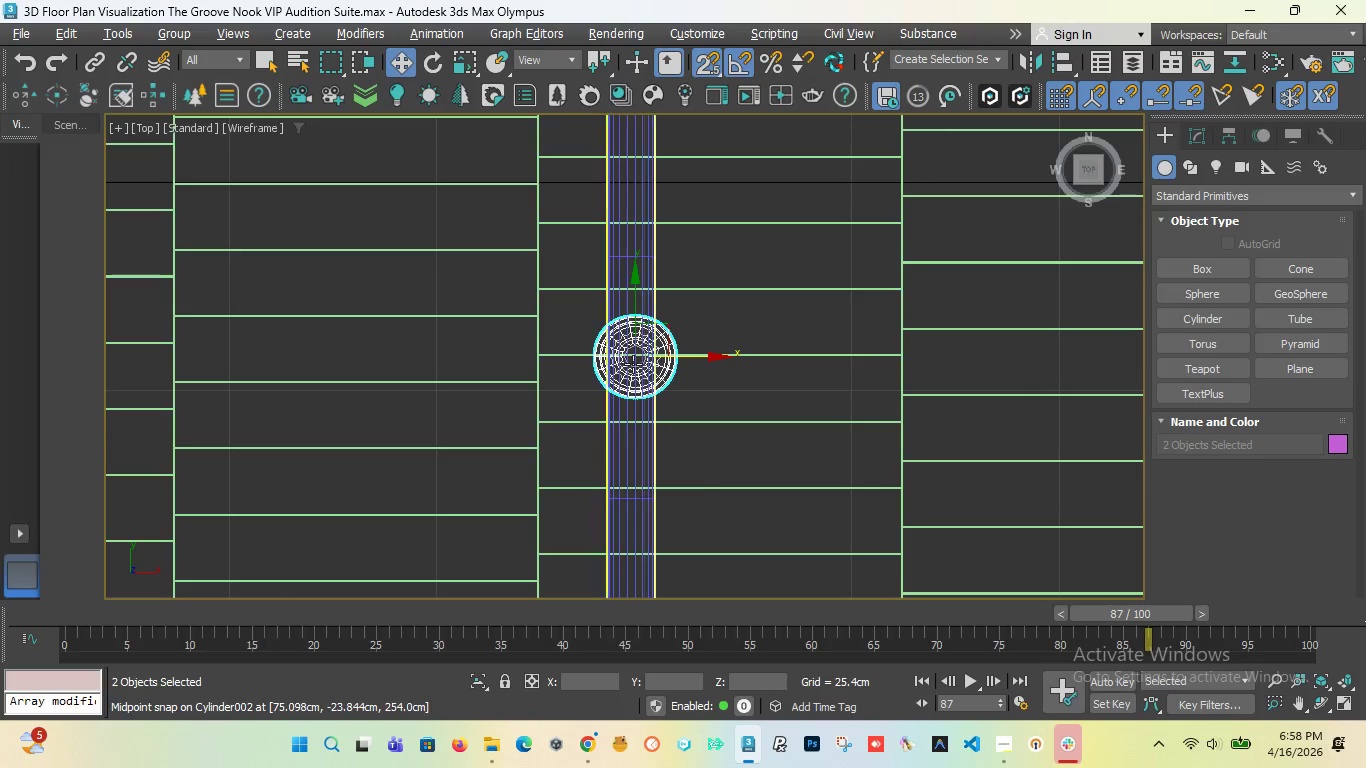 
scroll: coordinate [633, 364], scroll_direction: up, amount: 5.0
 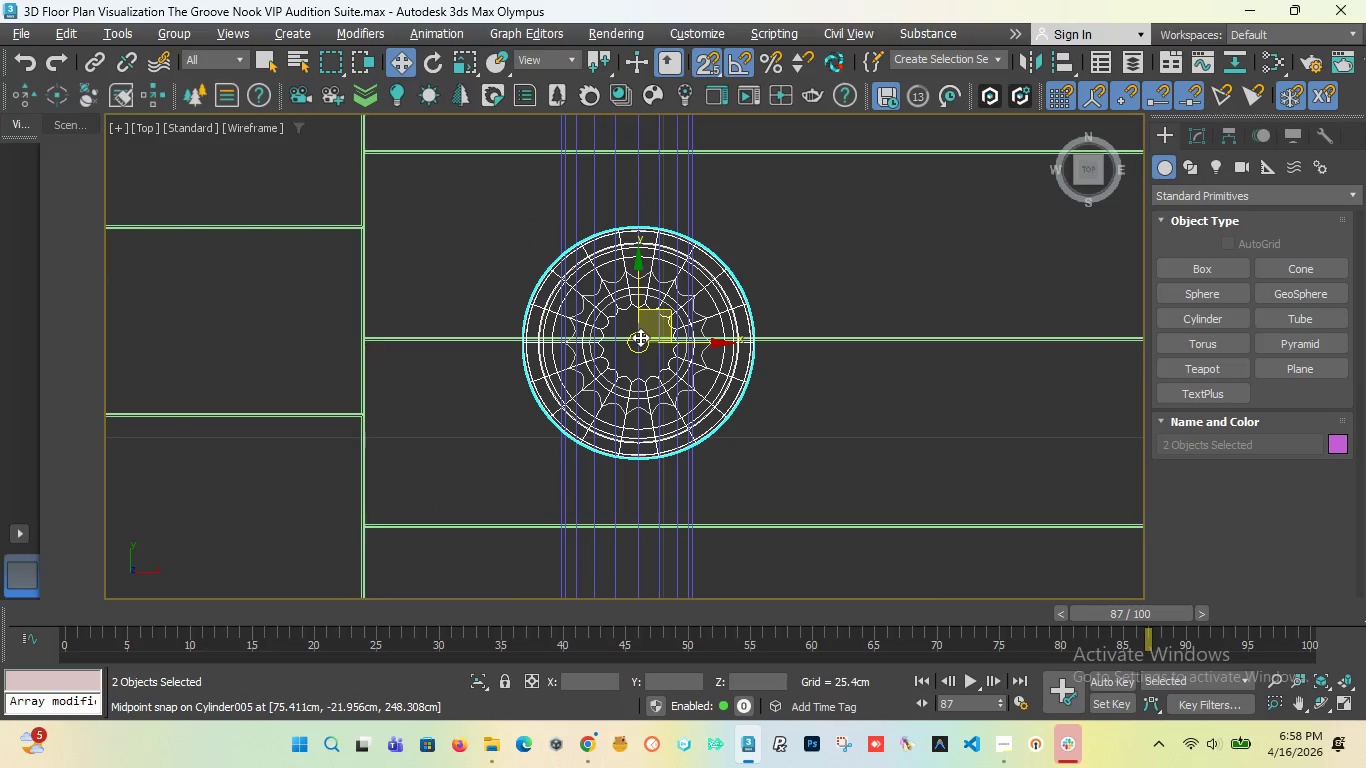 
left_click_drag(start_coordinate=[640, 337], to_coordinate=[626, 360])
 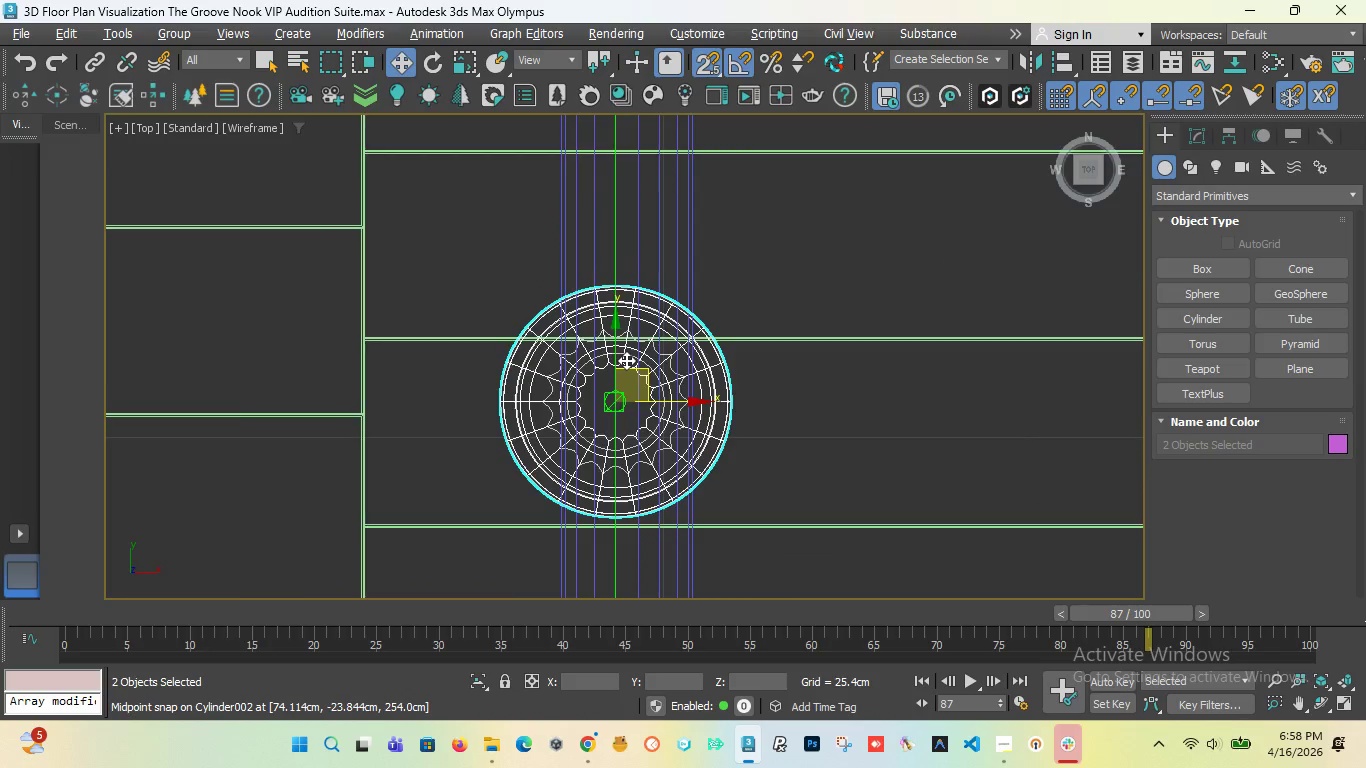 
scroll: coordinate [626, 360], scroll_direction: down, amount: 10.0
 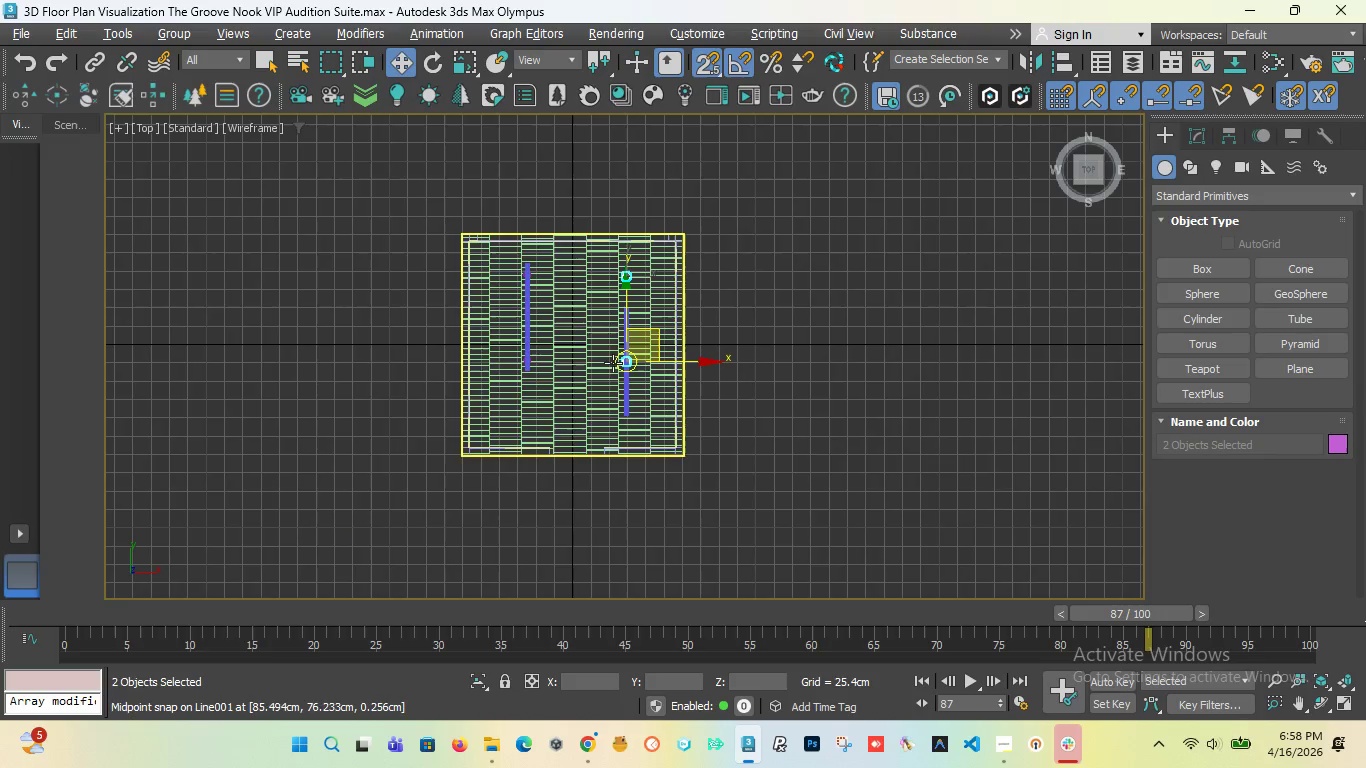 
scroll: coordinate [625, 373], scroll_direction: up, amount: 5.0
 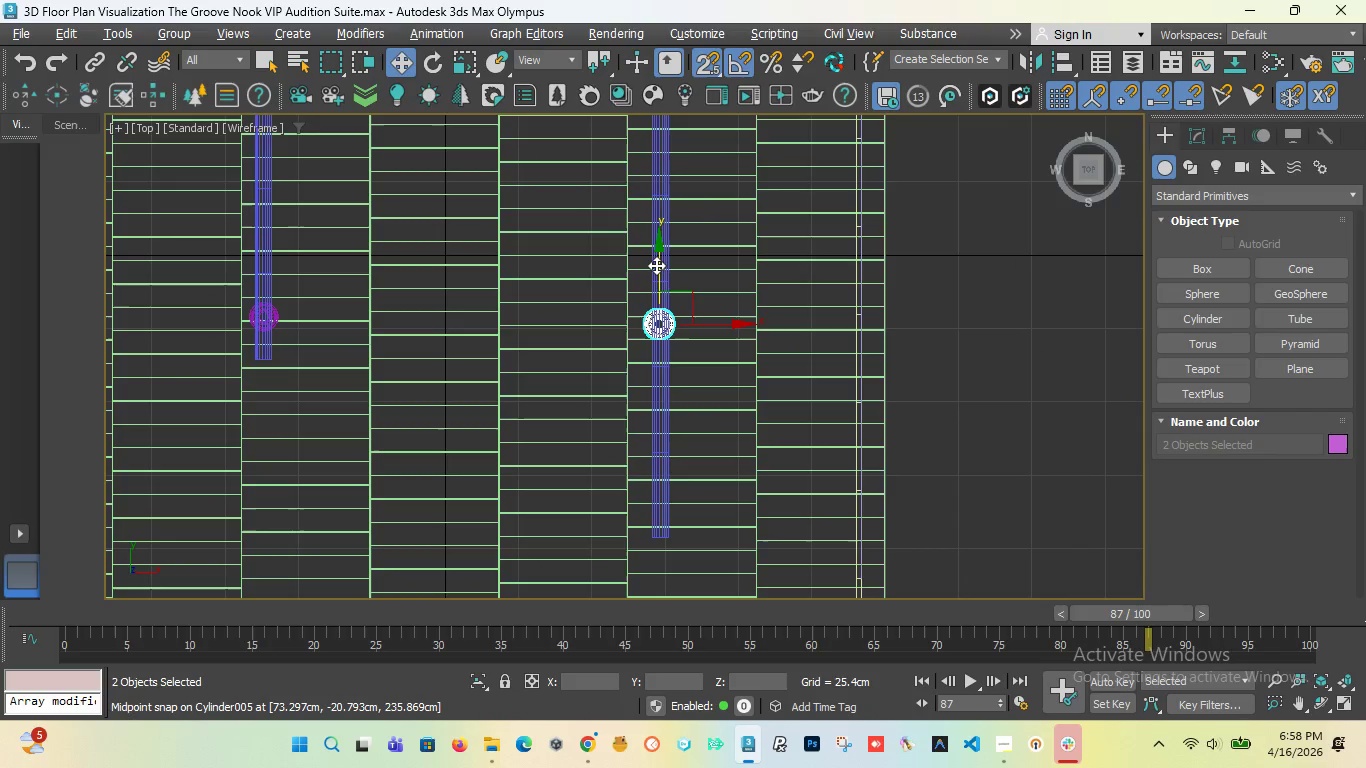 
left_click_drag(start_coordinate=[656, 263], to_coordinate=[661, 496])
 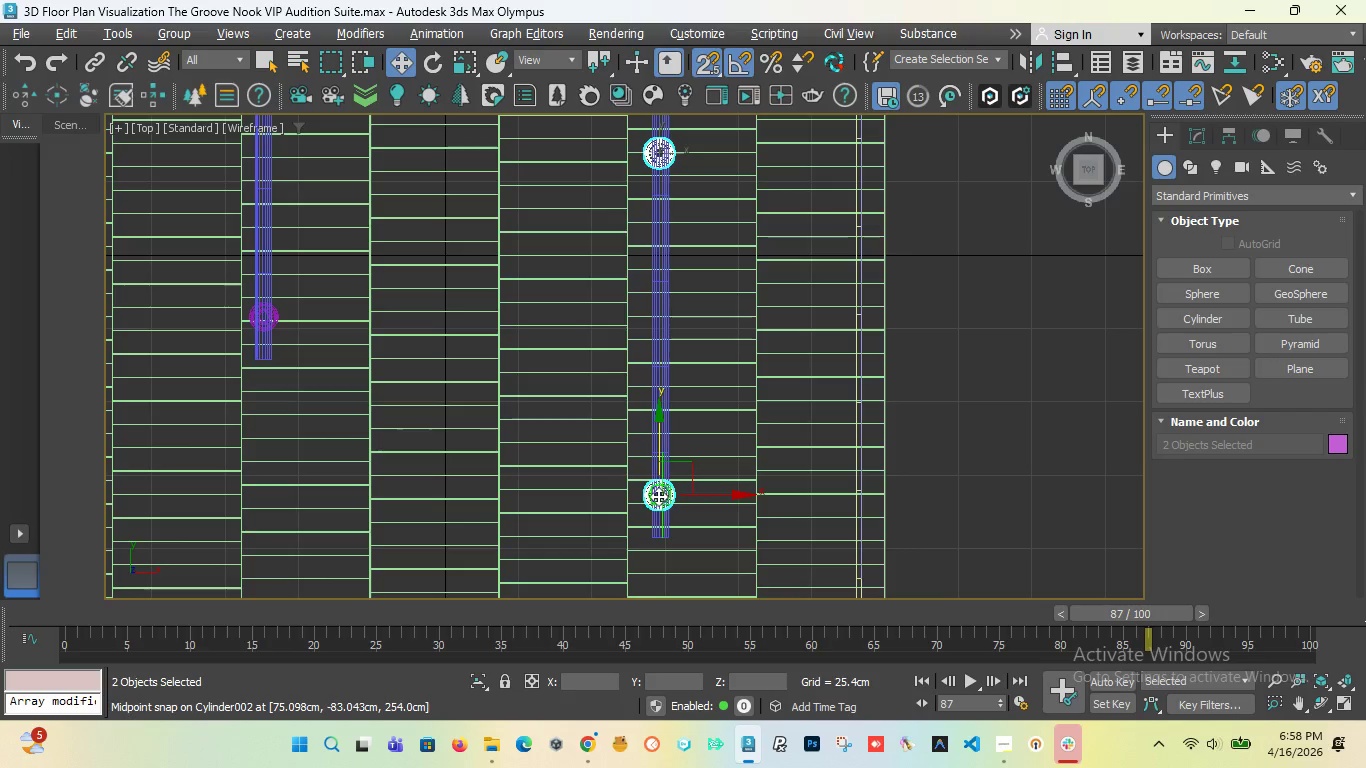 
scroll: coordinate [657, 496], scroll_direction: up, amount: 10.0
 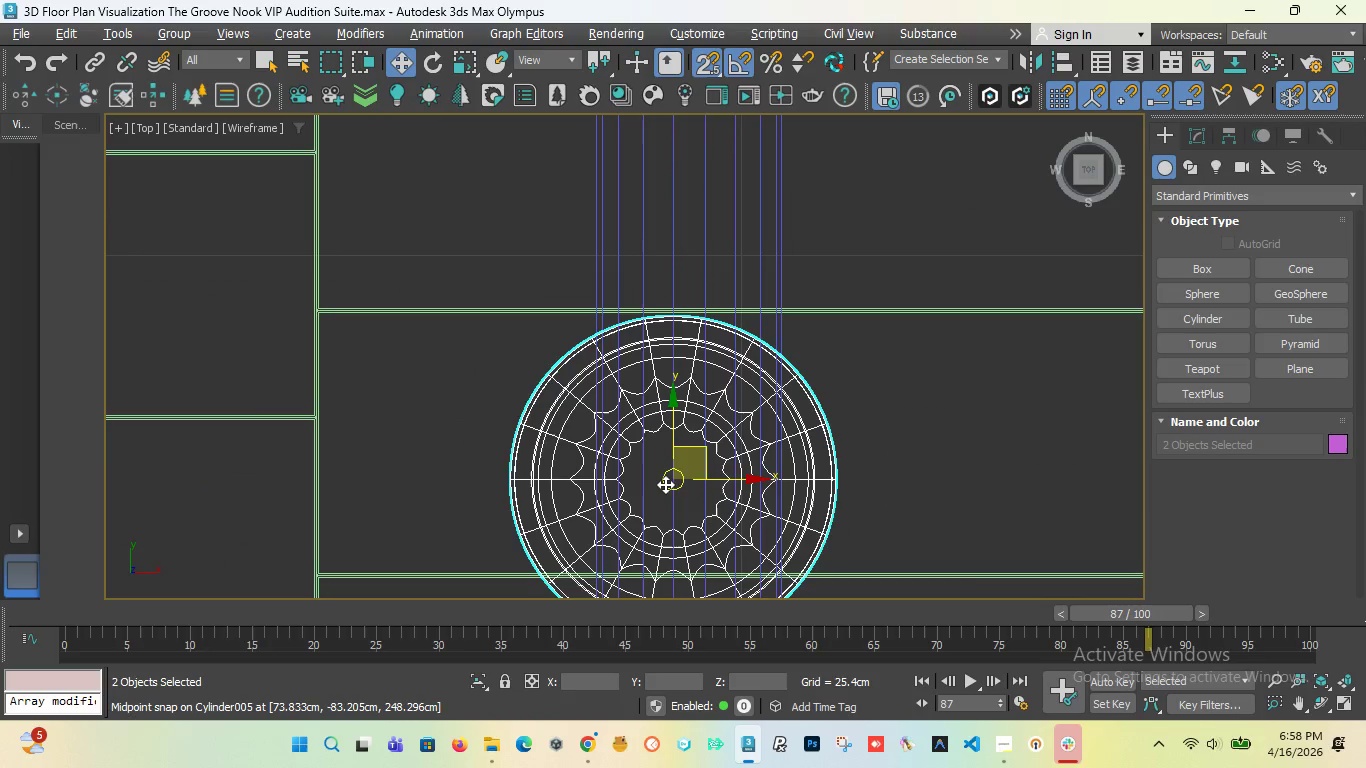 
left_click_drag(start_coordinate=[665, 484], to_coordinate=[693, 485])
 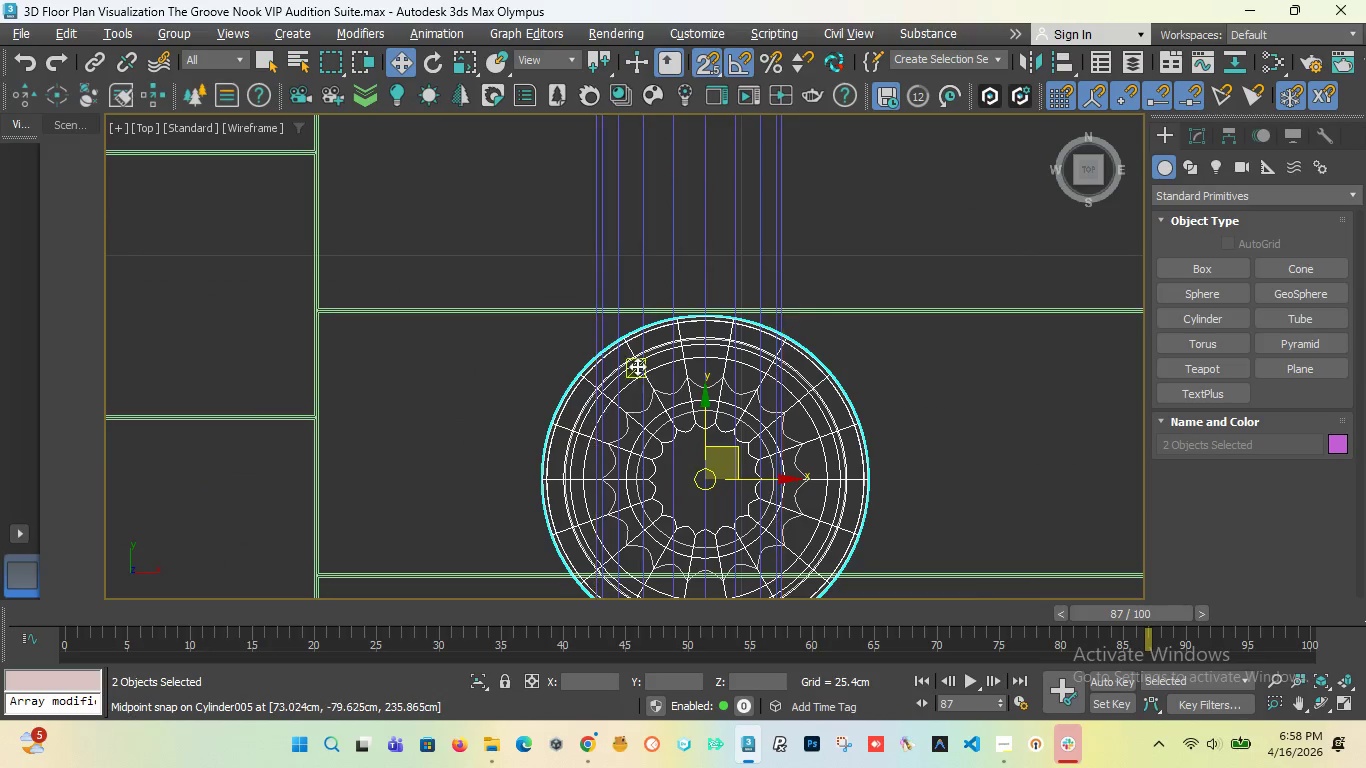 
scroll: coordinate [673, 374], scroll_direction: none, amount: 0.0
 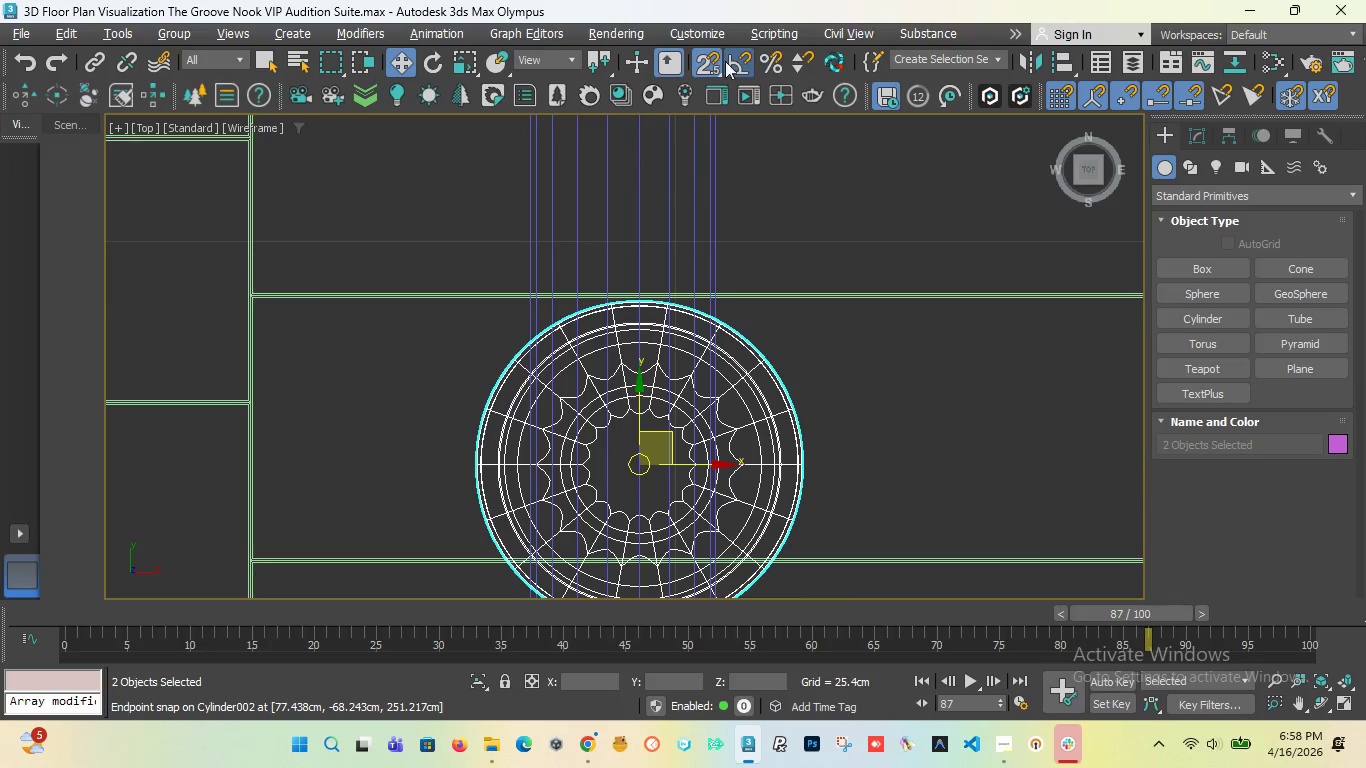 
left_click([701, 68])
 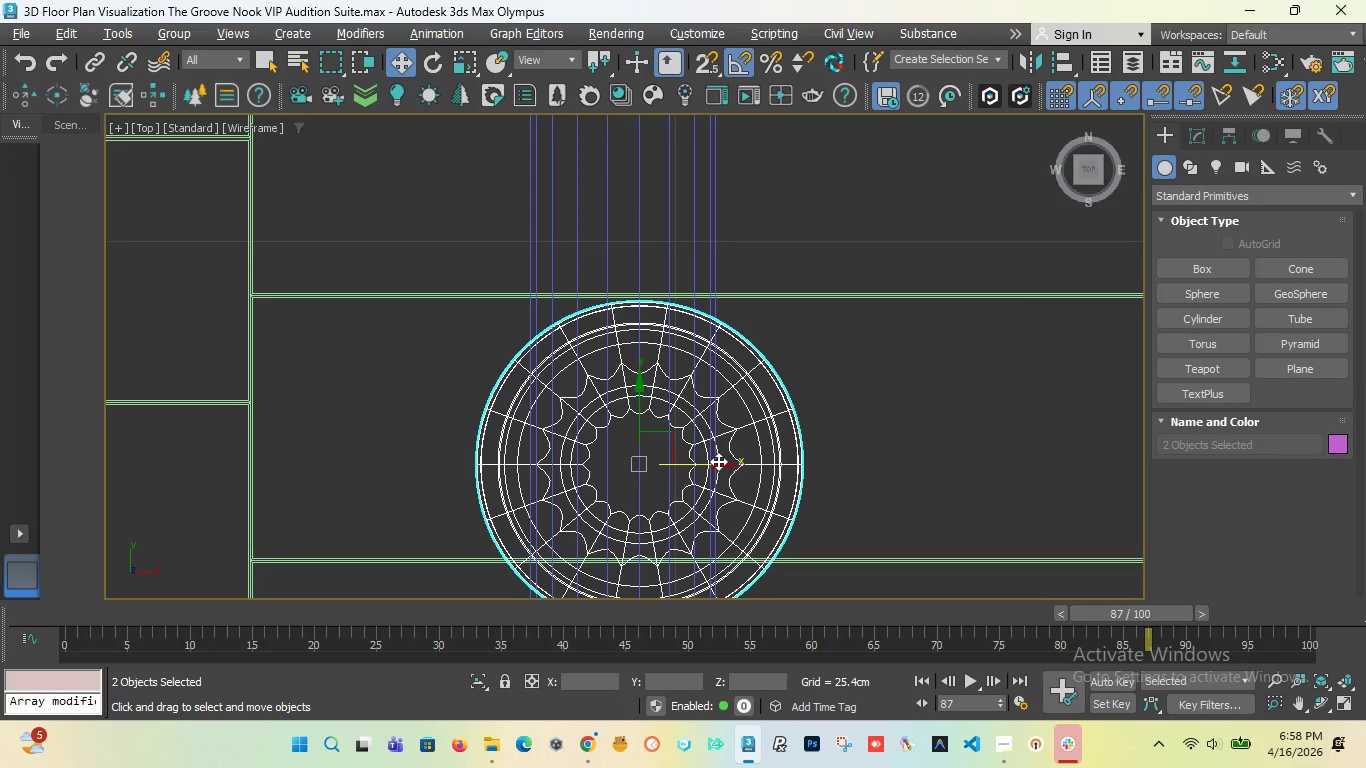 
left_click_drag(start_coordinate=[718, 461], to_coordinate=[706, 463])
 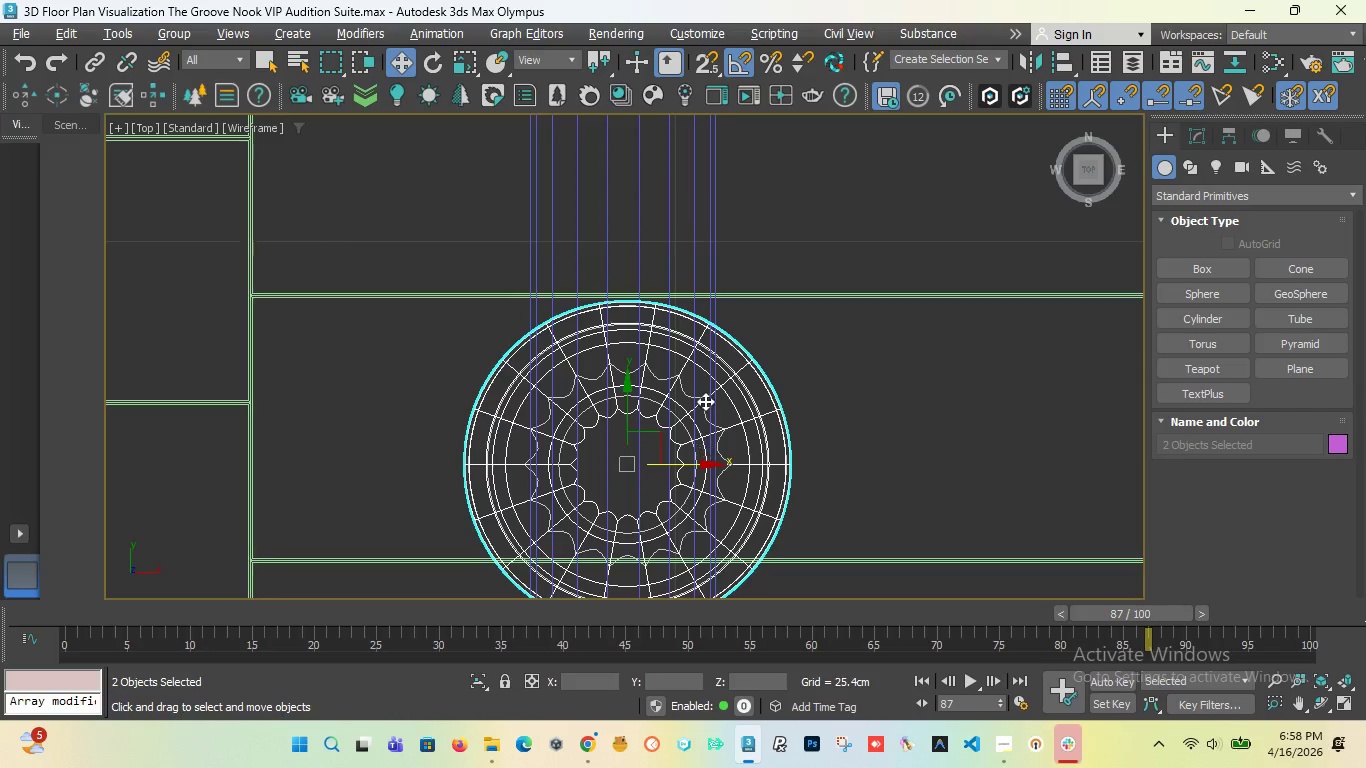 
scroll: coordinate [699, 403], scroll_direction: down, amount: 11.0
 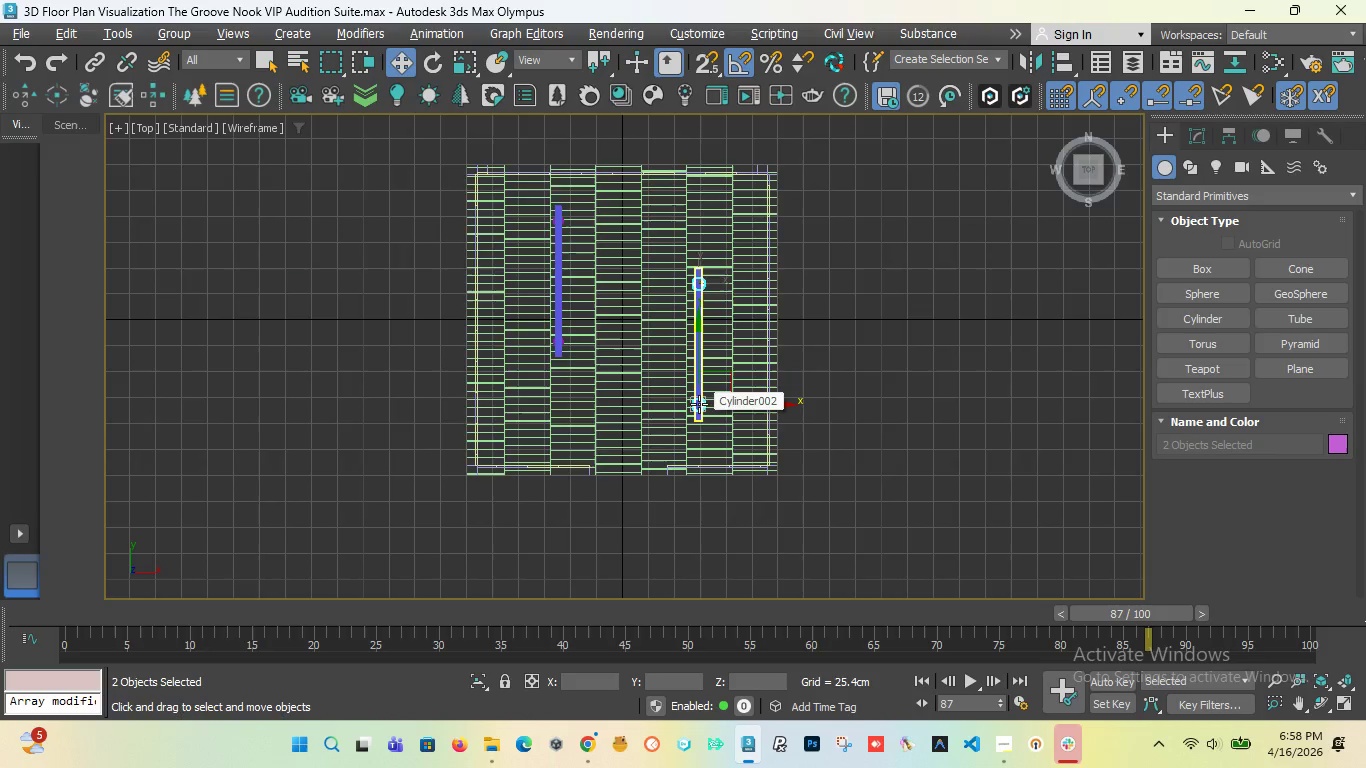 
scroll: coordinate [699, 404], scroll_direction: up, amount: 2.0
 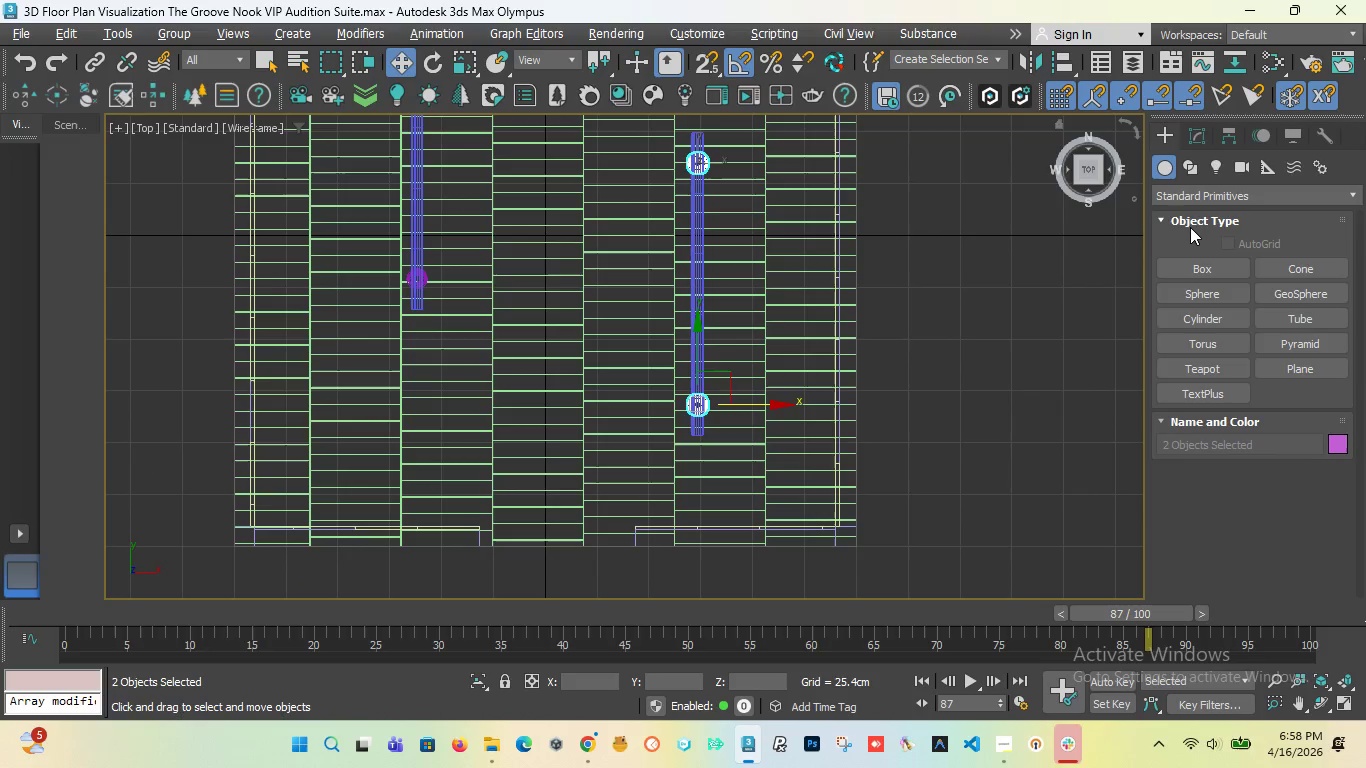 
left_click_drag(start_coordinate=[1088, 171], to_coordinate=[1107, 589])
 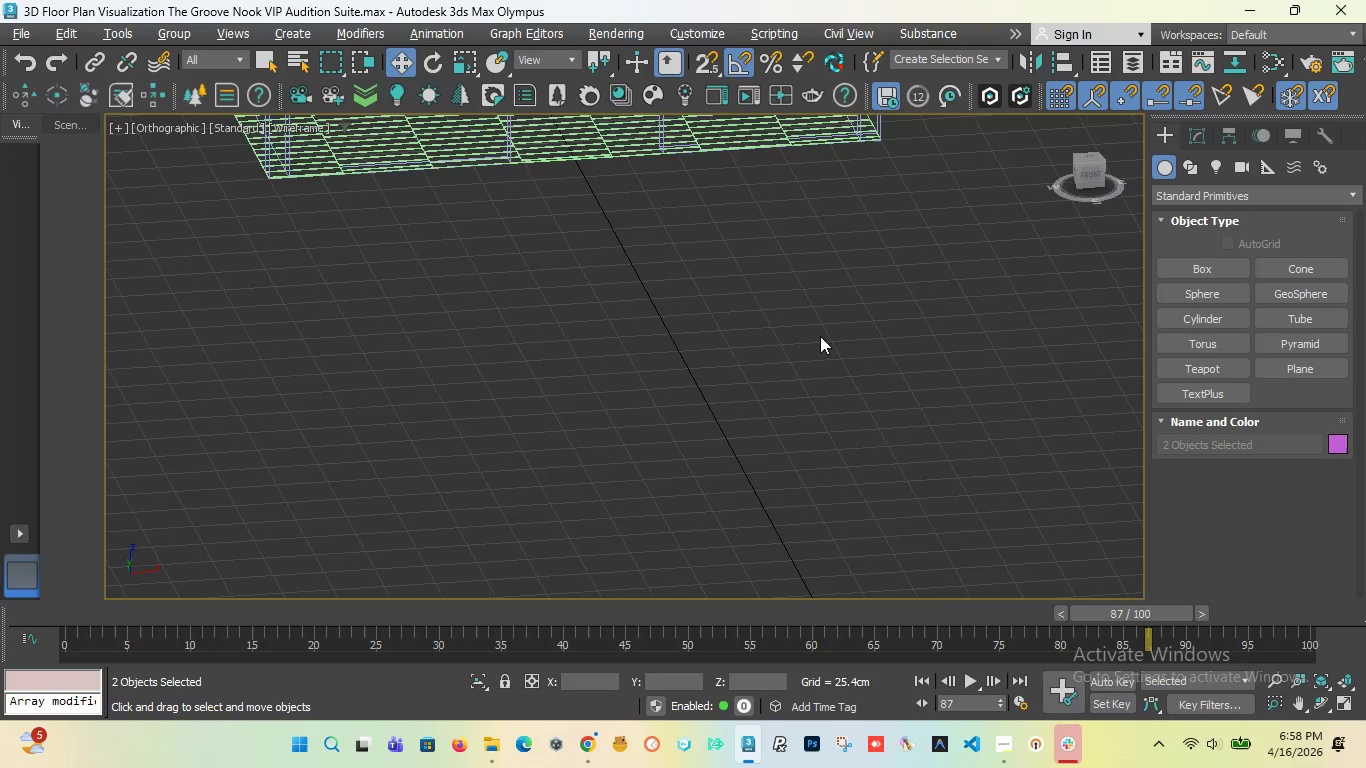 
scroll: coordinate [790, 376], scroll_direction: down, amount: 4.0
 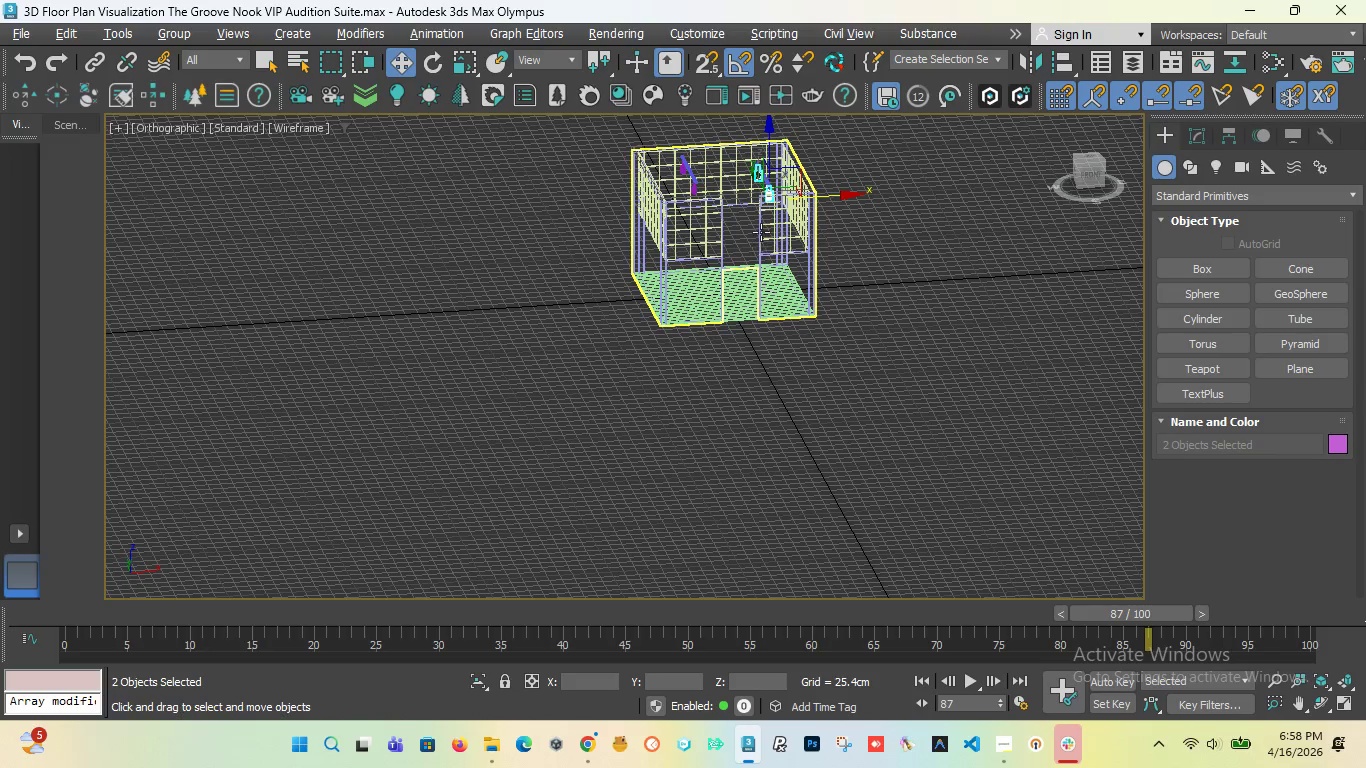 
scroll: coordinate [761, 224], scroll_direction: up, amount: 2.0
 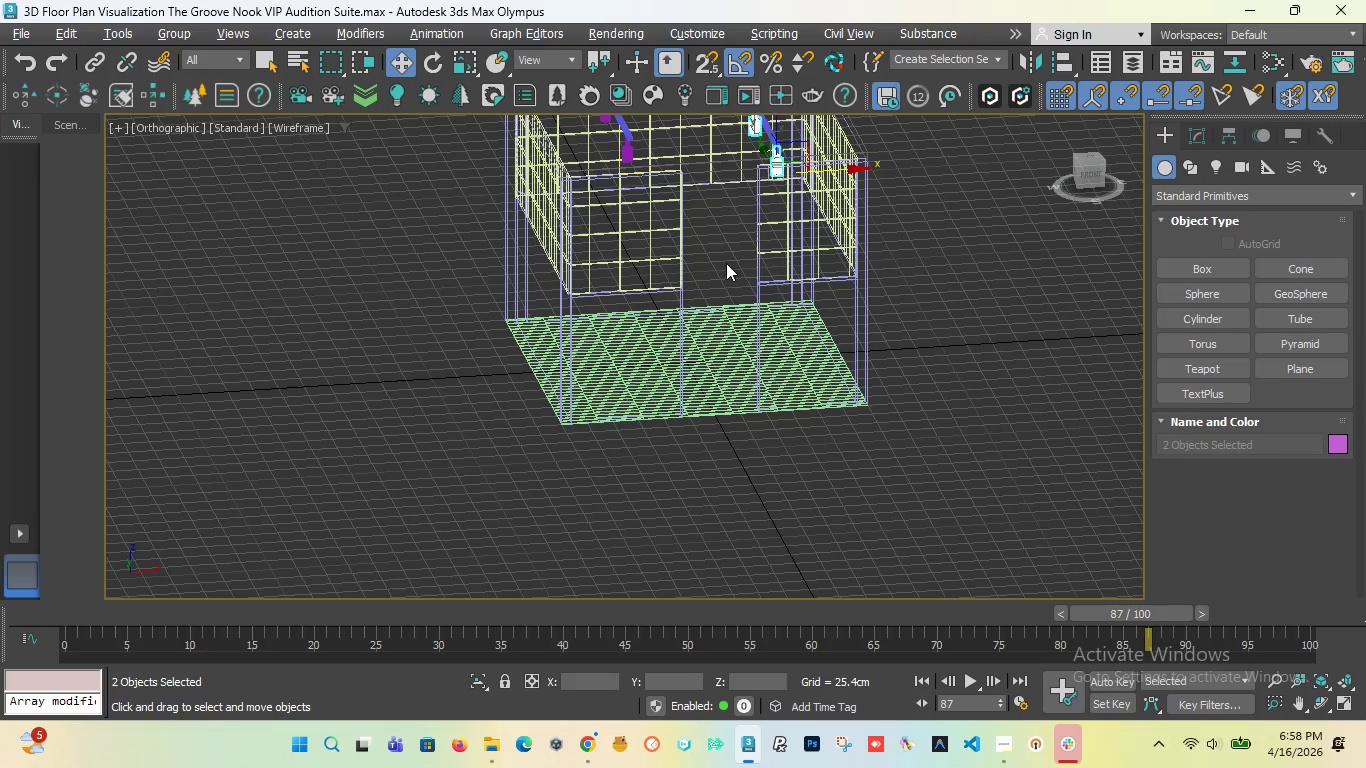 
key(F)
 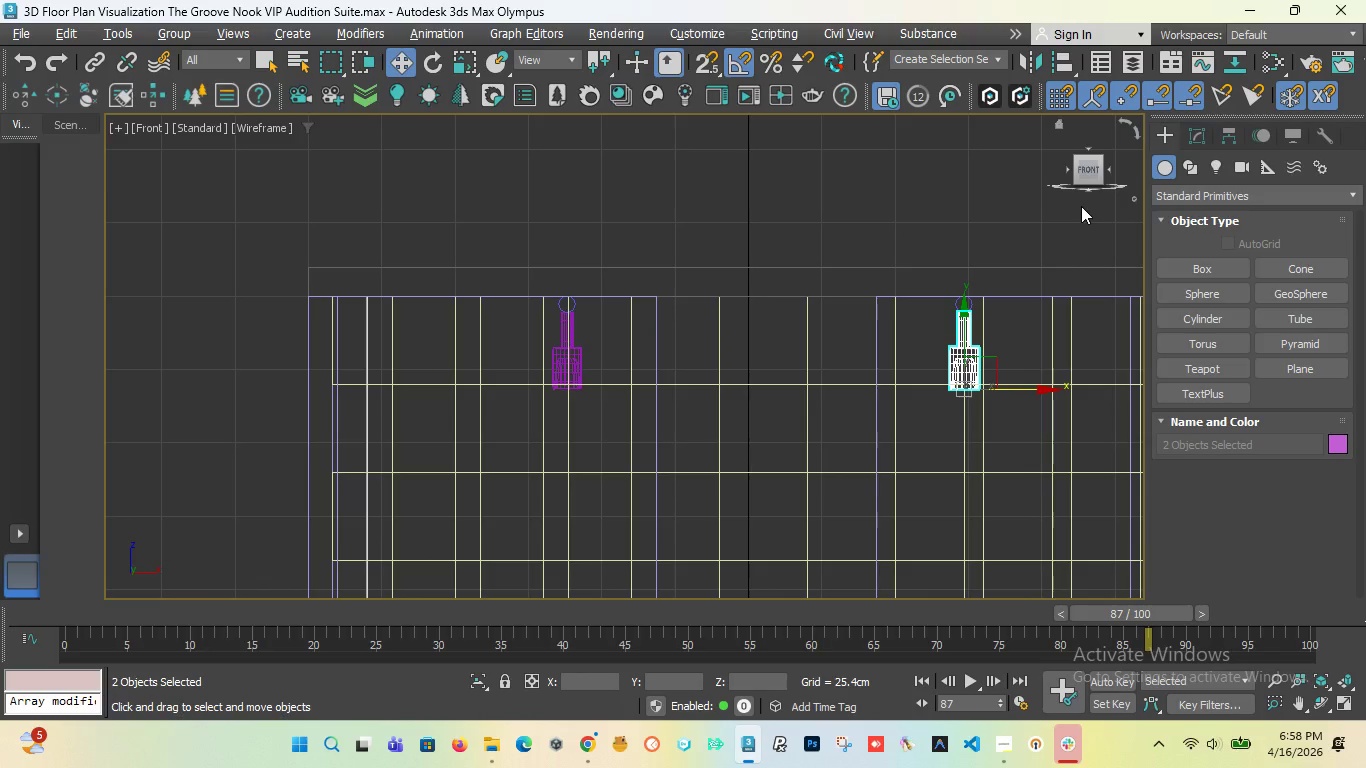 
hold_key(key=MetaLeft, duration=0.45)
 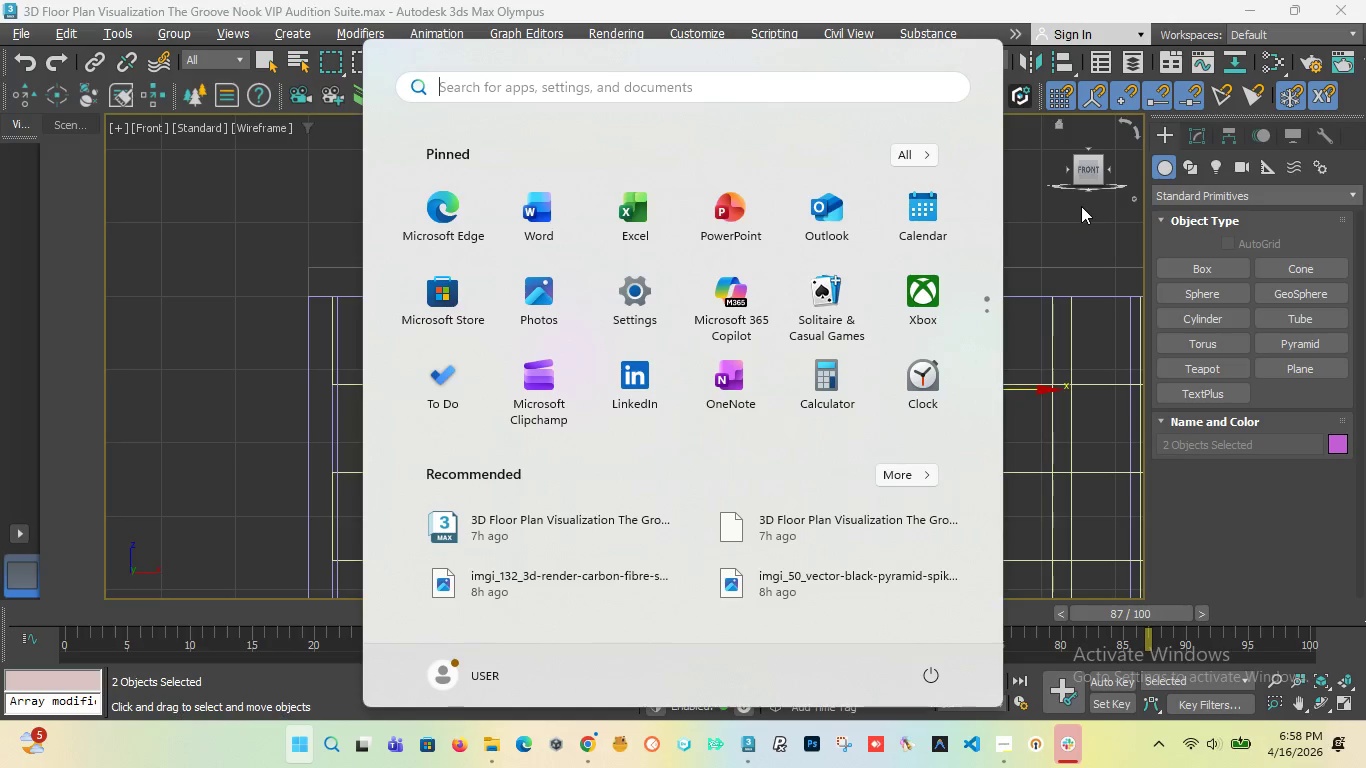 
key(Meta+MetaLeft)
 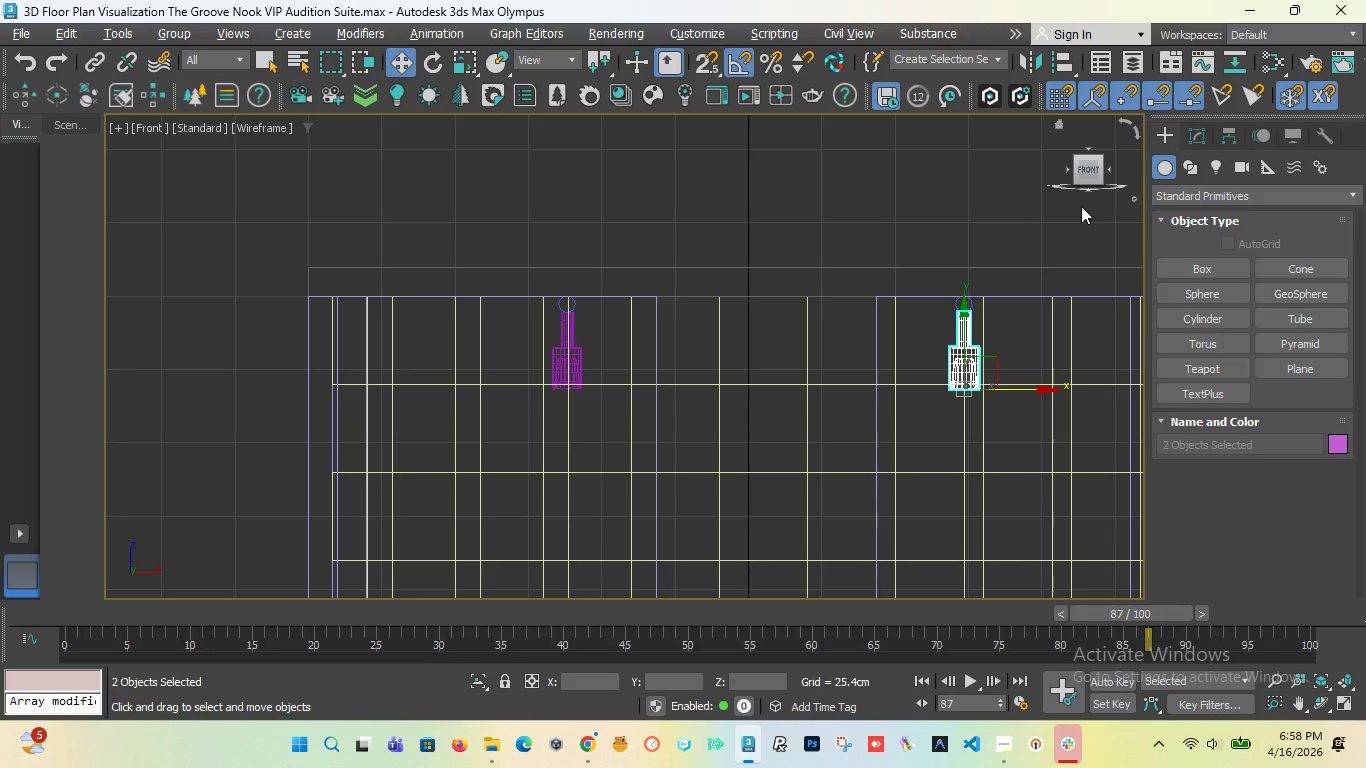 
key(F4)
 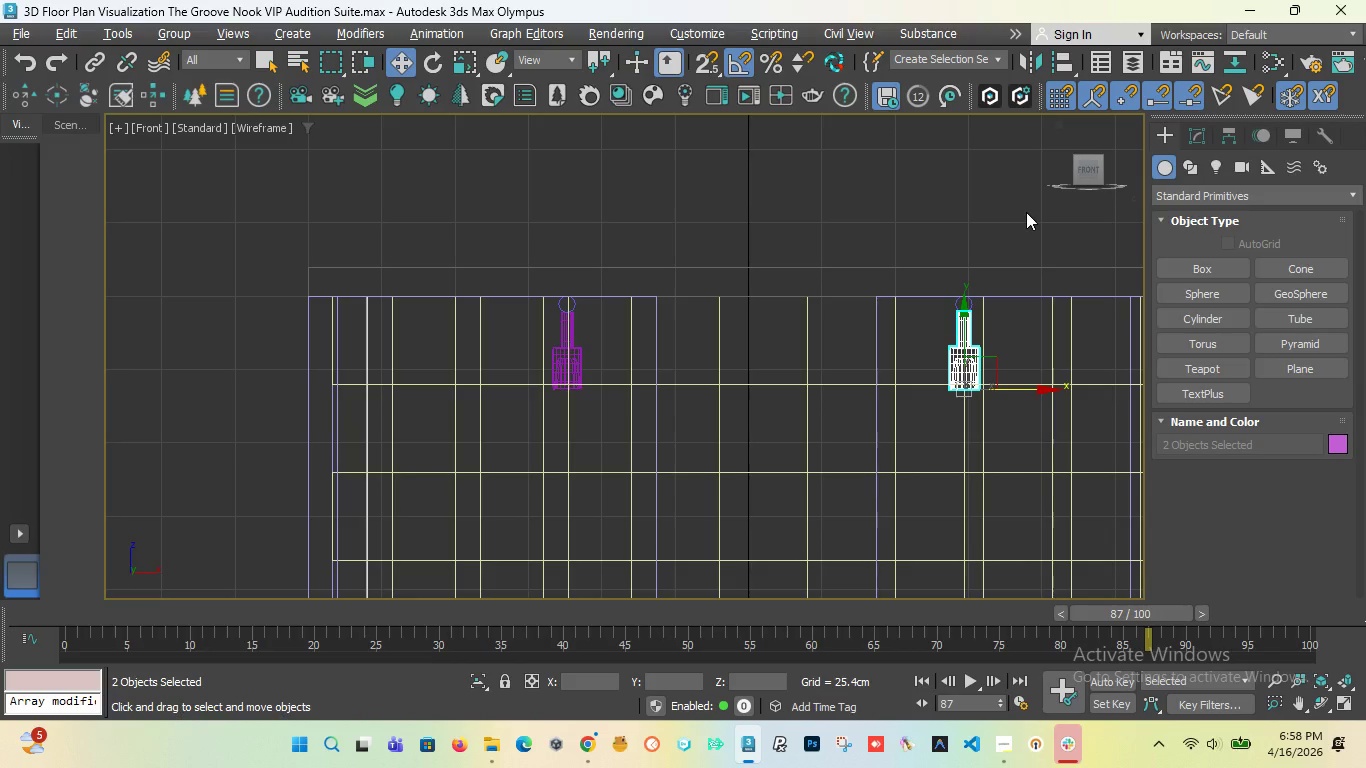 
key(F3)
 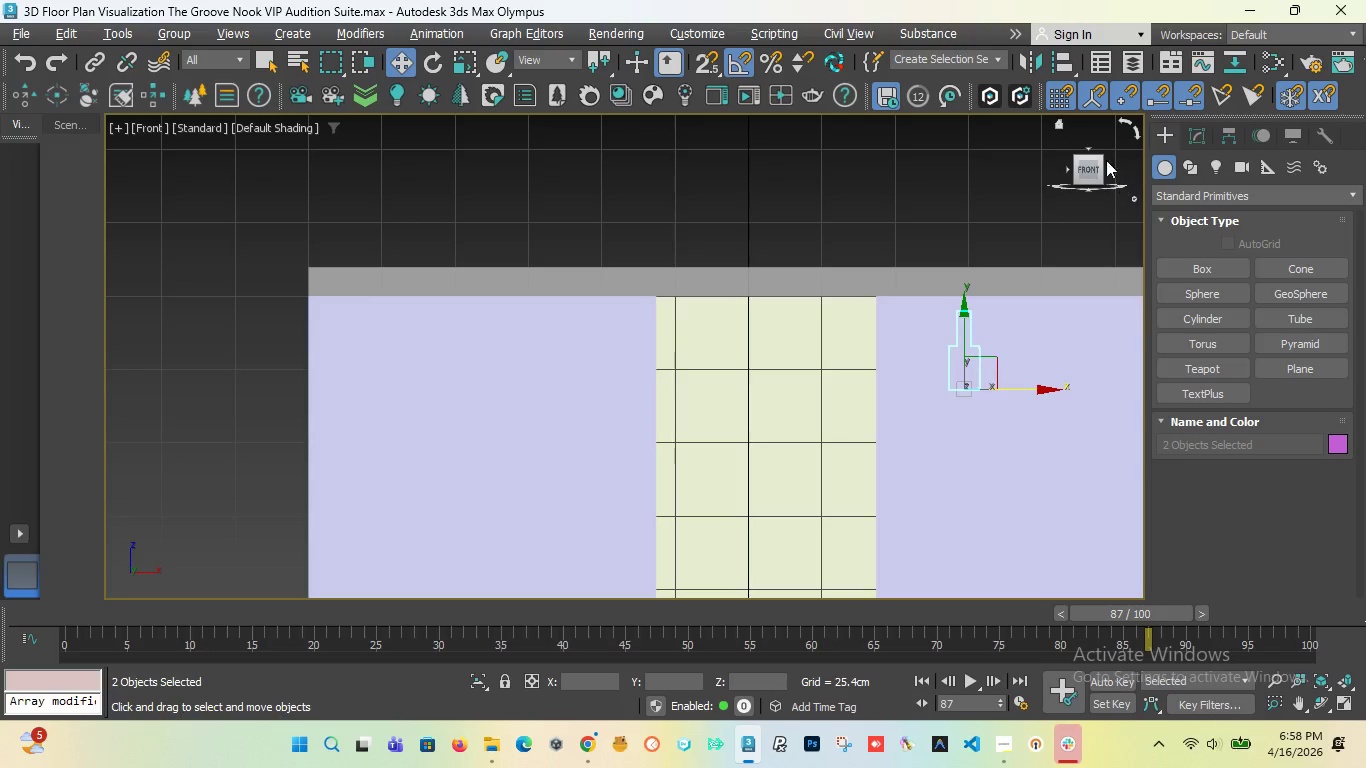 
left_click_drag(start_coordinate=[1089, 166], to_coordinate=[1037, 173])
 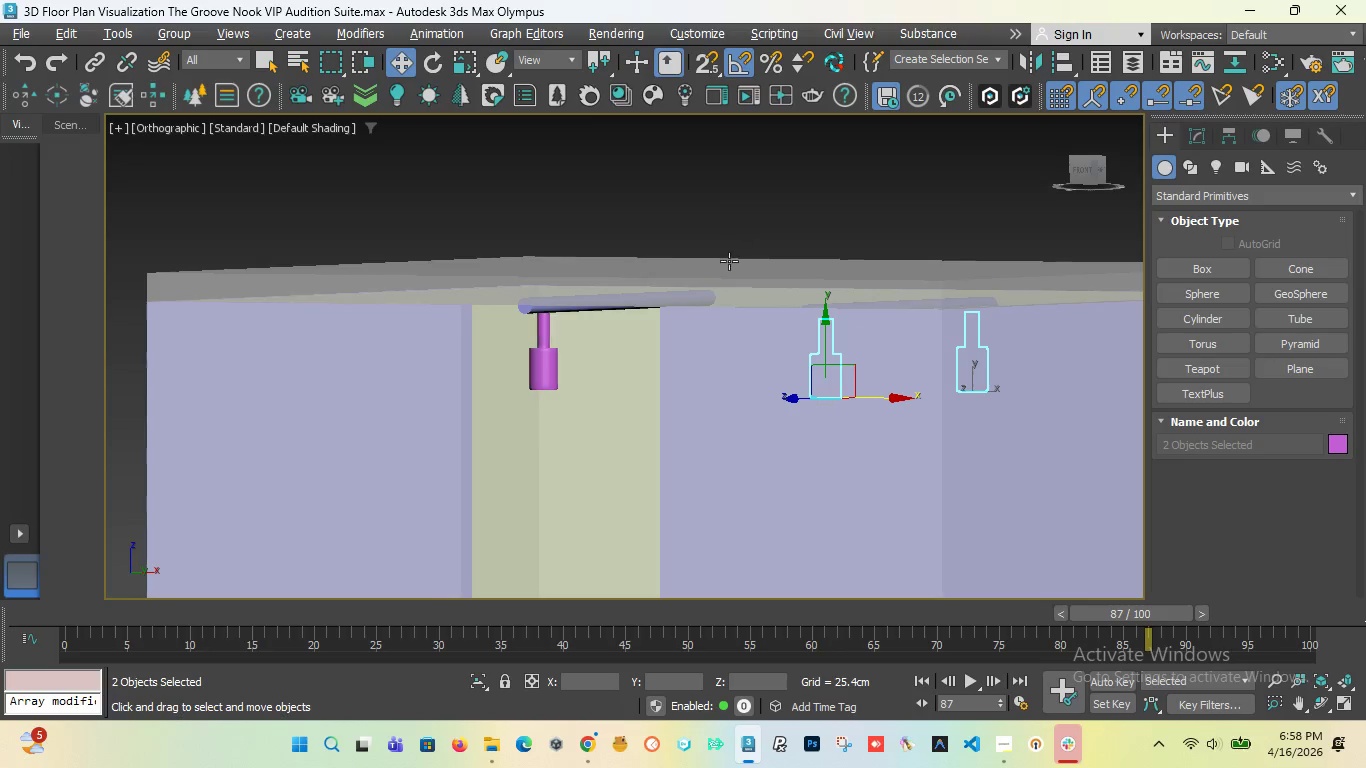 
scroll: coordinate [685, 395], scroll_direction: none, amount: 0.0
 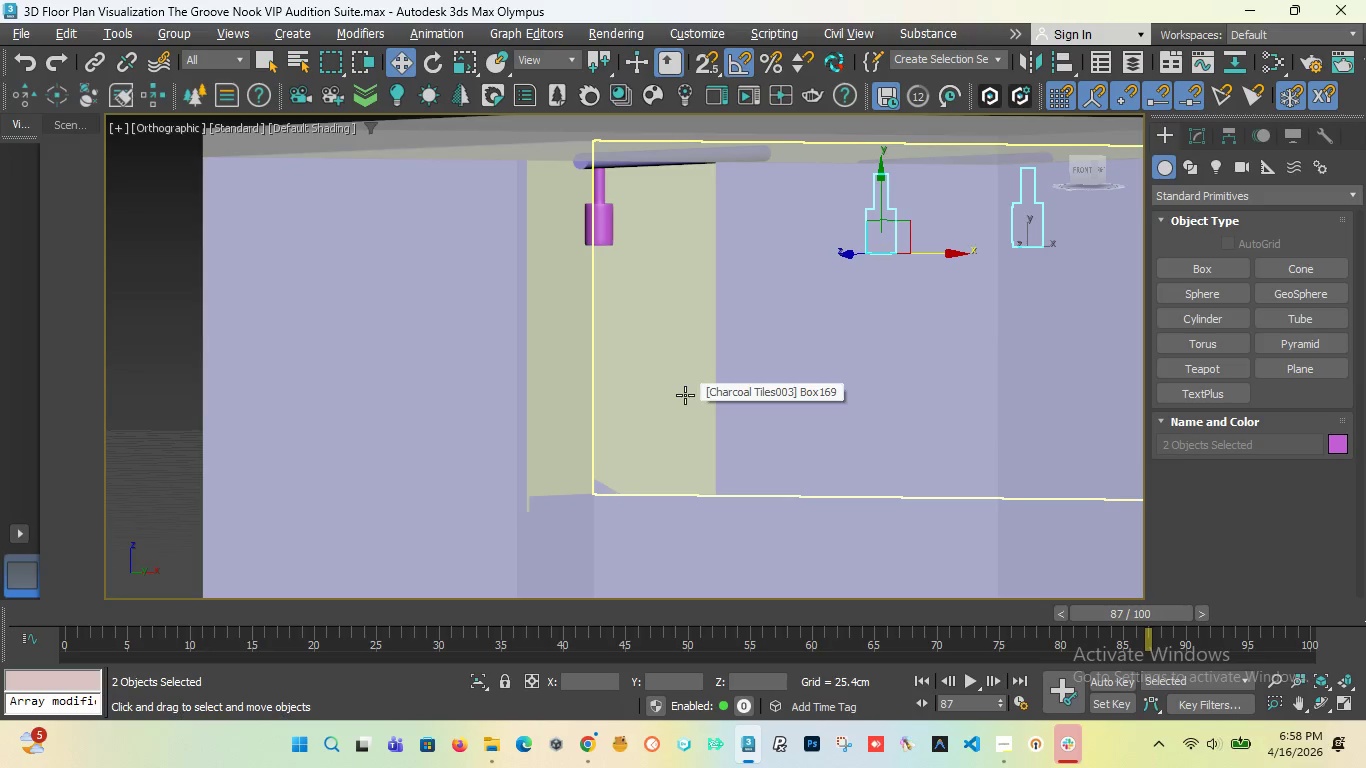 
scroll: coordinate [685, 395], scroll_direction: down, amount: 1.0
 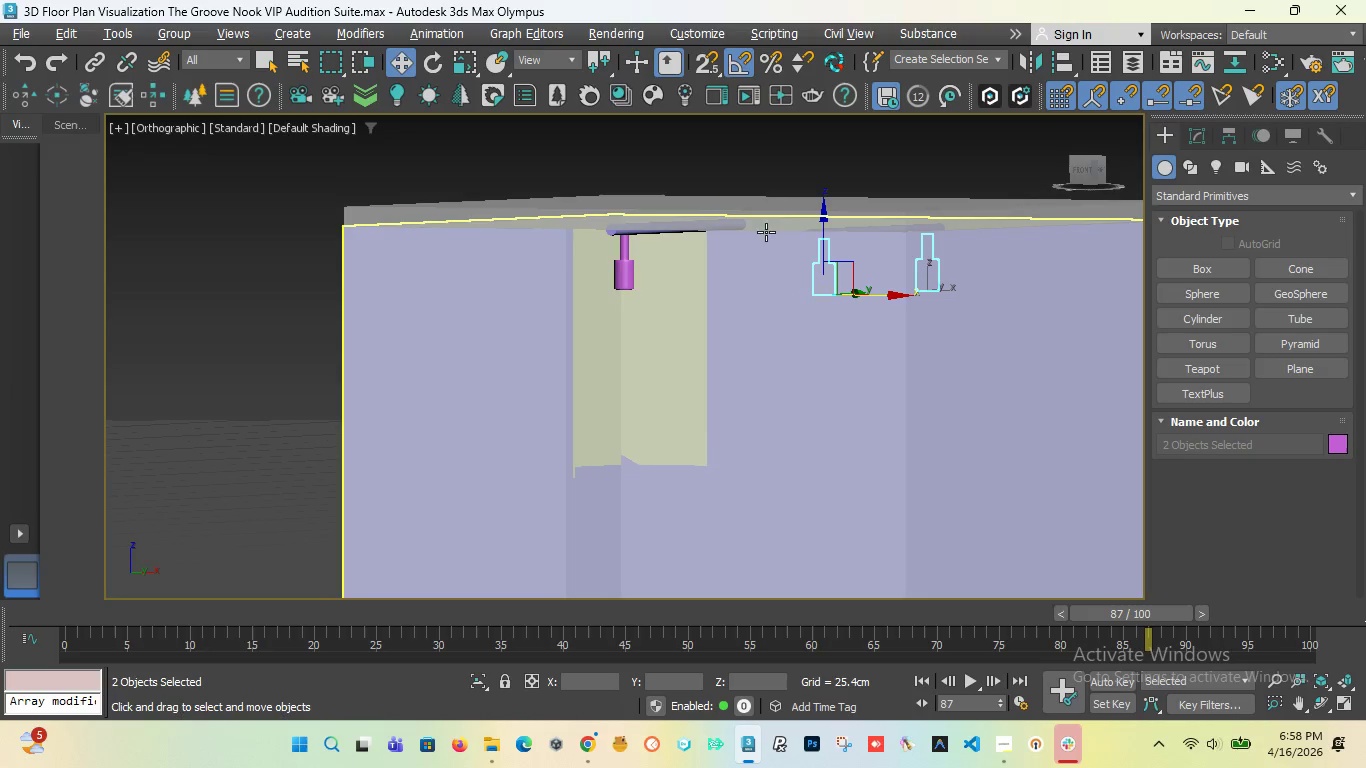 
scroll: coordinate [645, 236], scroll_direction: up, amount: 11.0
 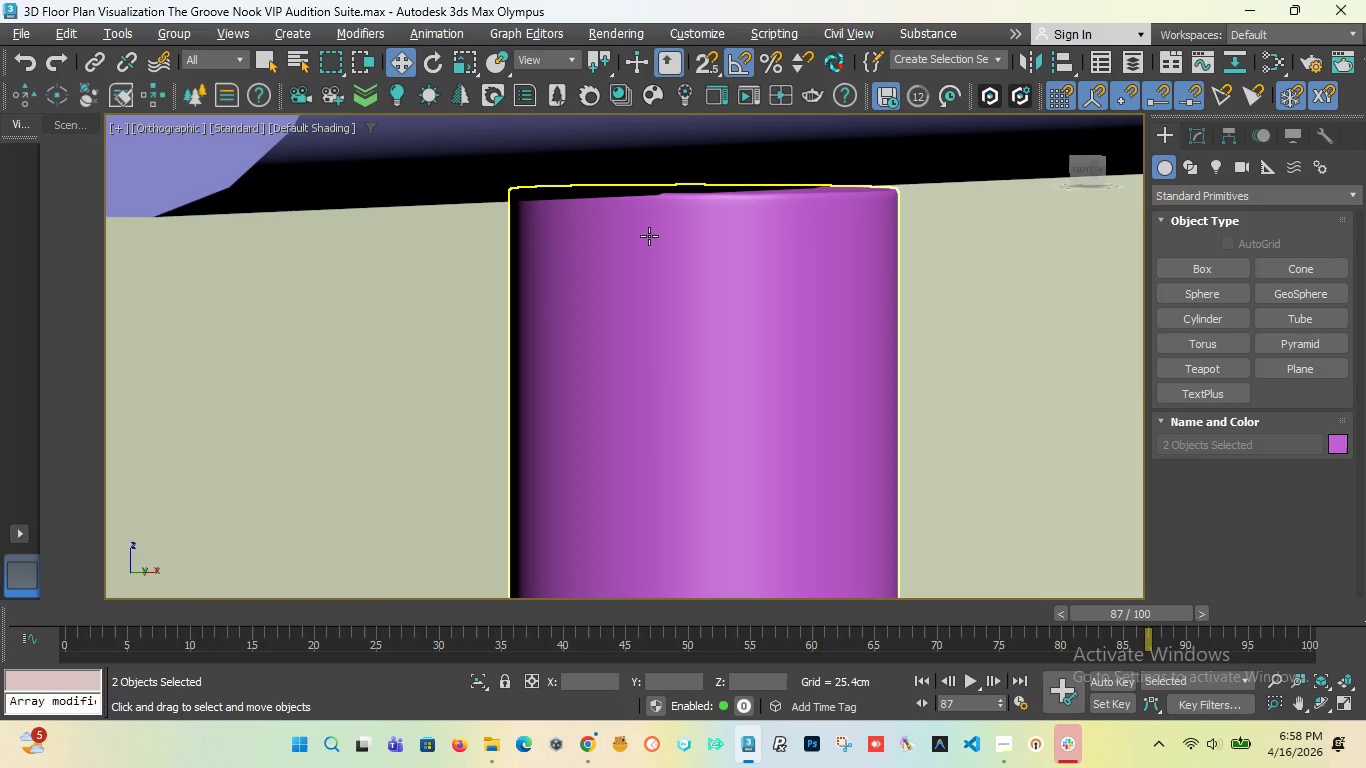 
scroll: coordinate [651, 236], scroll_direction: down, amount: 7.0
 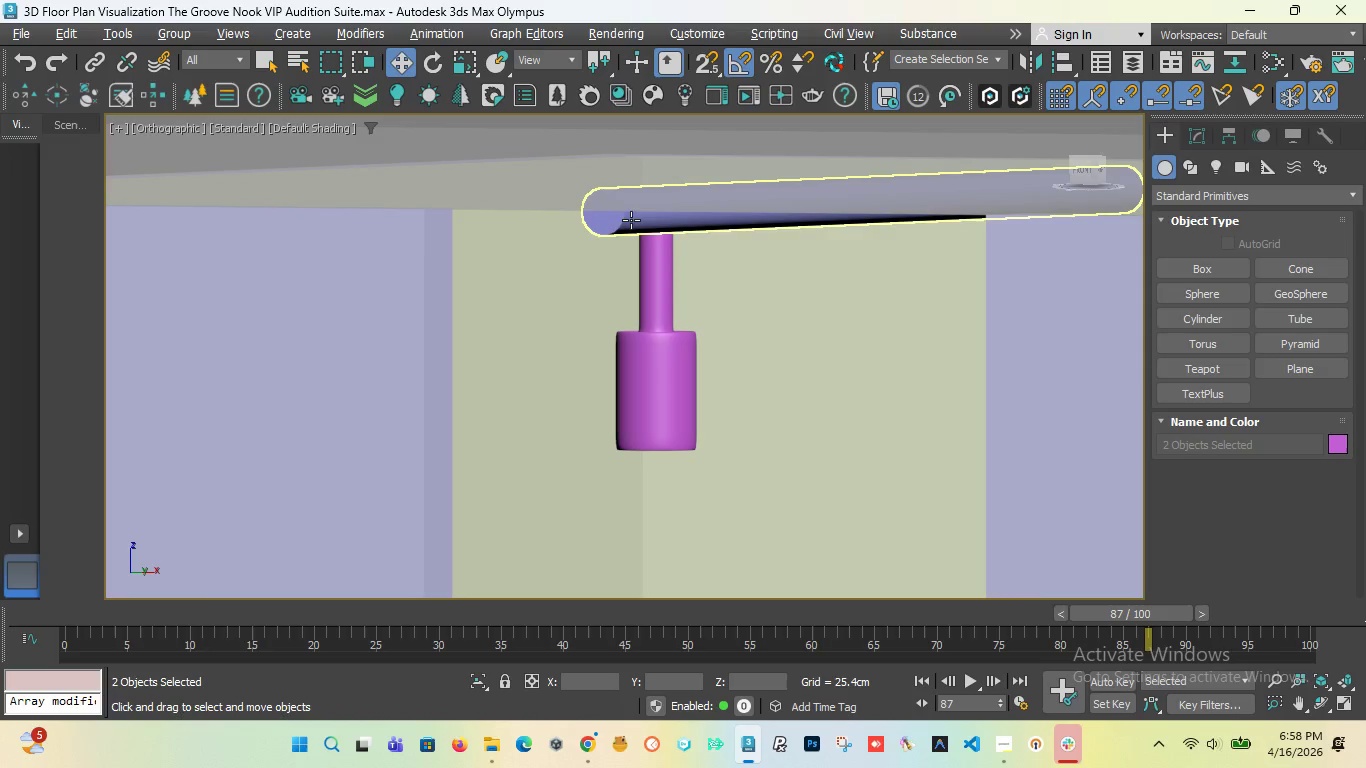 
left_click([628, 227])
 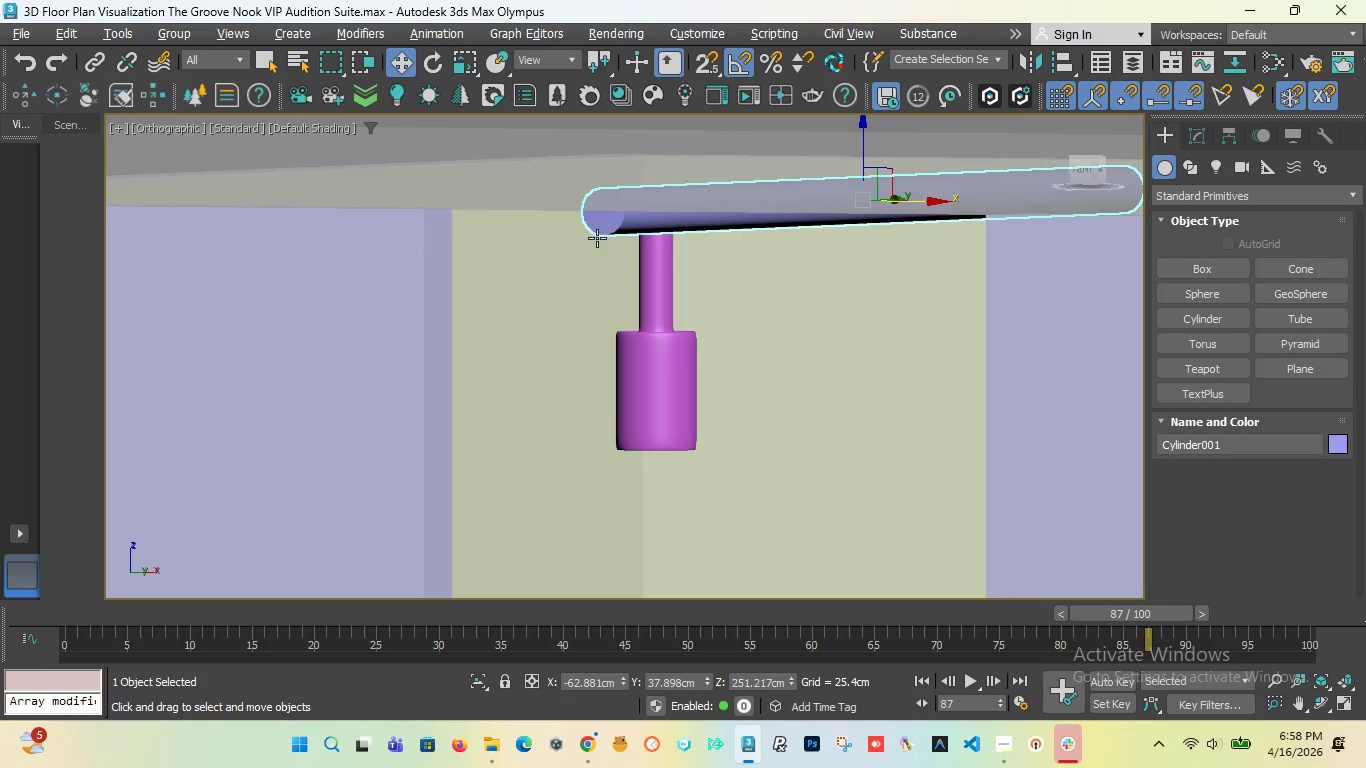 
scroll: coordinate [592, 279], scroll_direction: down, amount: 4.0
 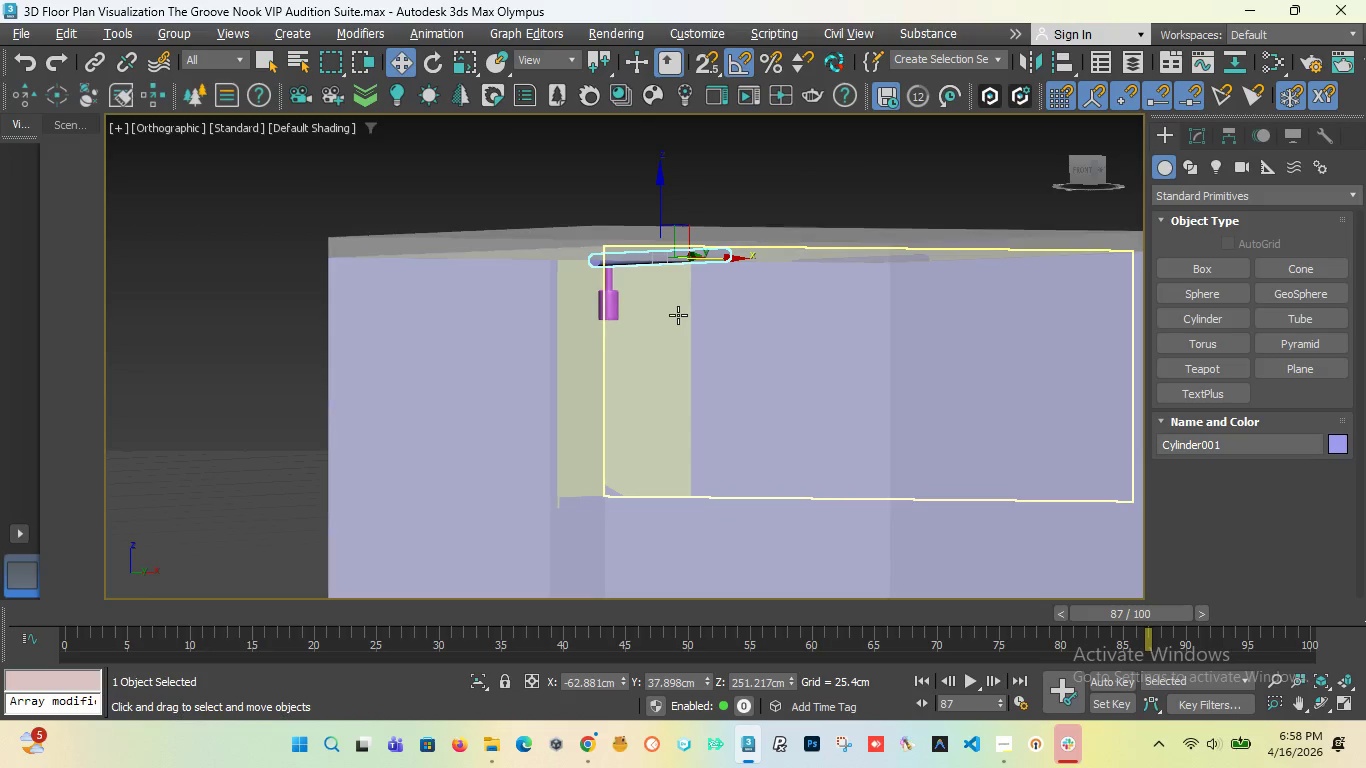 
scroll: coordinate [678, 315], scroll_direction: up, amount: 2.0
 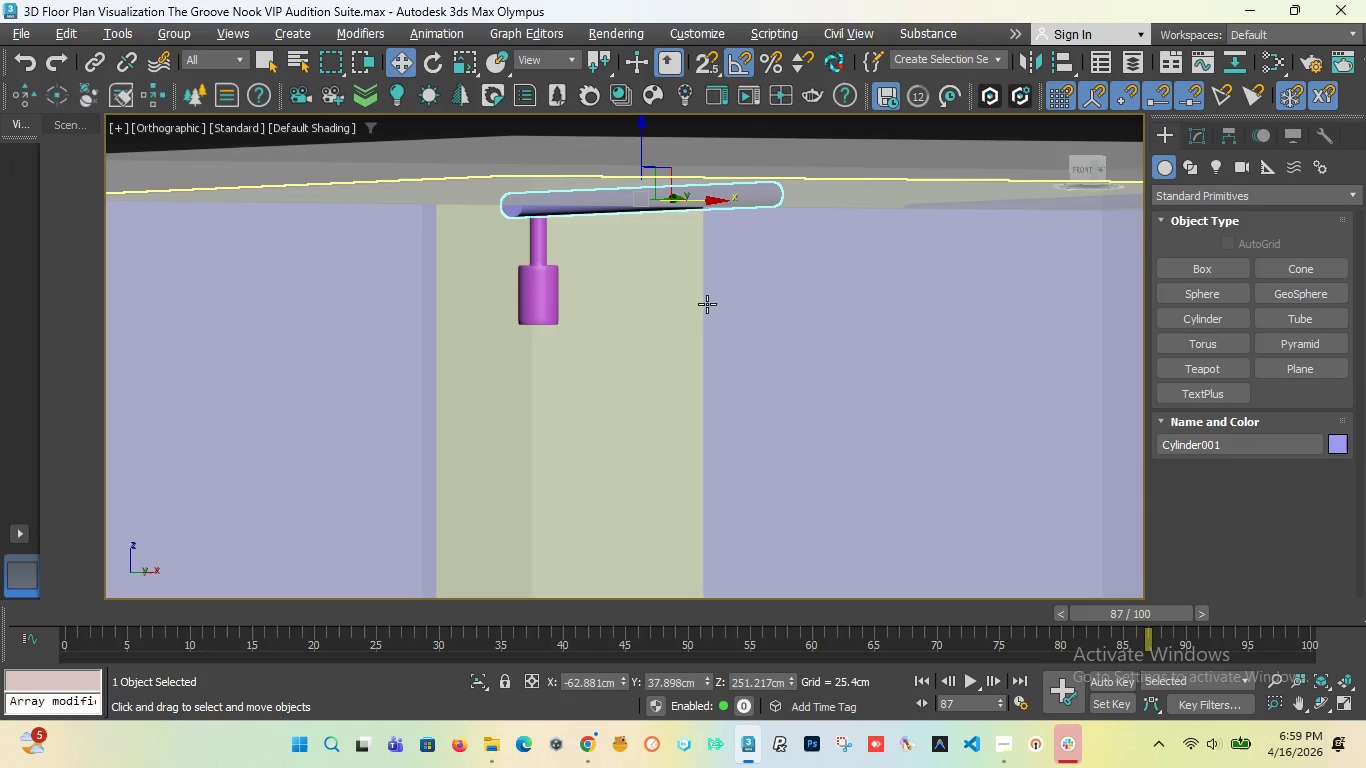 
key(T)
 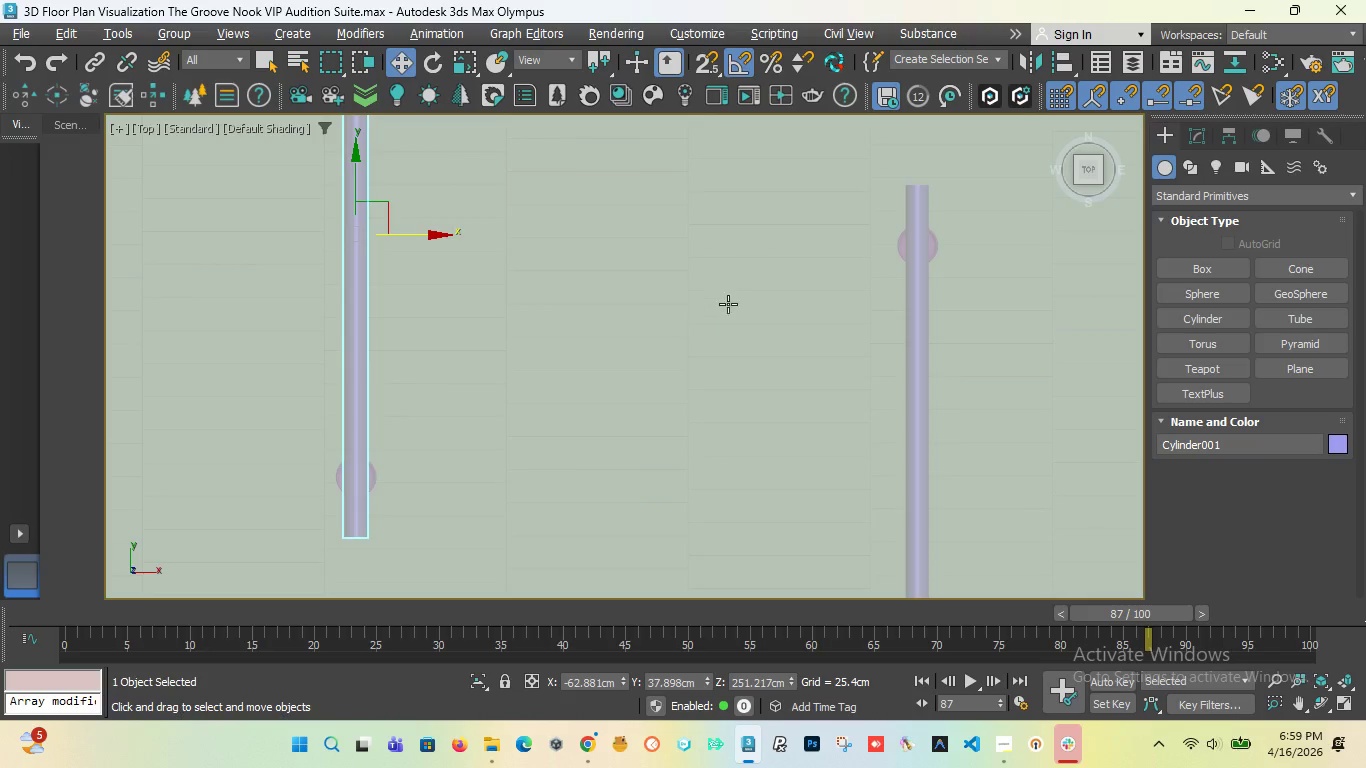 
scroll: coordinate [801, 313], scroll_direction: up, amount: 1.0
 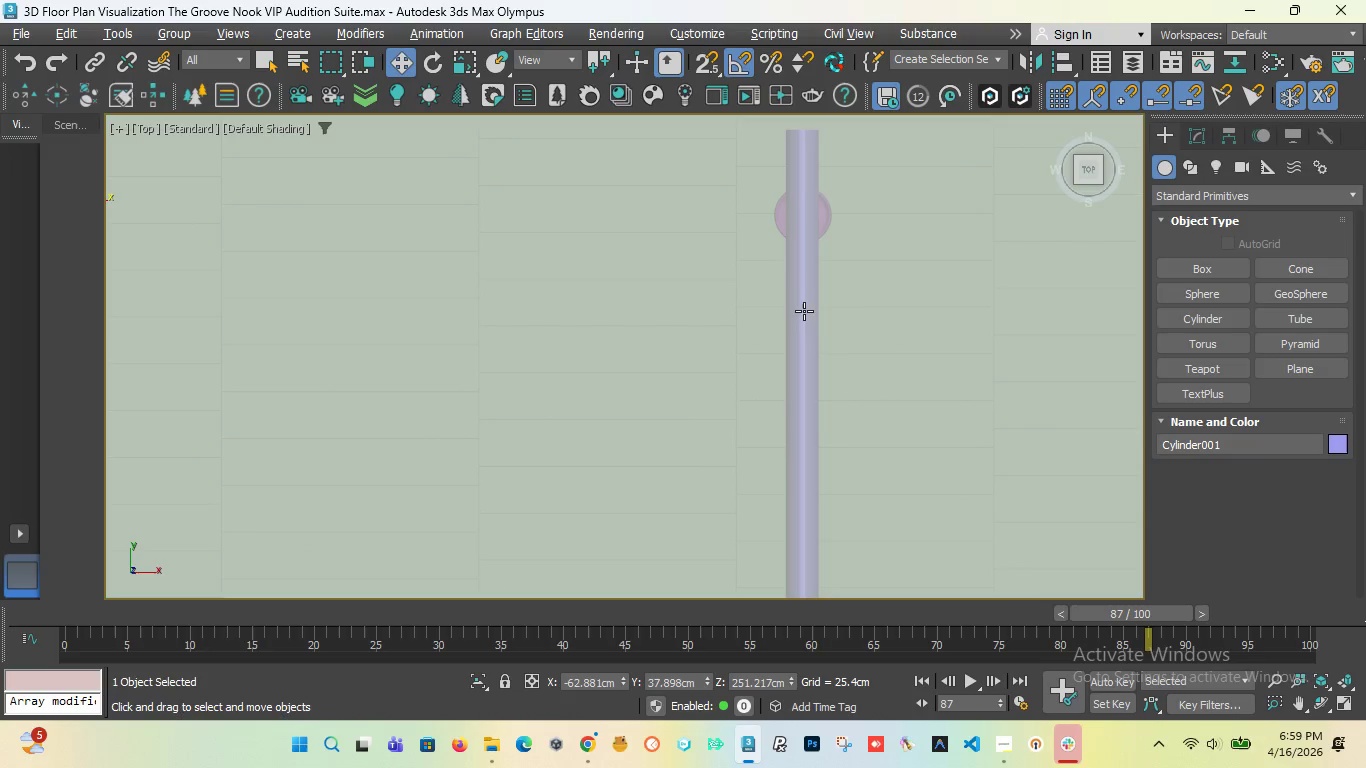 
key(F3)
 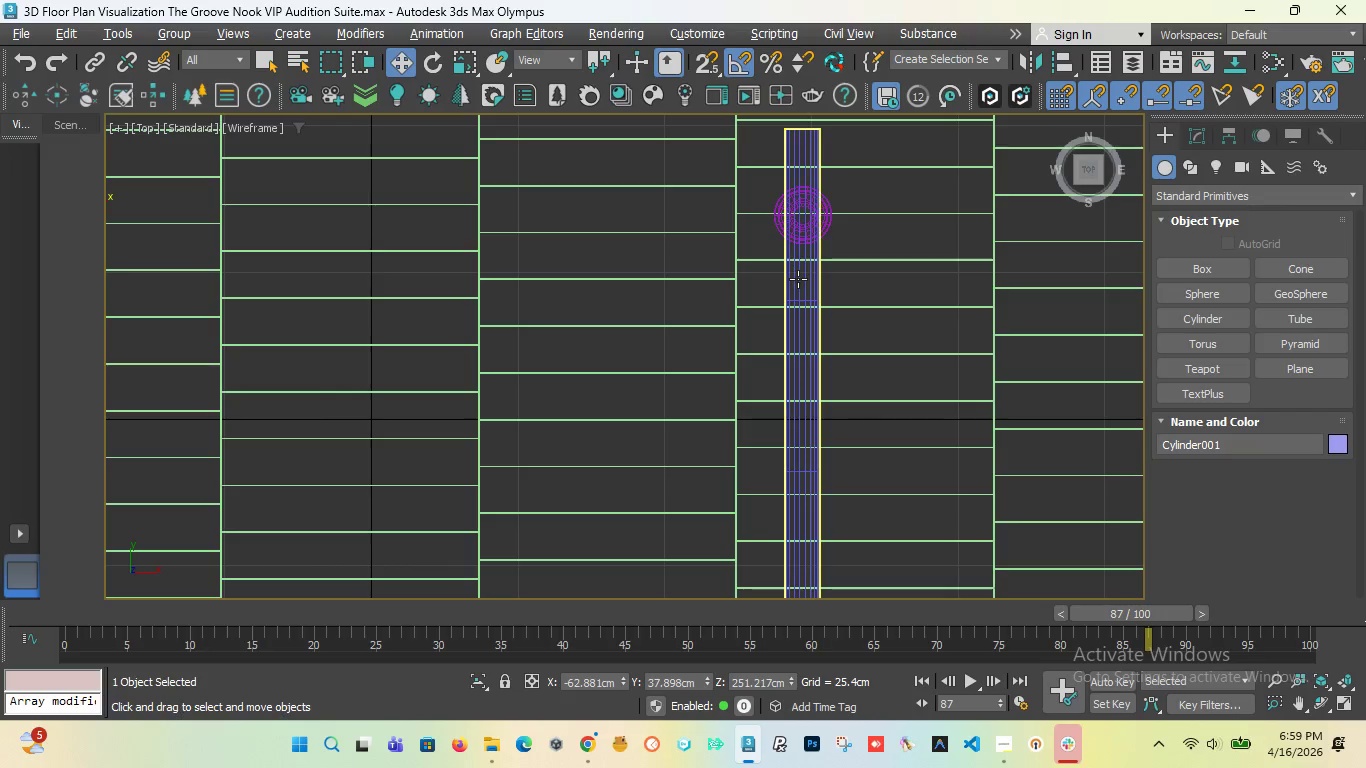 
hold_key(key=ControlLeft, duration=4.0)
left_click([798, 279])
 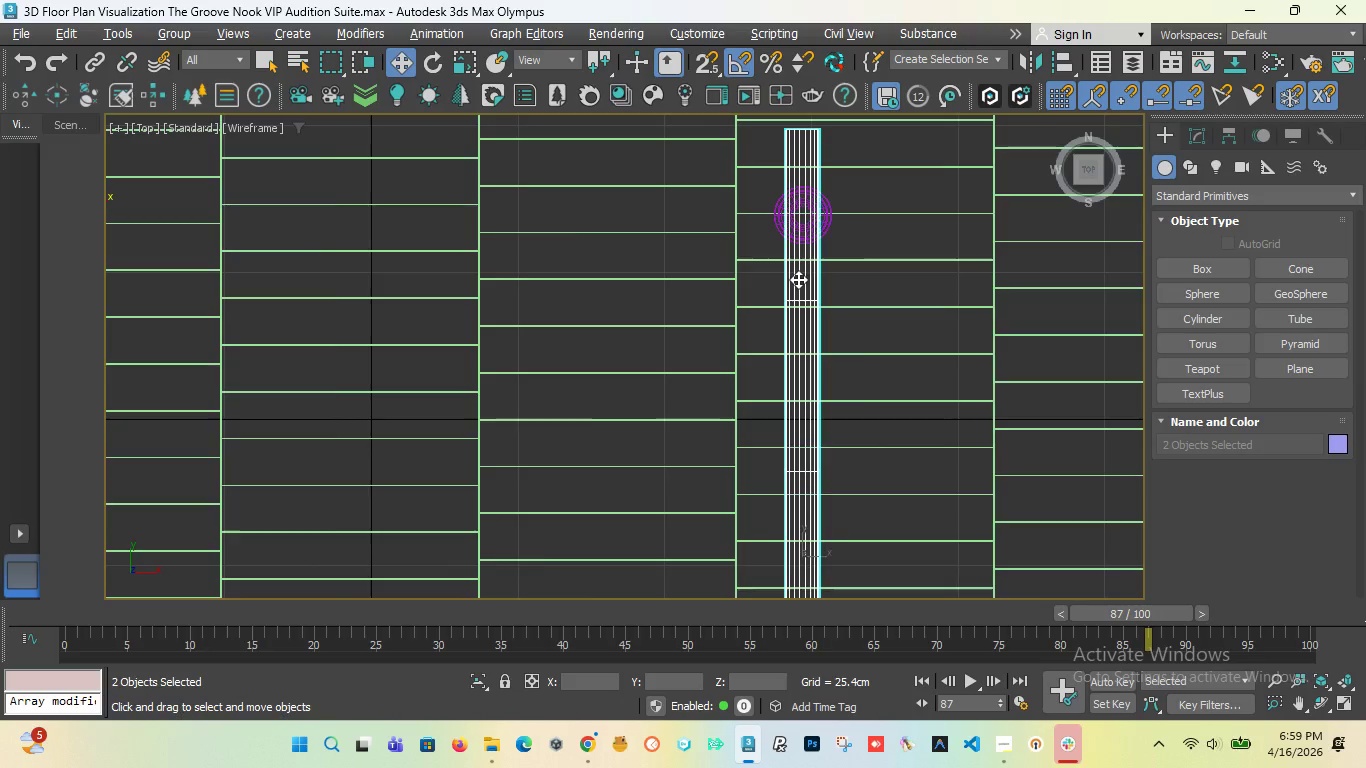 
scroll: coordinate [794, 289], scroll_direction: down, amount: 3.0
 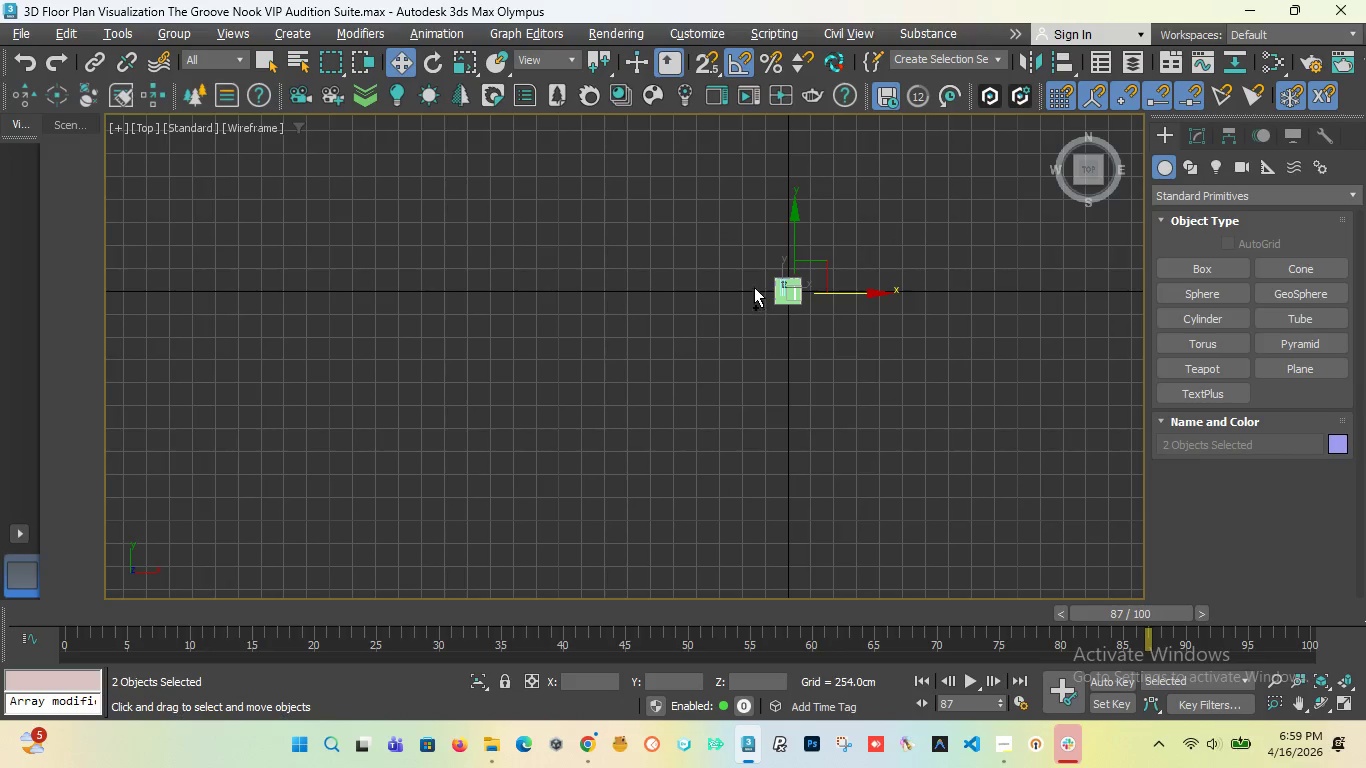 
scroll: coordinate [645, 310], scroll_direction: up, amount: 3.0
 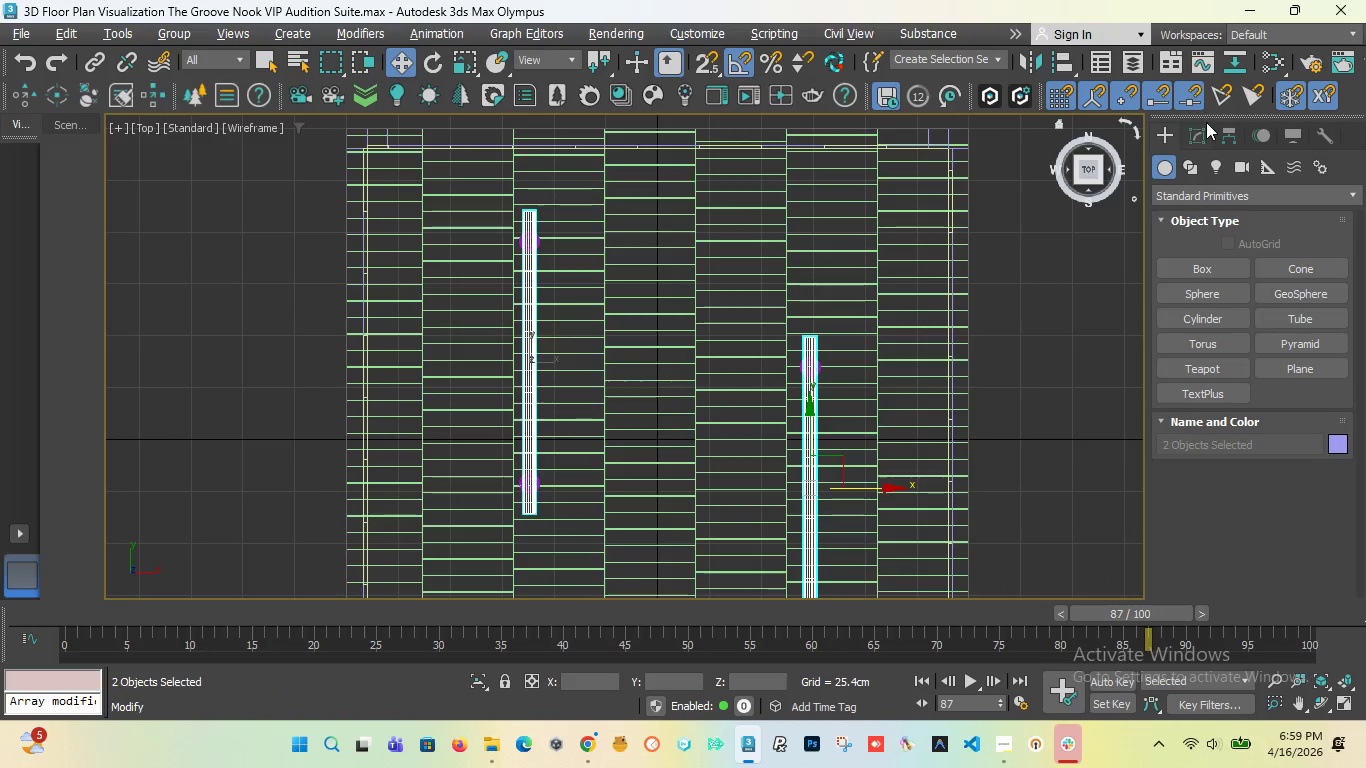 
left_click([1195, 130])
 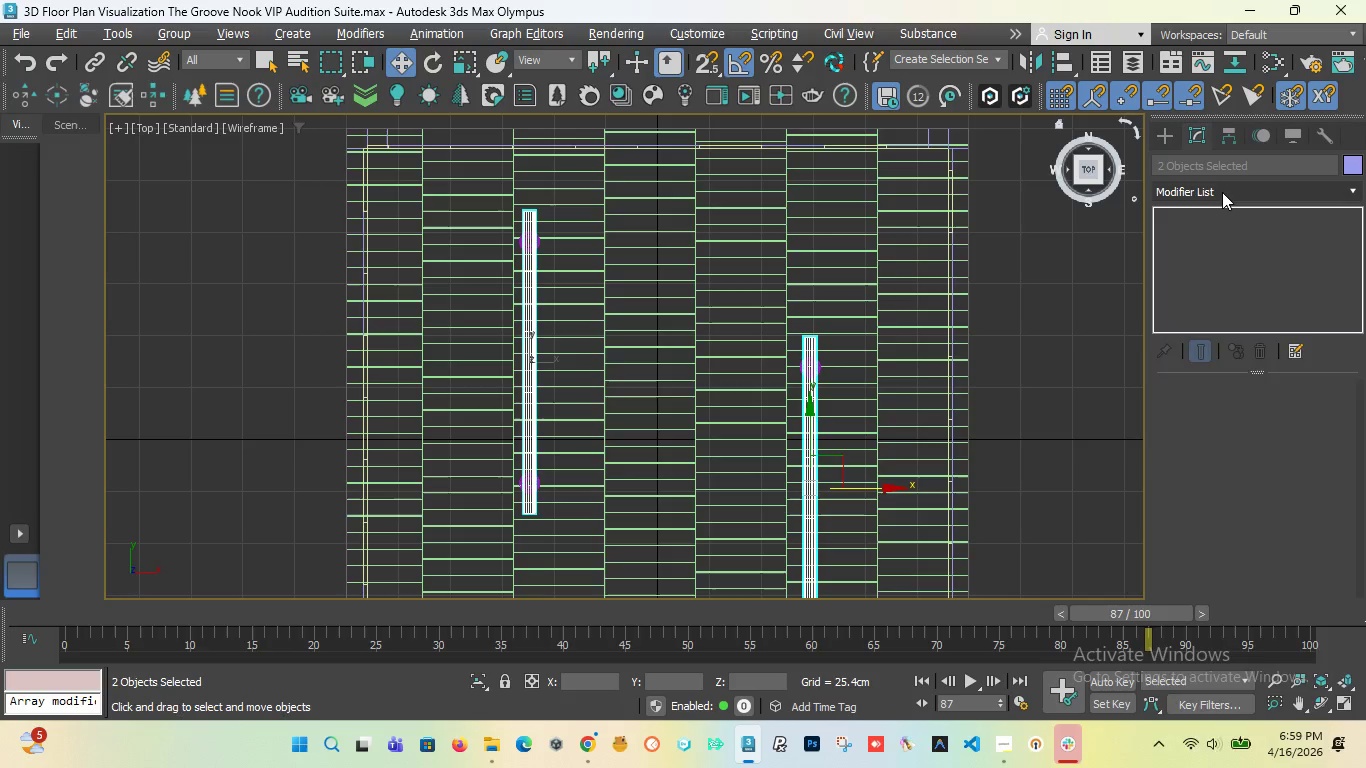 
left_click([1222, 192])
 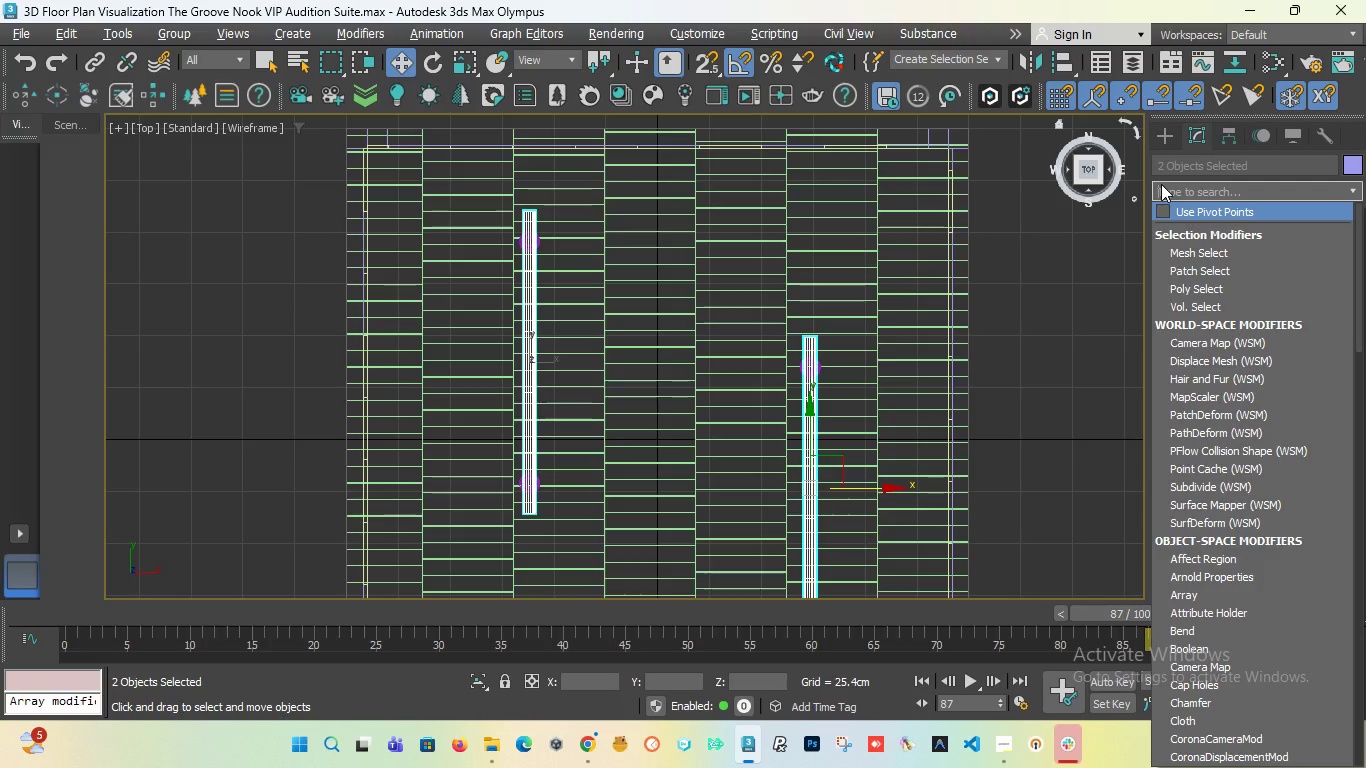 
type(me)
 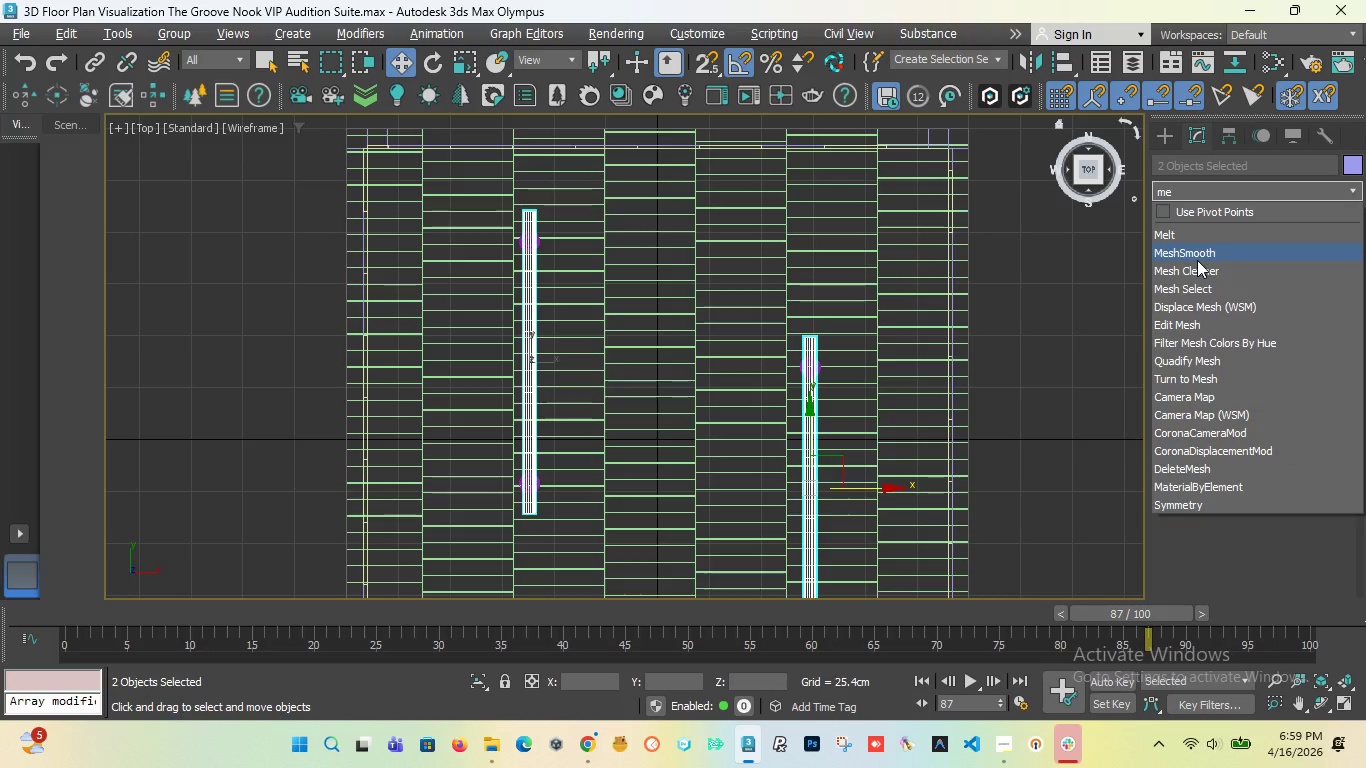 
left_click([1197, 256])
 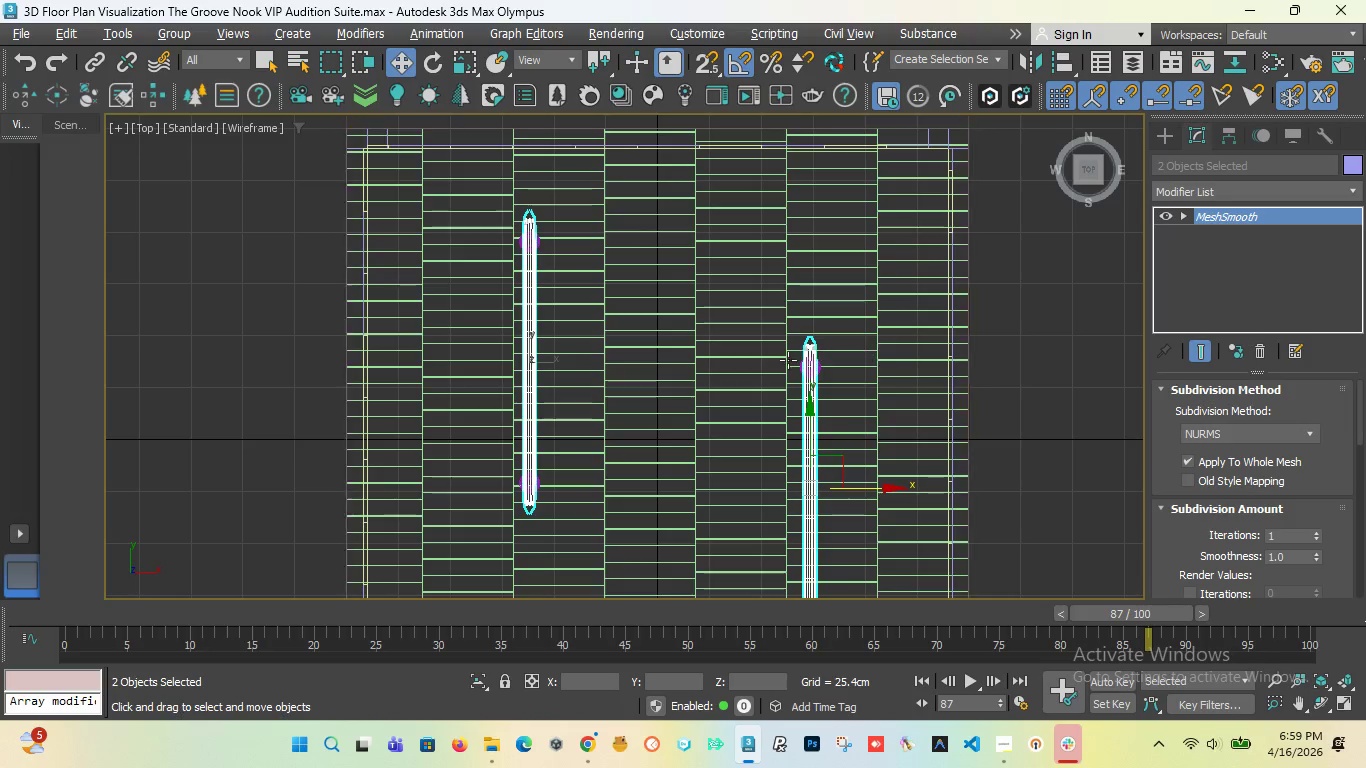 
scroll: coordinate [814, 347], scroll_direction: up, amount: 7.0
 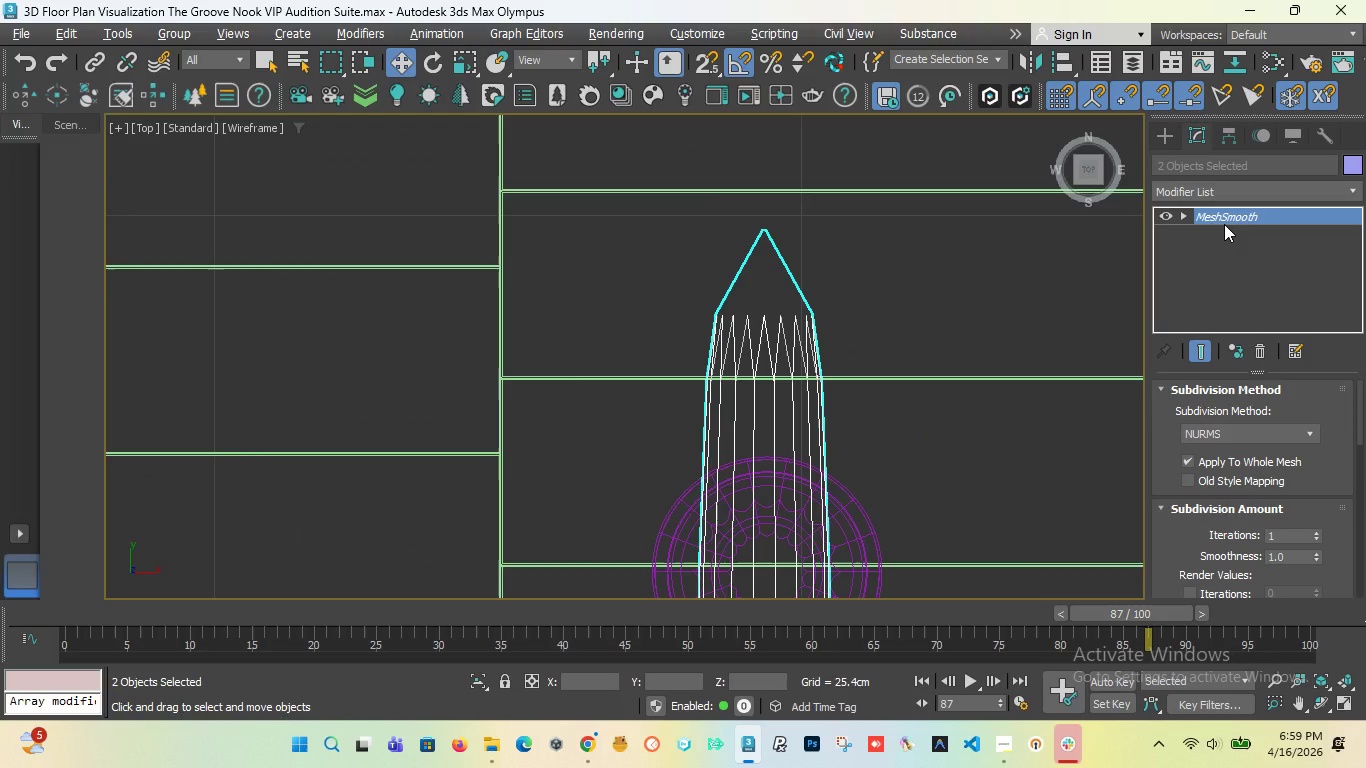 
key(Control+Z)
 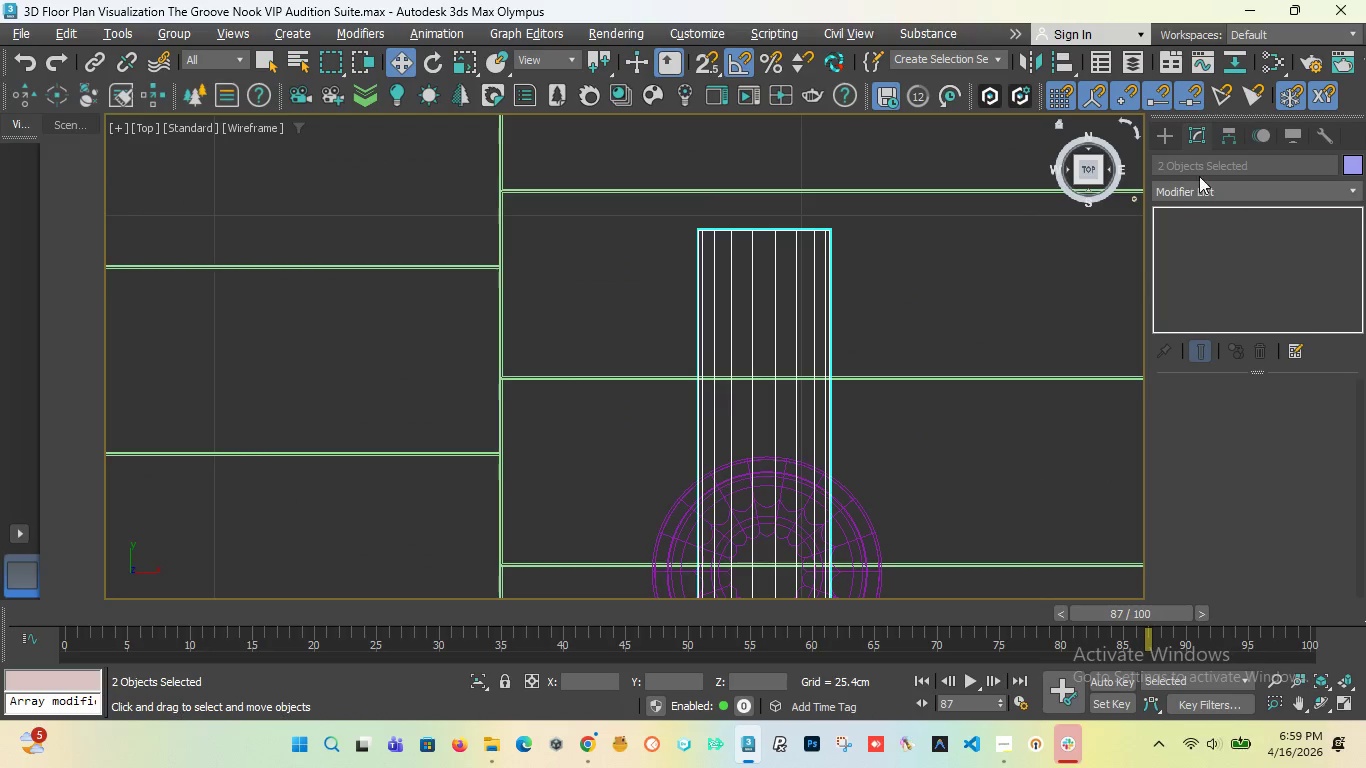 
left_click([1201, 190])
 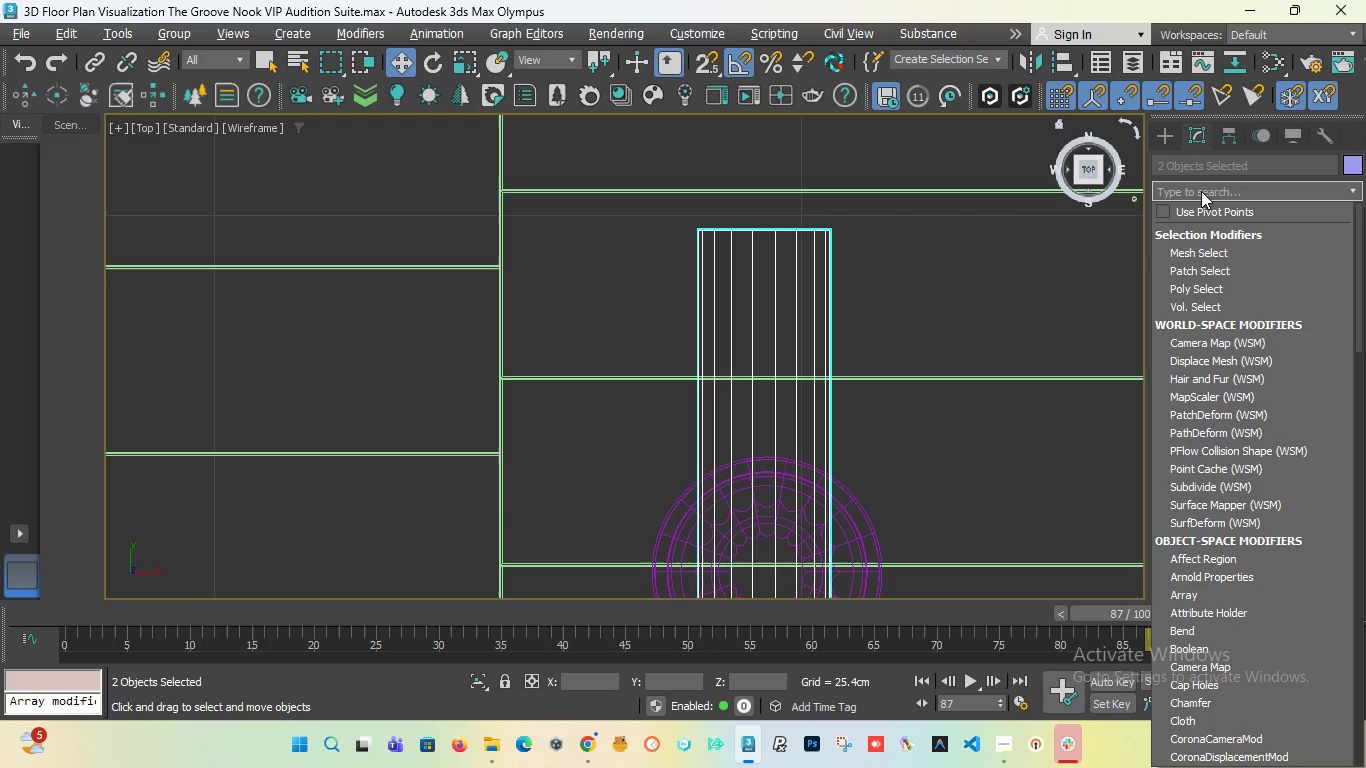 
key(T)
 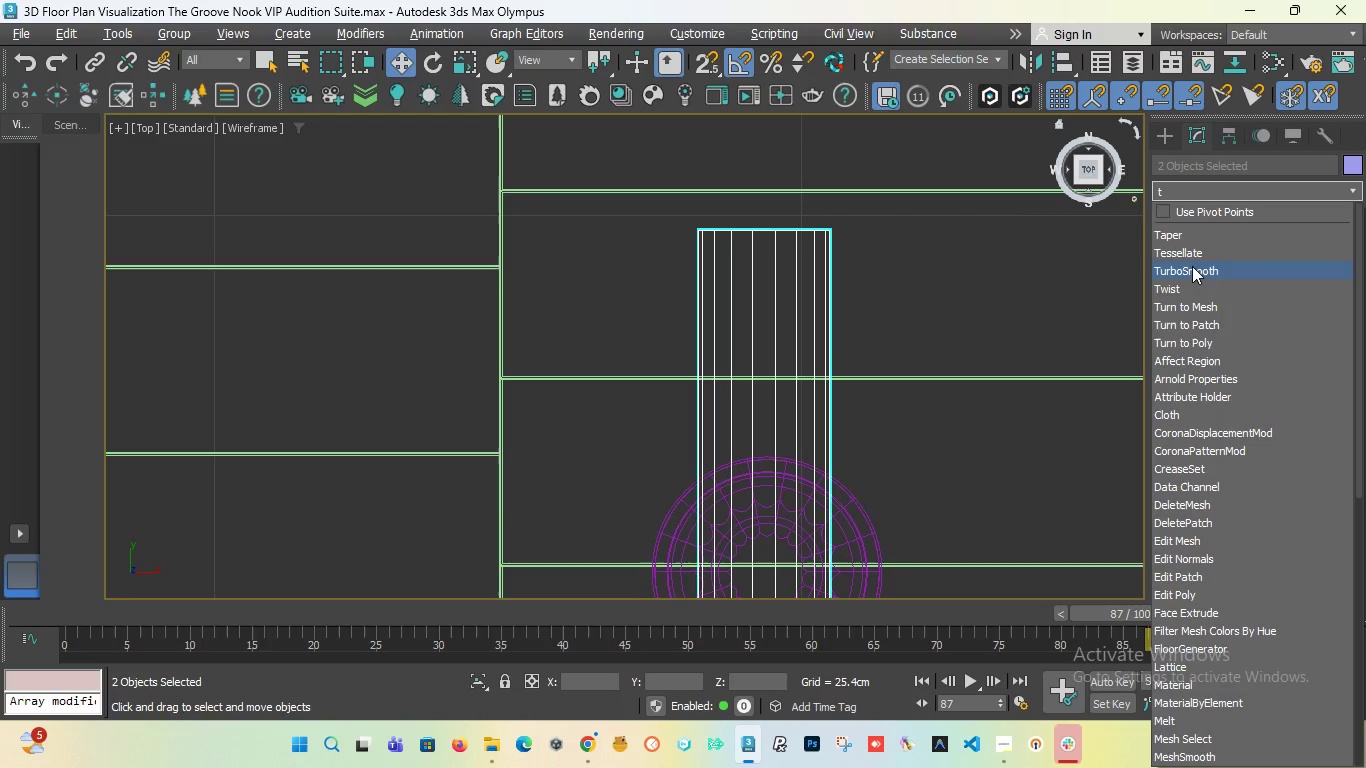 
left_click([1192, 266])
 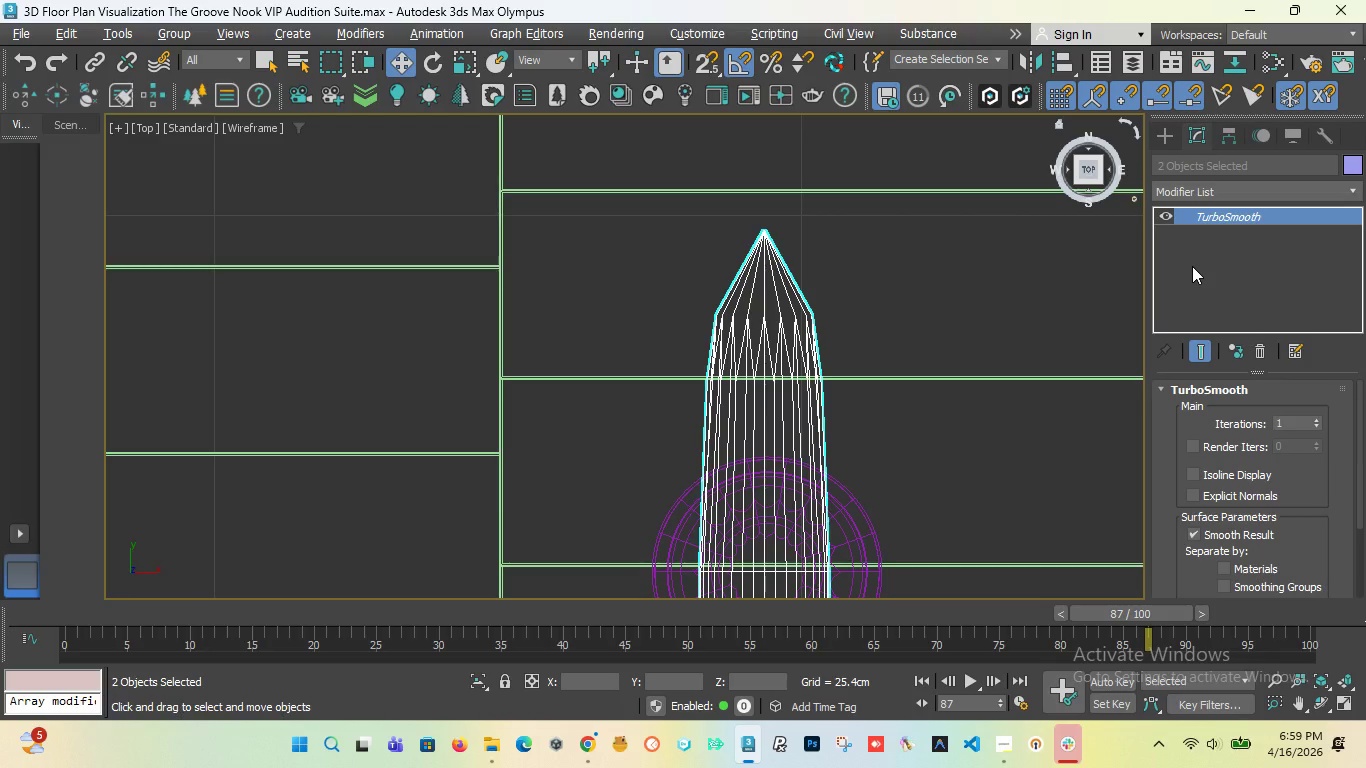 
key(Control+Z)
 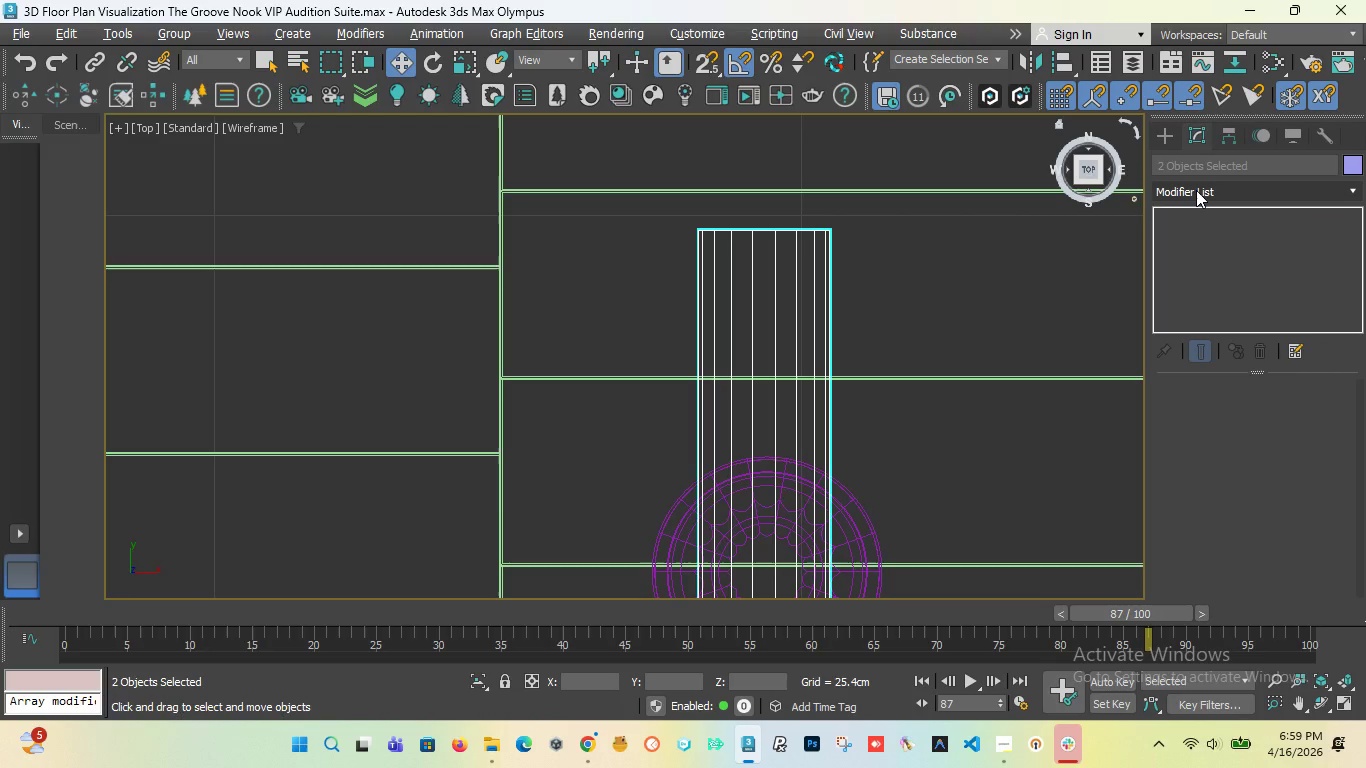 
scroll: coordinate [1194, 199], scroll_direction: down, amount: 5.0
 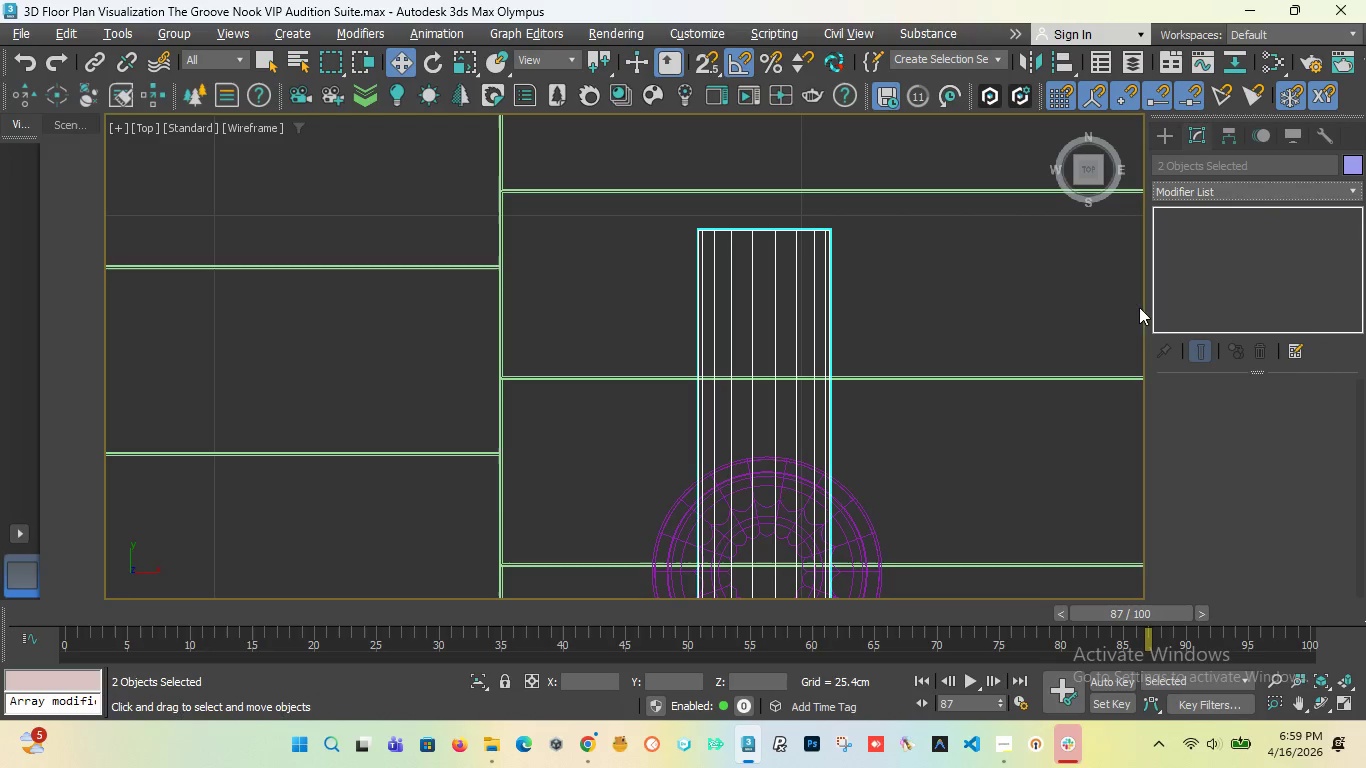 
left_click([1172, 291])
 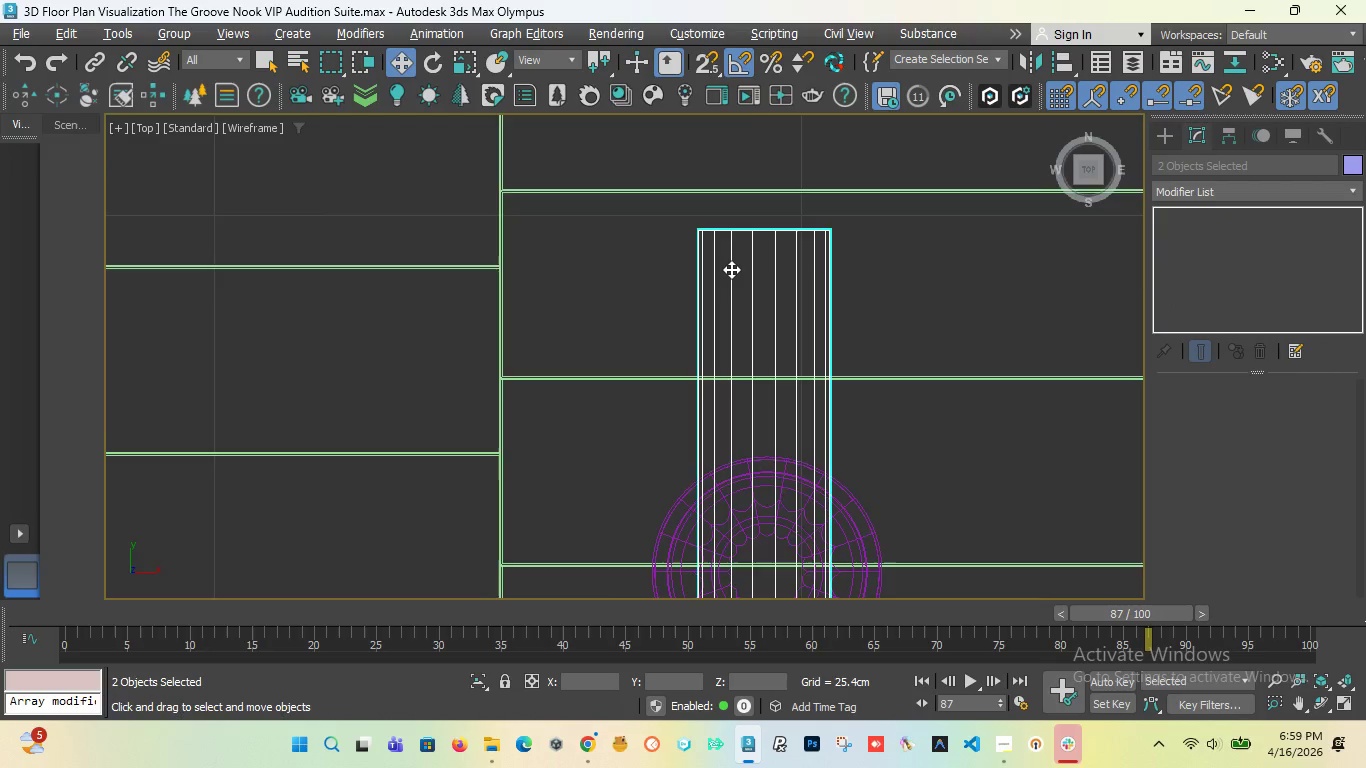 
scroll: coordinate [731, 269], scroll_direction: down, amount: 2.0
 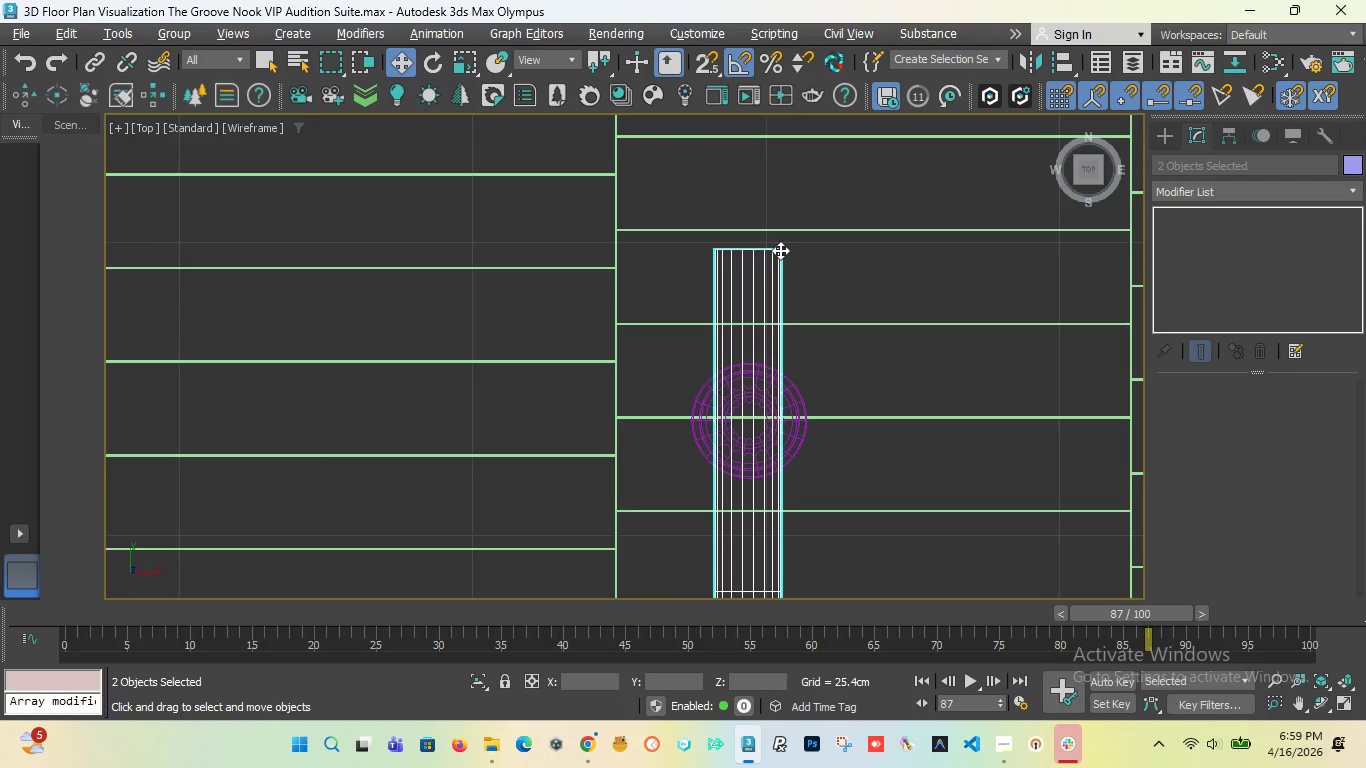 
left_click([780, 250])
 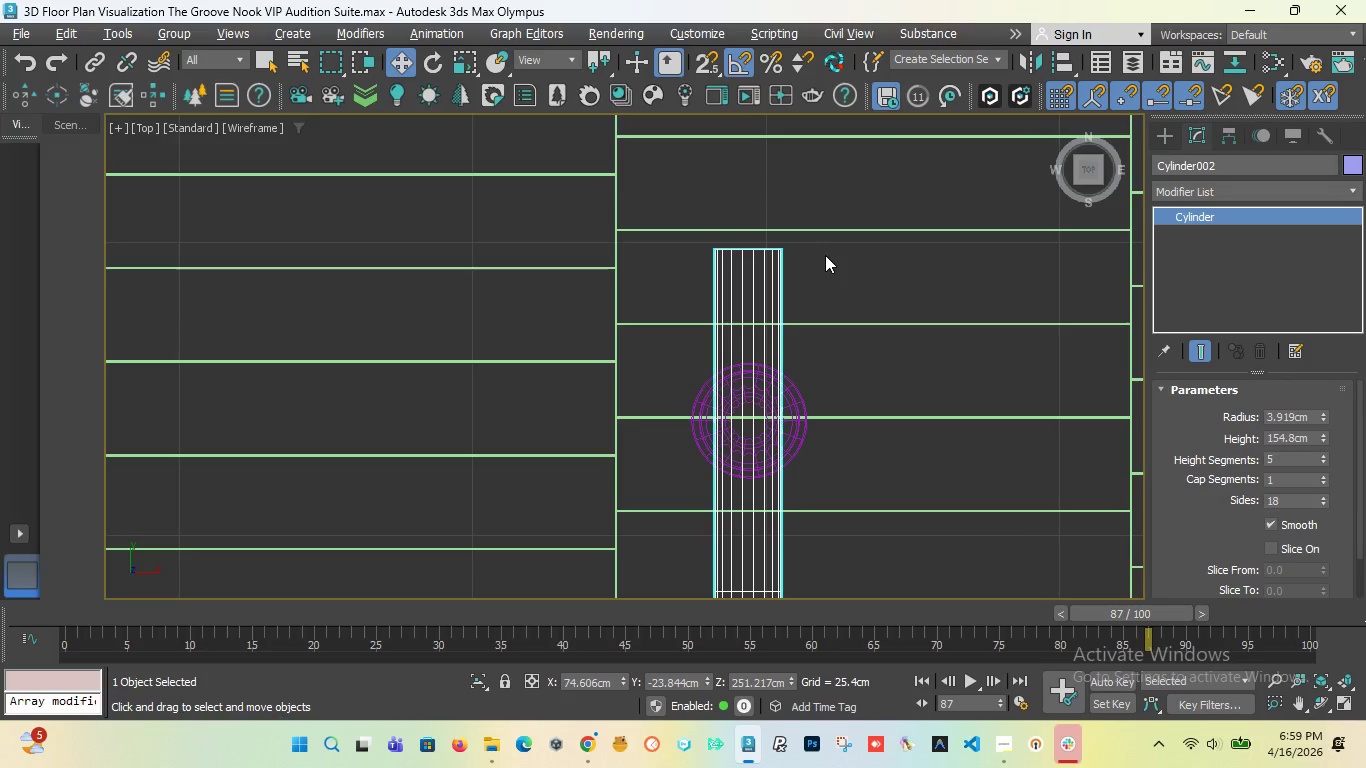 
left_click([826, 255])
 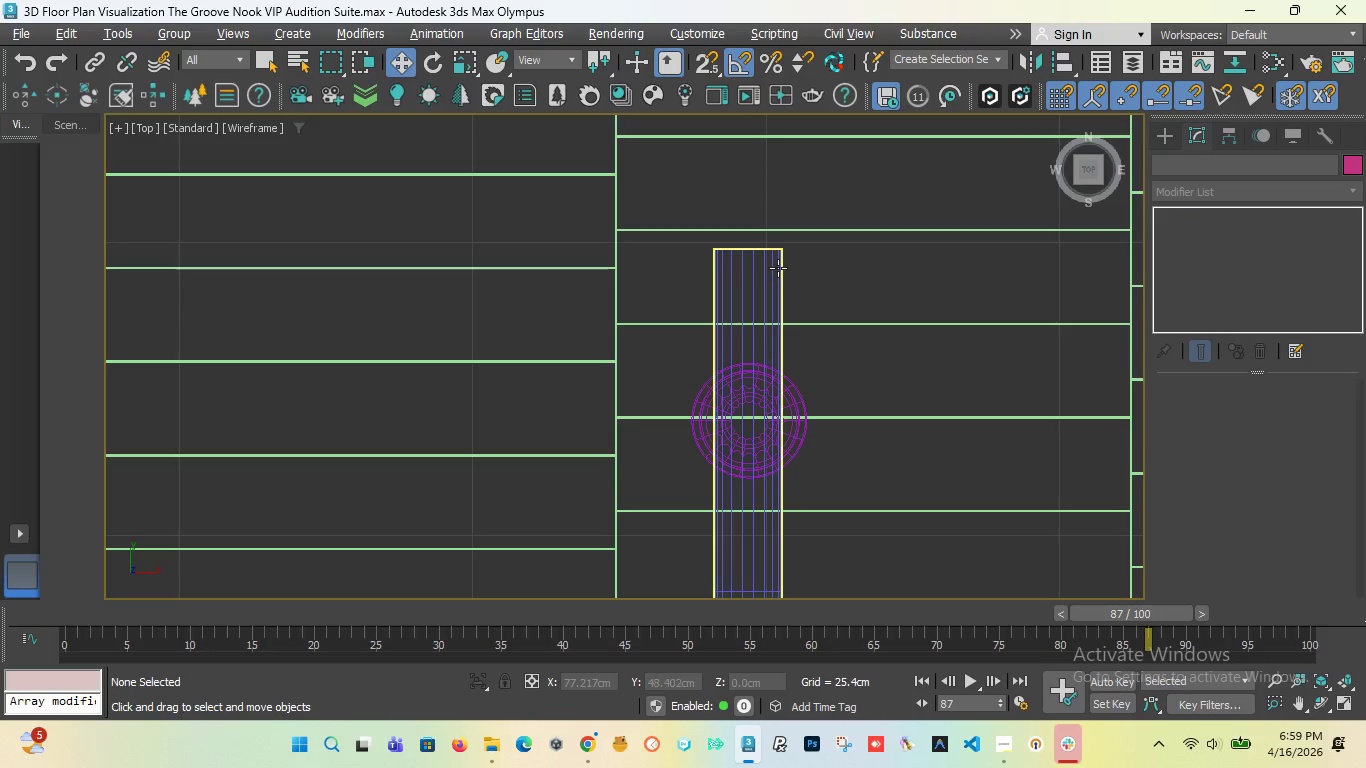 
left_click([778, 267])
 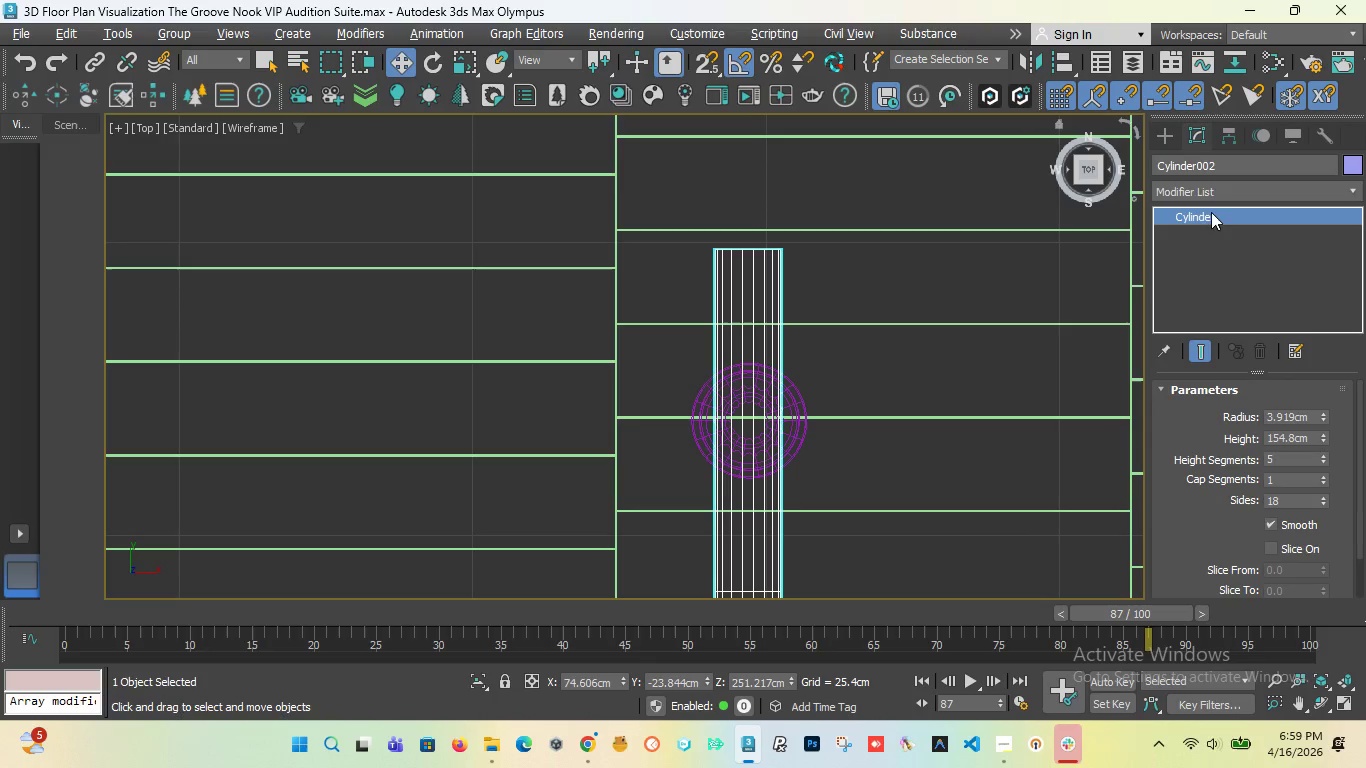 
left_click([1220, 192])
 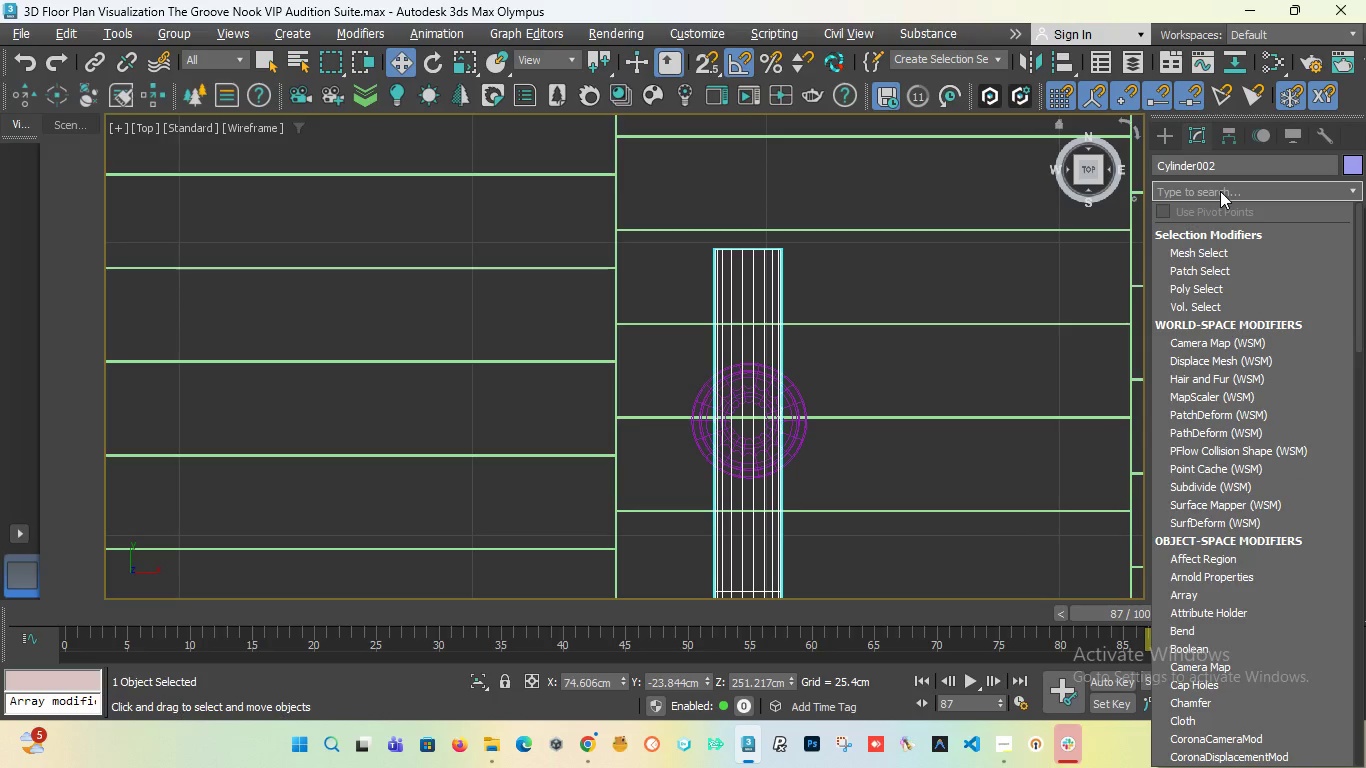 
type(mw)
key(Backspace)
 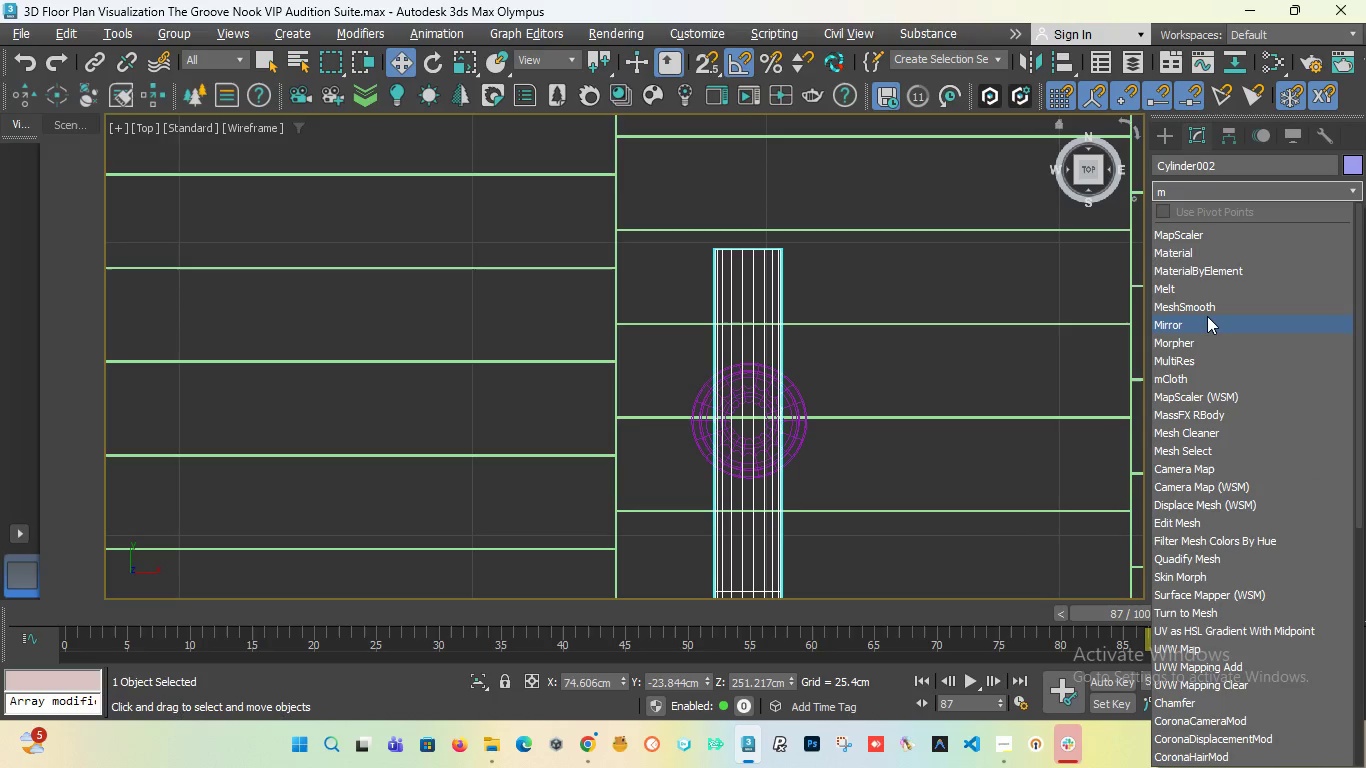 
left_click([1207, 306])
 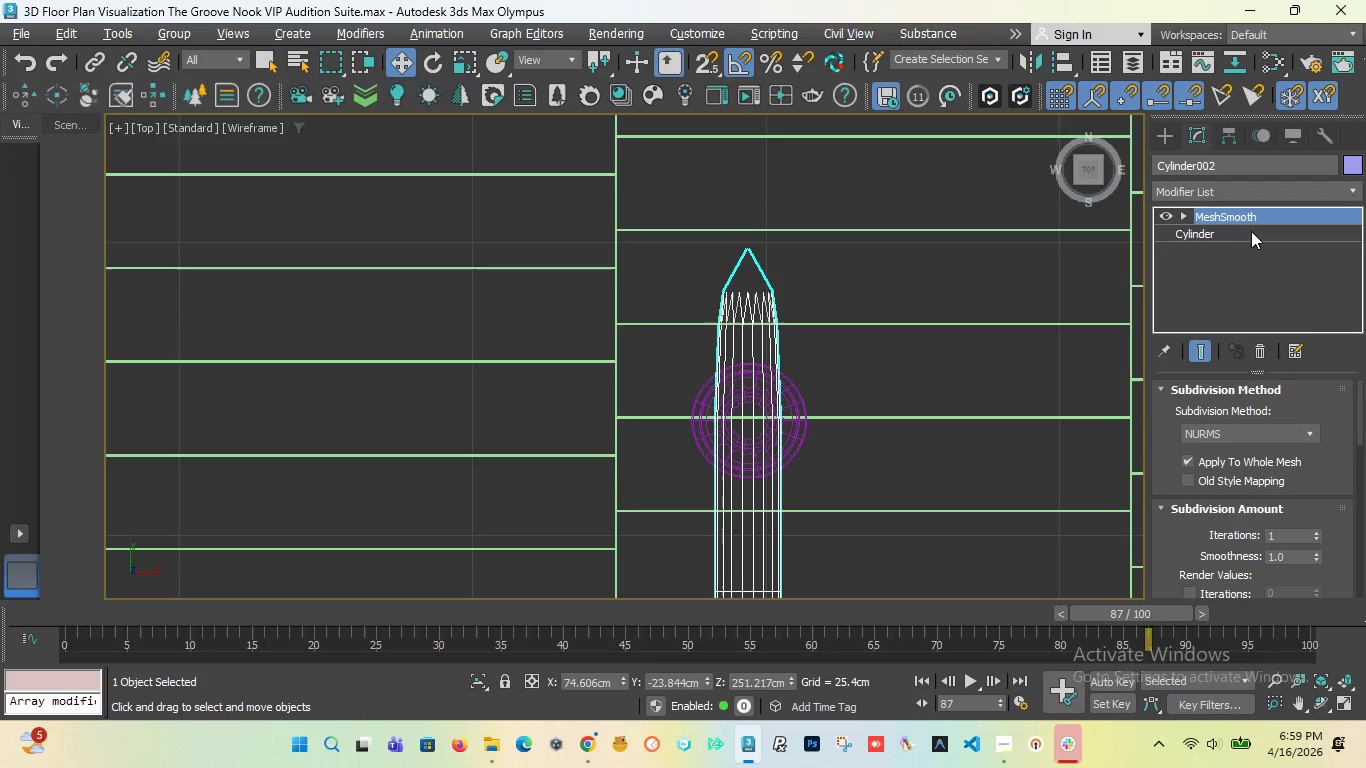 
left_click([1194, 228])
 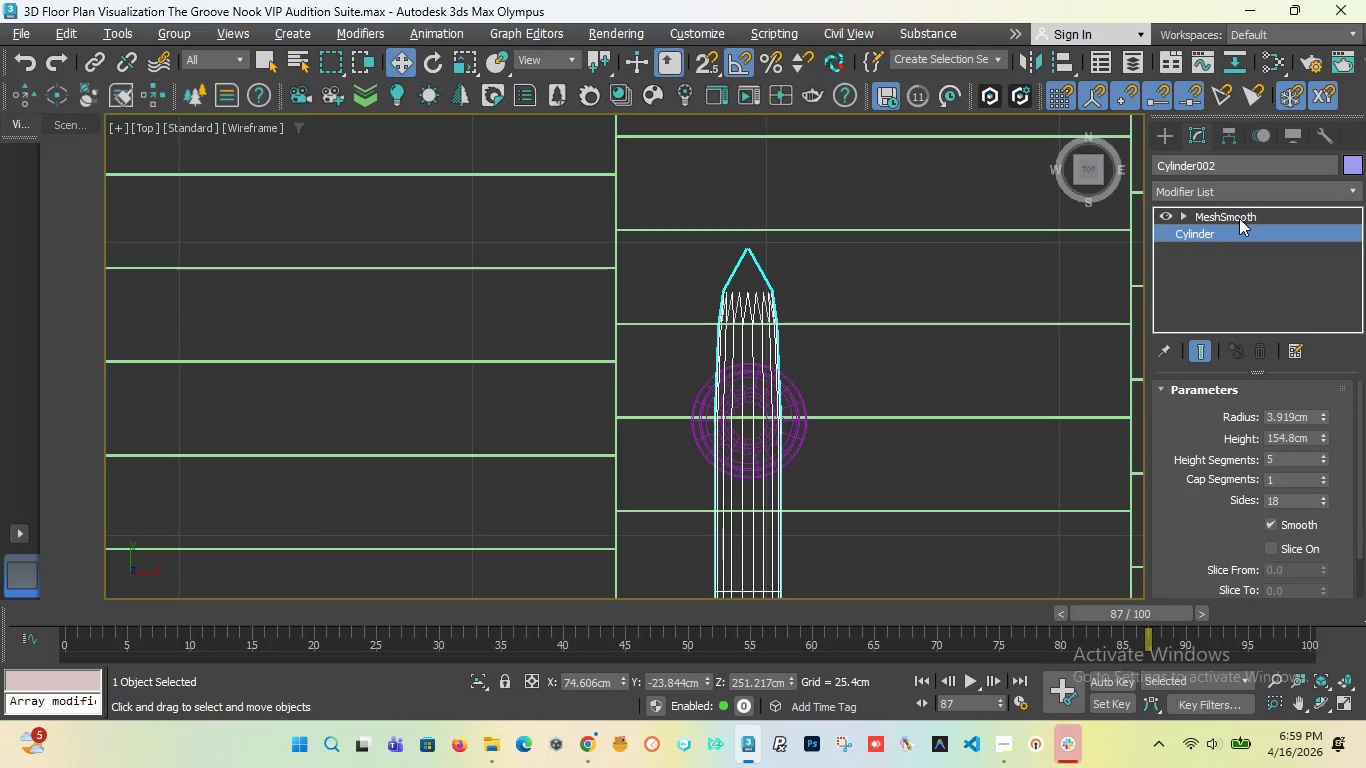 
type(ed)
 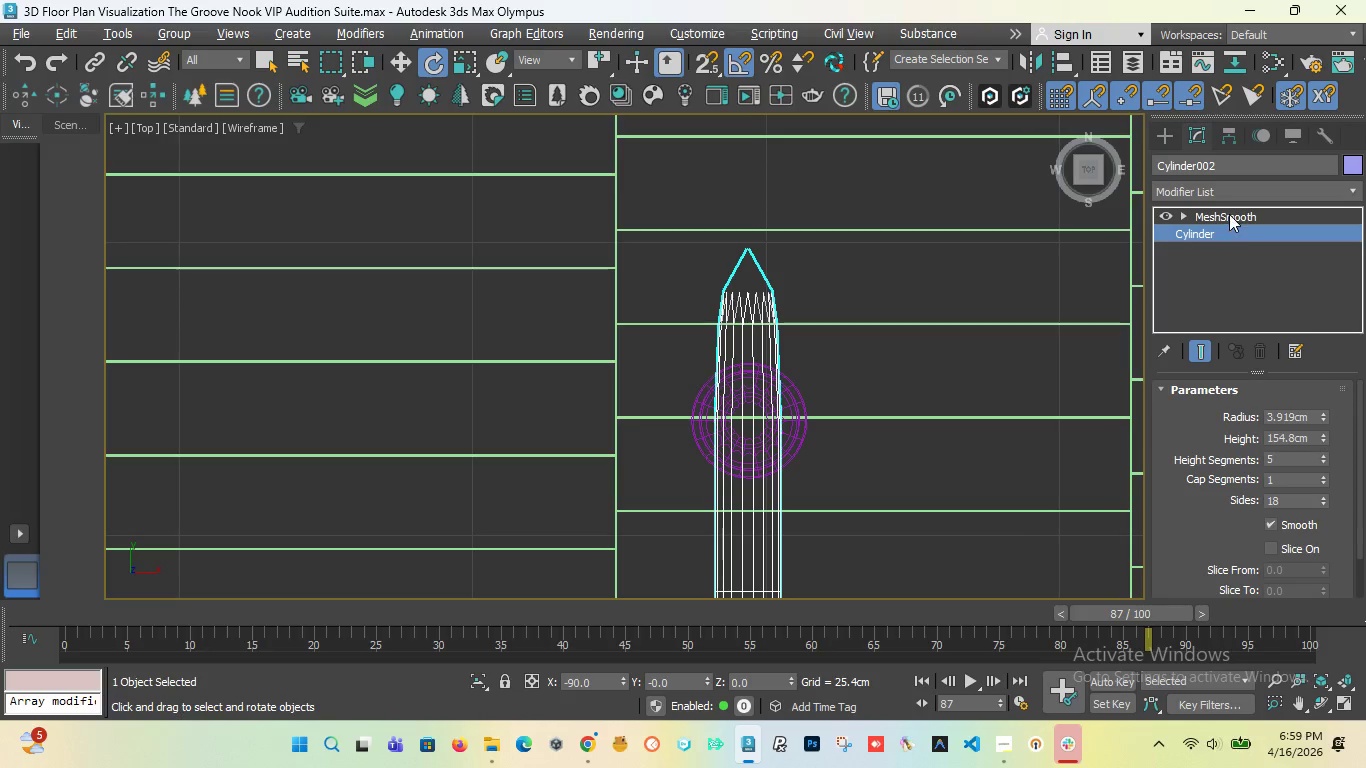 
left_click([1221, 188])
 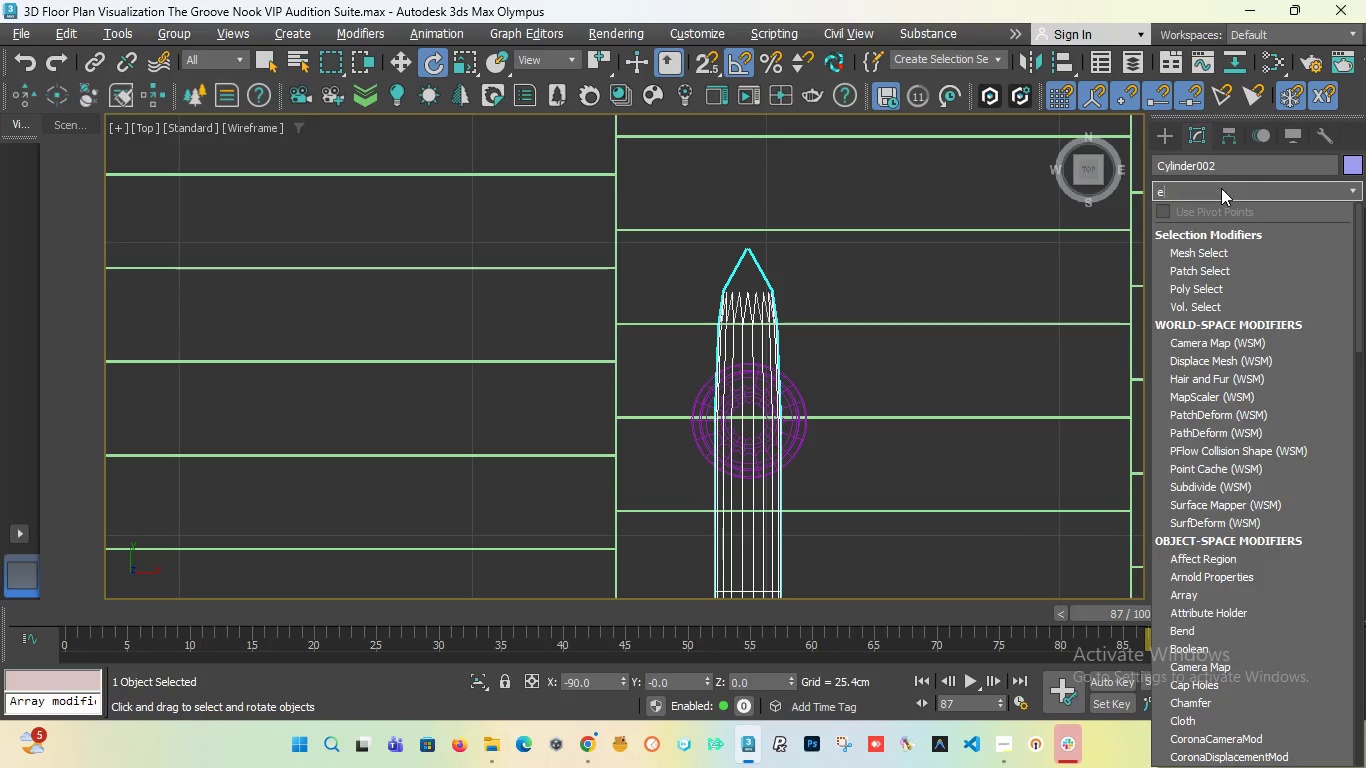 
type(ed)
 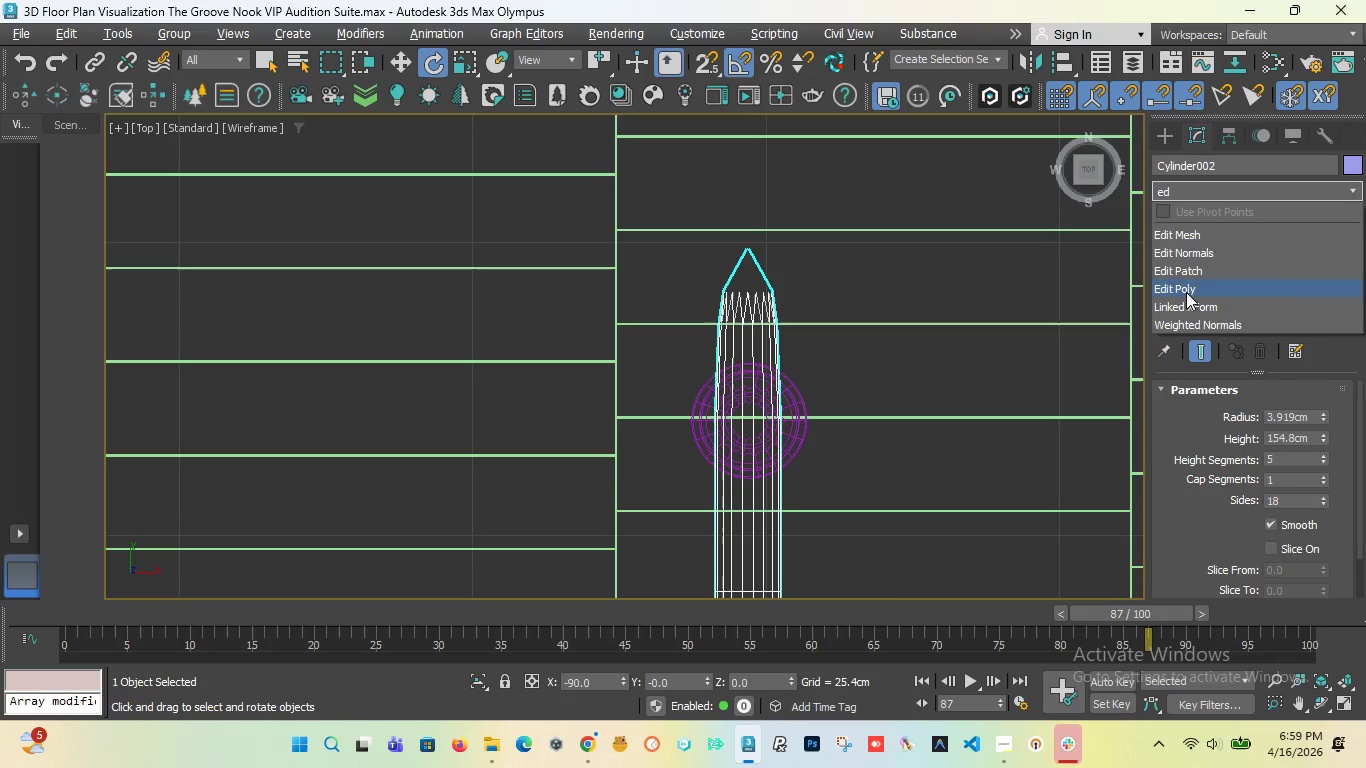 
left_click([1186, 292])
 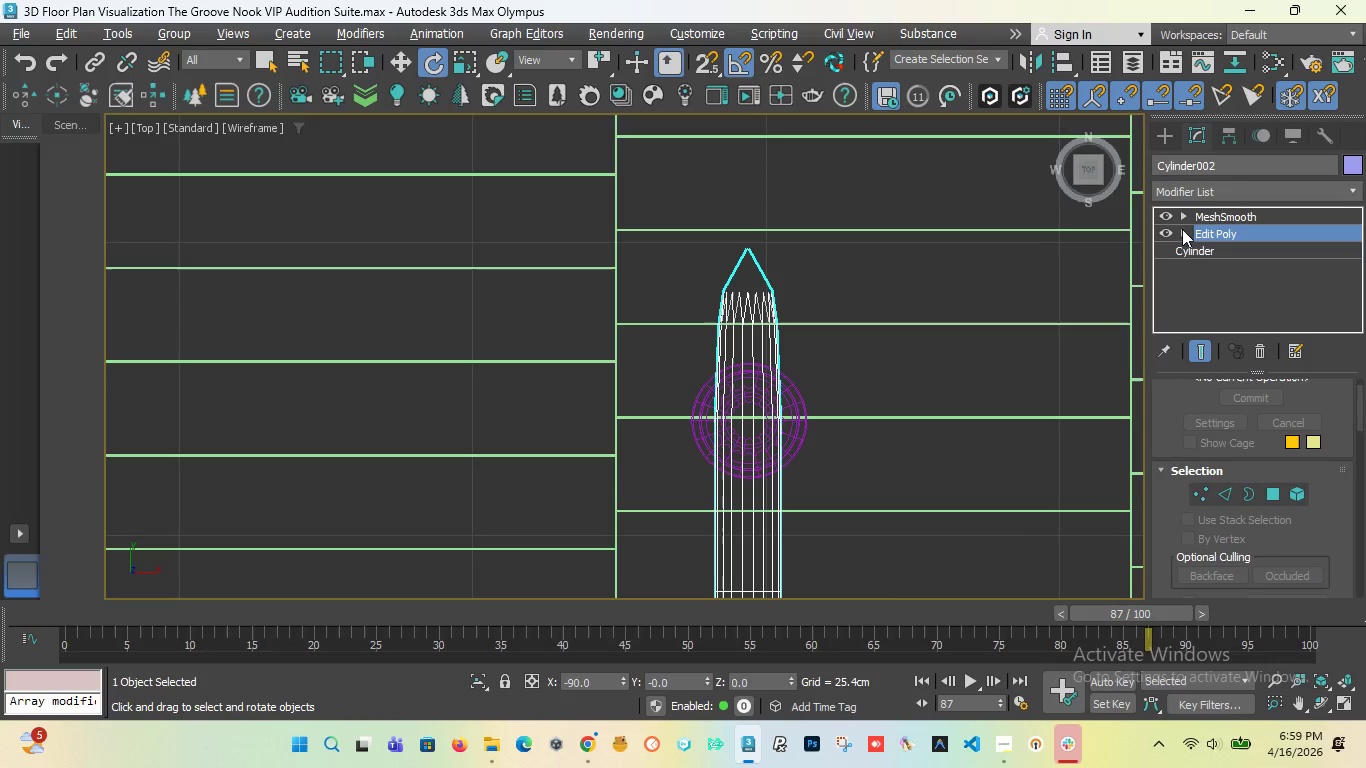 
left_click([1181, 231])
 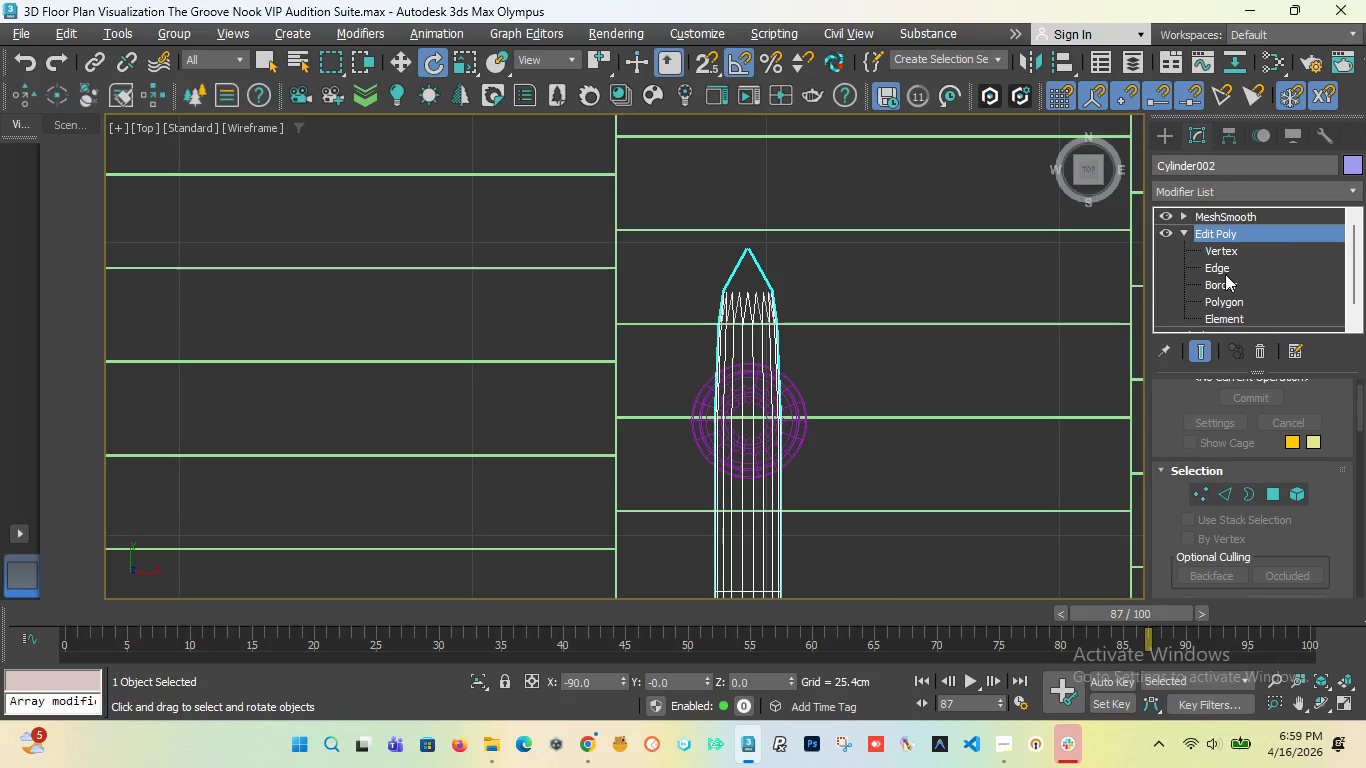 
key(Alt+1)
 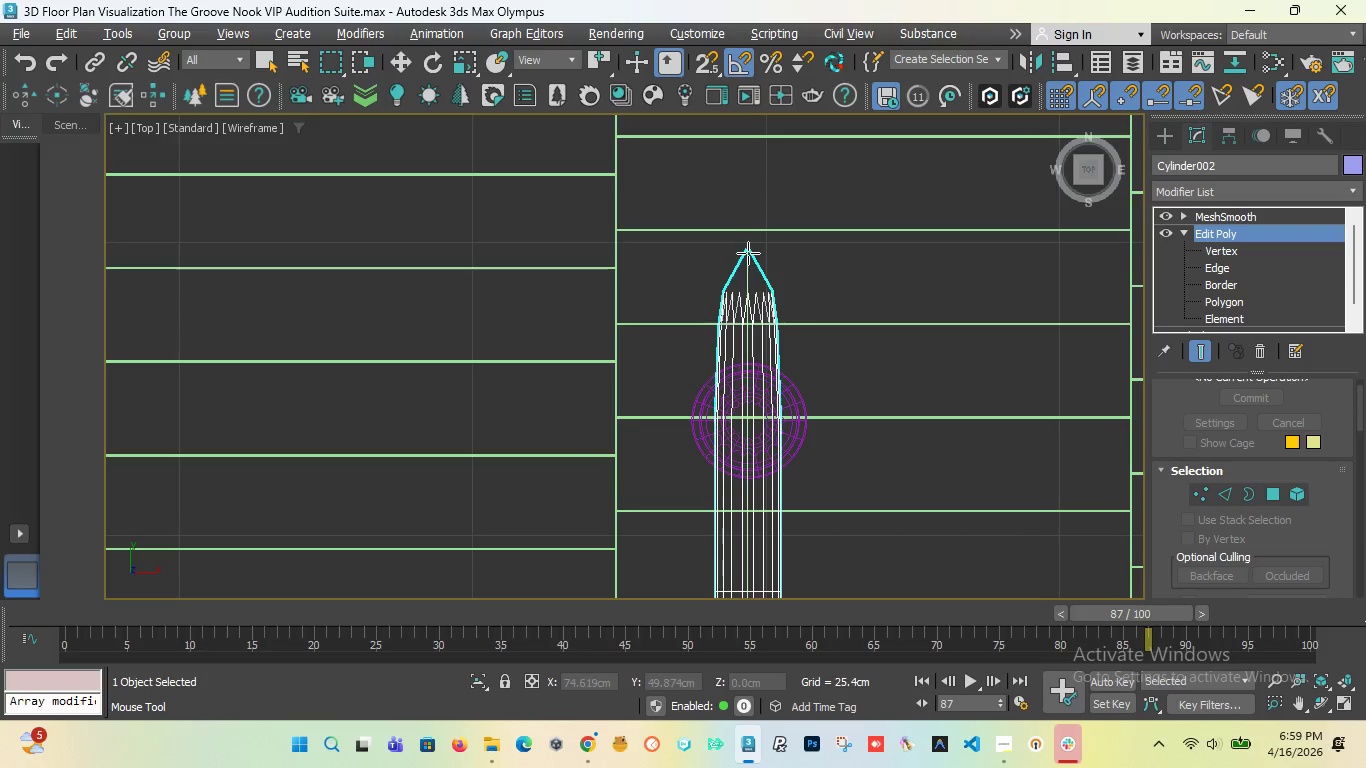 
left_click([748, 258])
 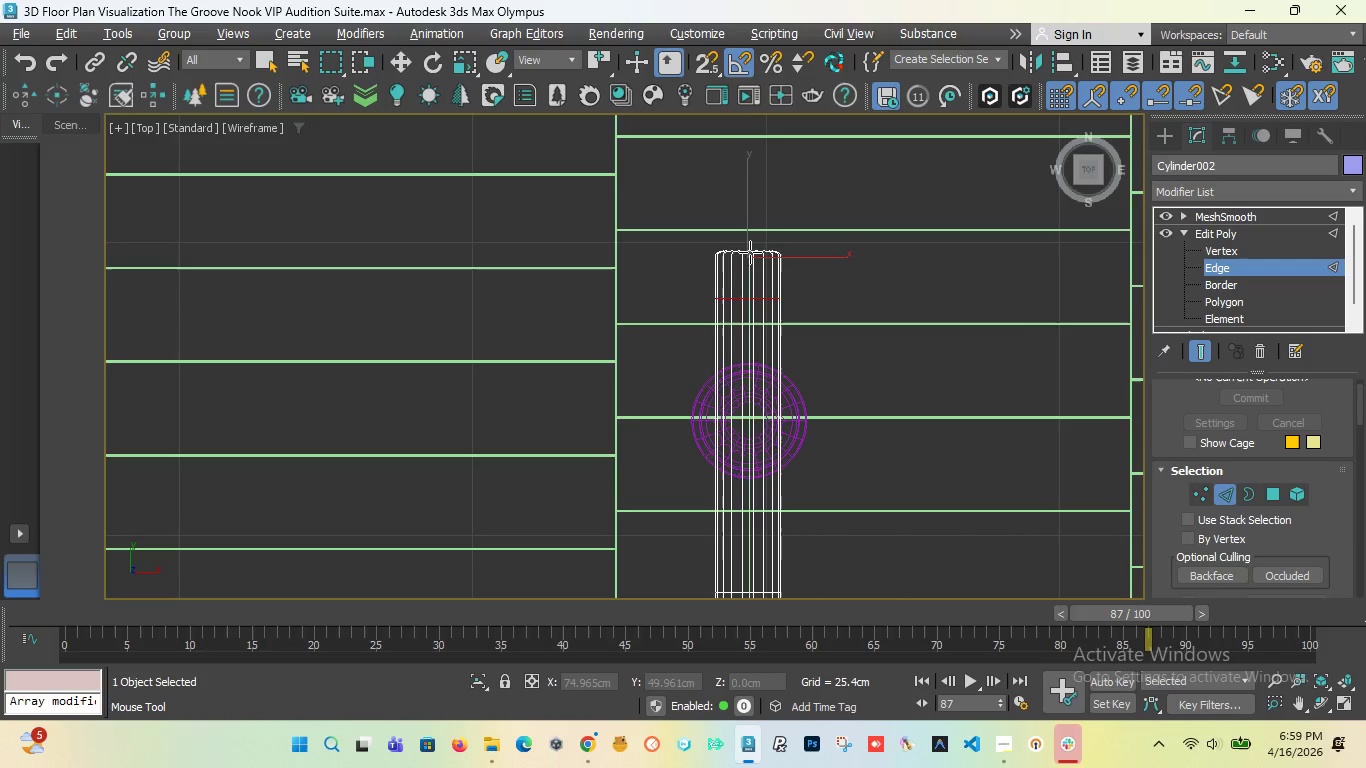 
scroll: coordinate [747, 252], scroll_direction: up, amount: 2.0
 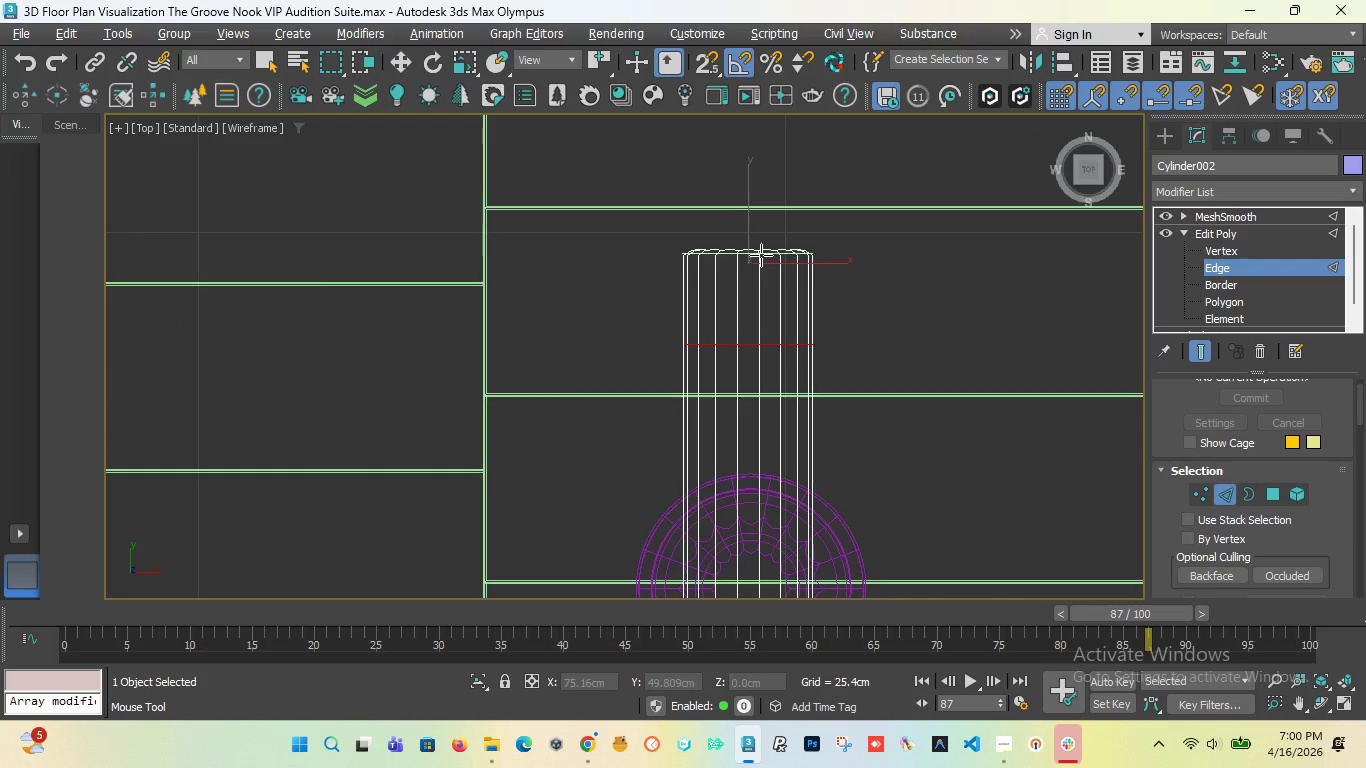 
left_click([1166, 217])
 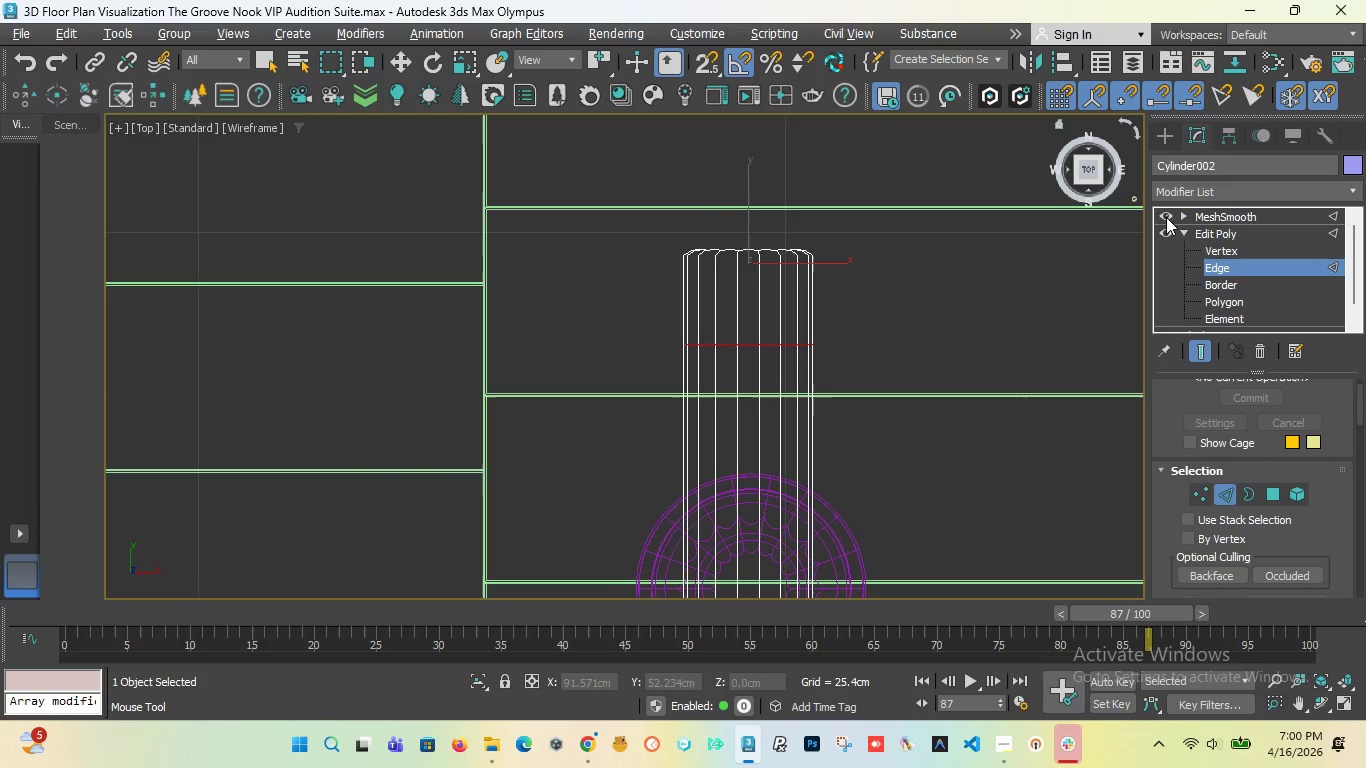 
double_click([1166, 217])
 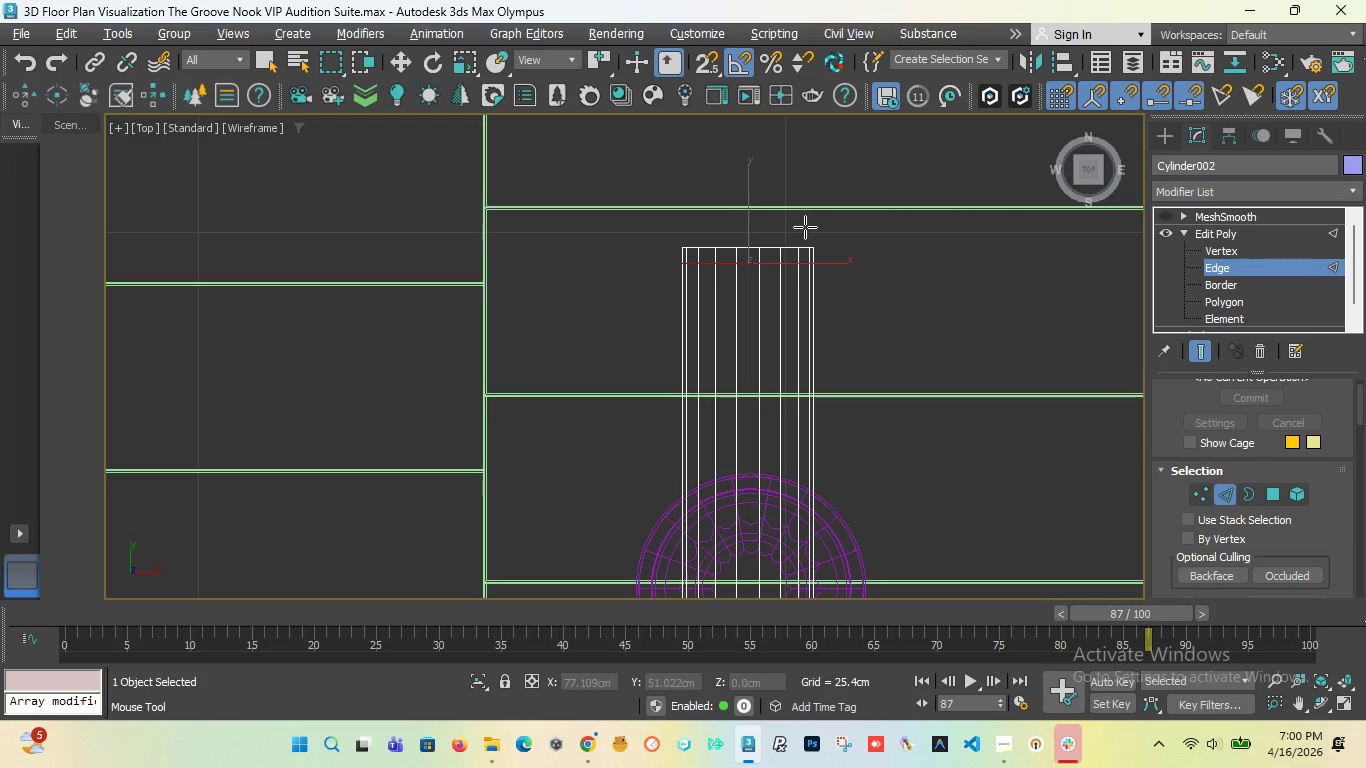 
key(W)
 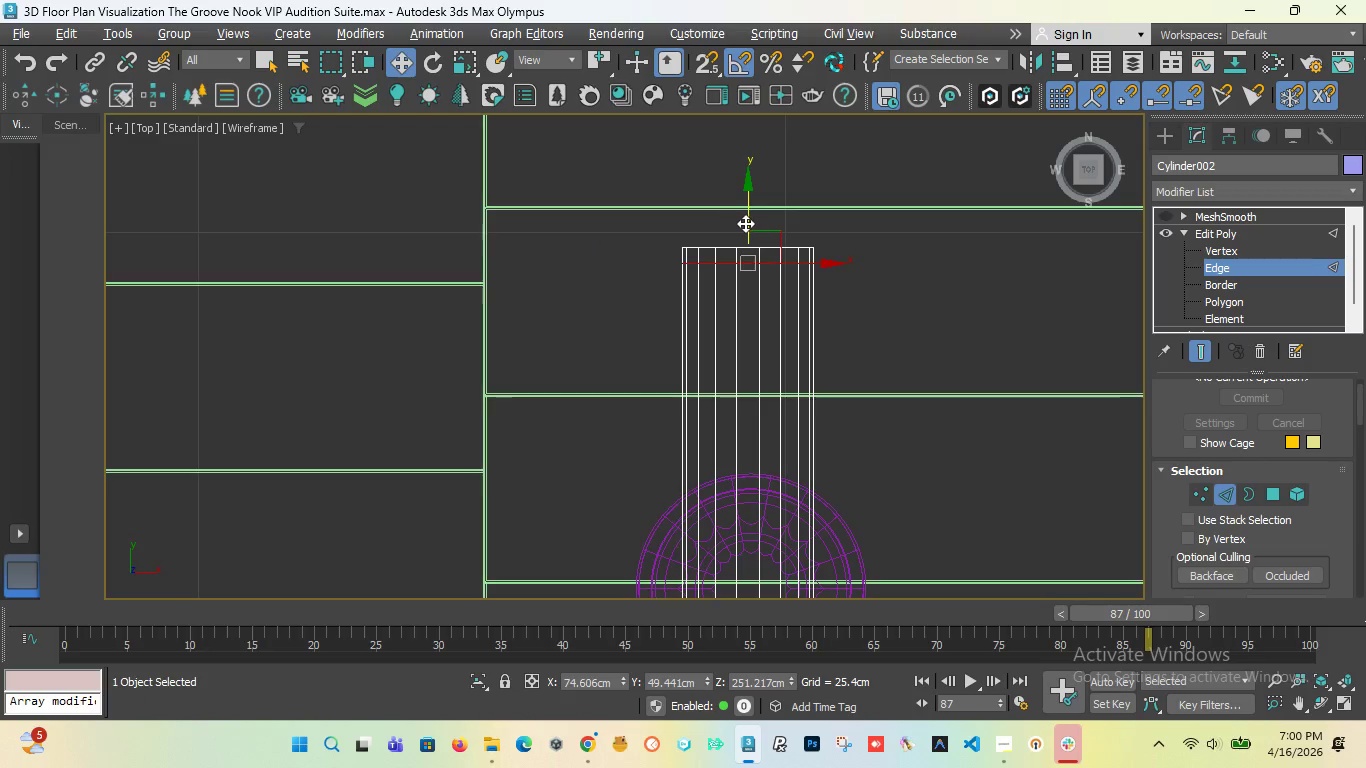 
left_click_drag(start_coordinate=[745, 223], to_coordinate=[743, 209])
 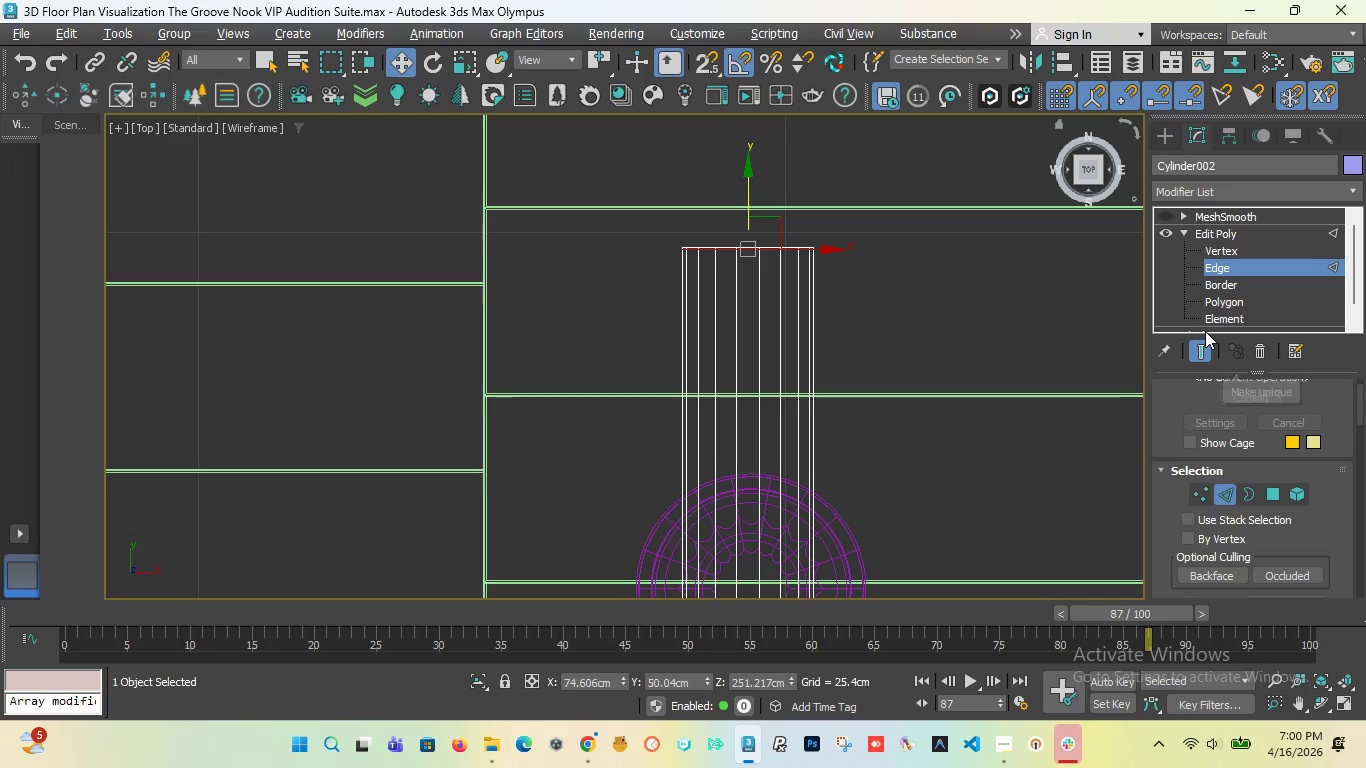 
left_click([1172, 216])
 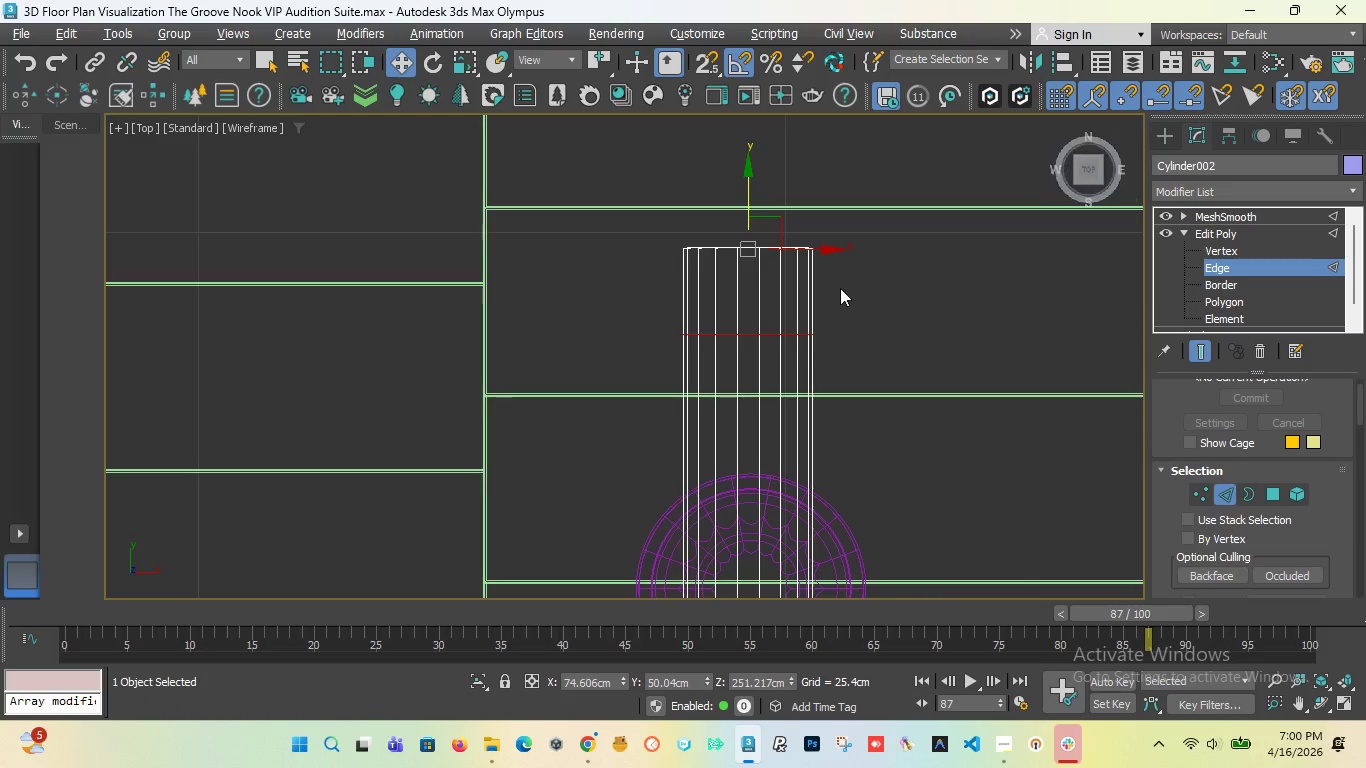 
scroll: coordinate [745, 234], scroll_direction: down, amount: 9.0
 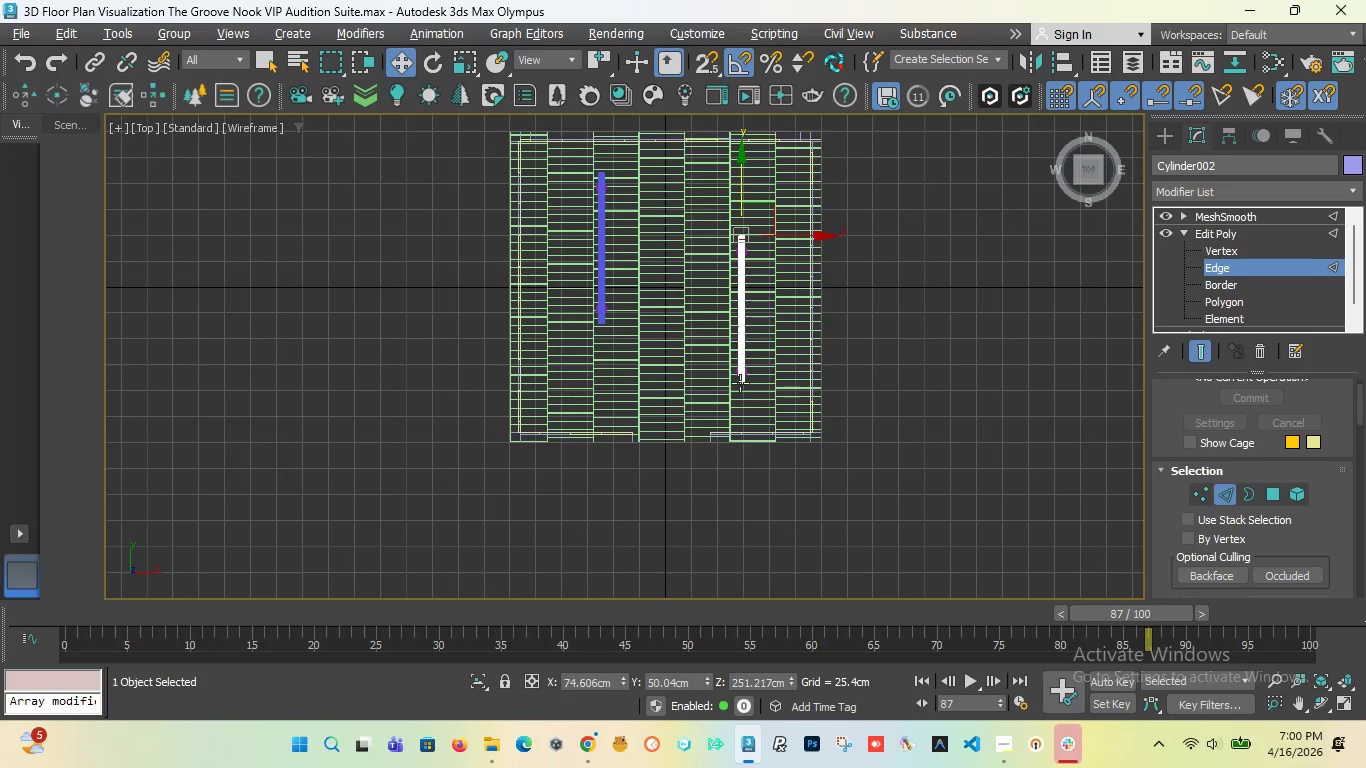 
scroll: coordinate [752, 370], scroll_direction: up, amount: 10.0
 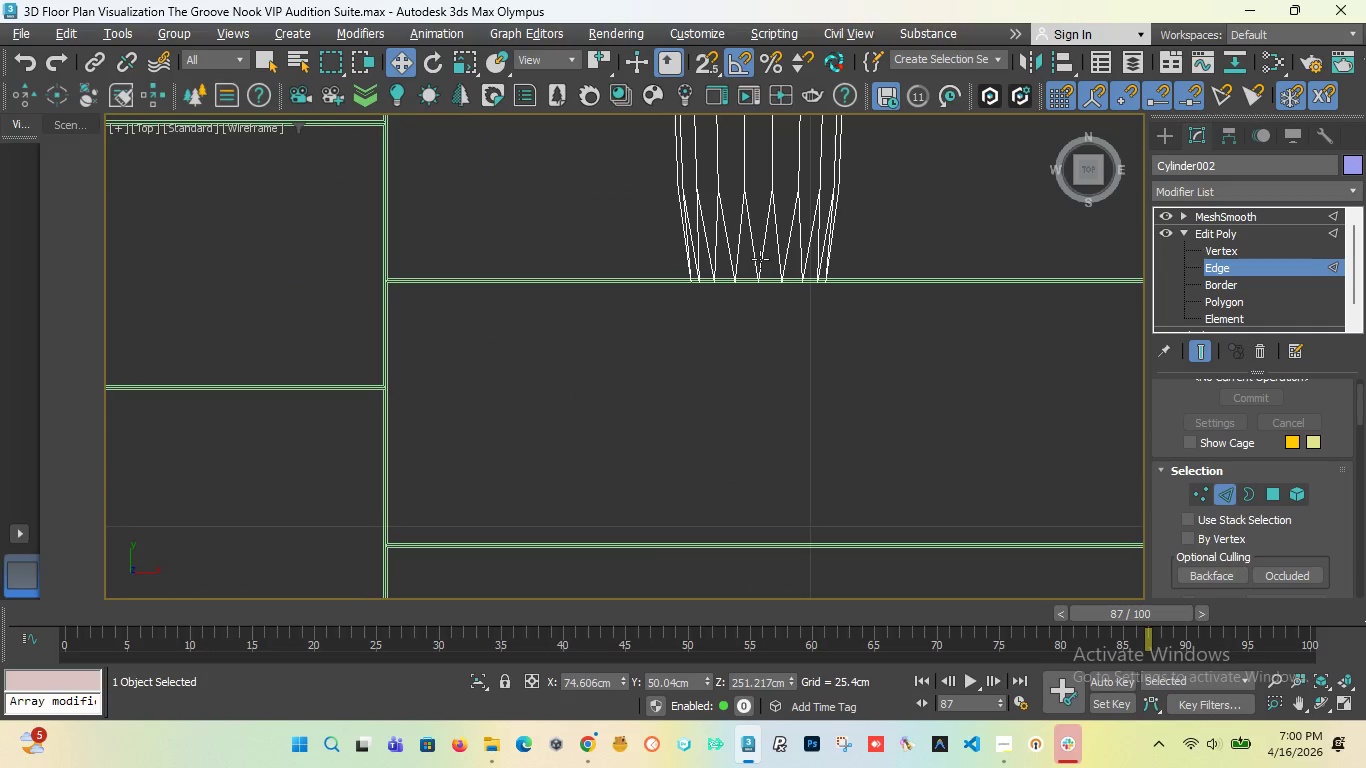 
key(Alt+Q)
 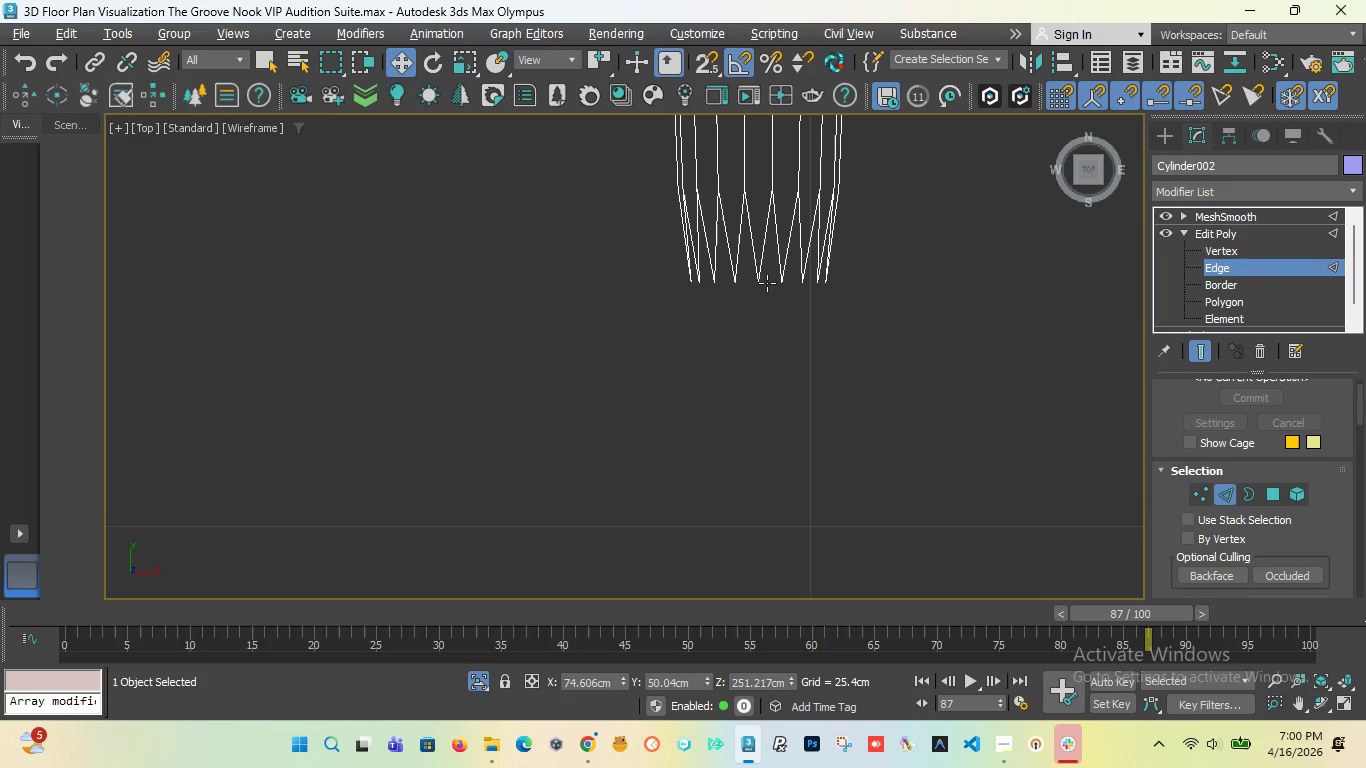 
key(Alt+Q)
 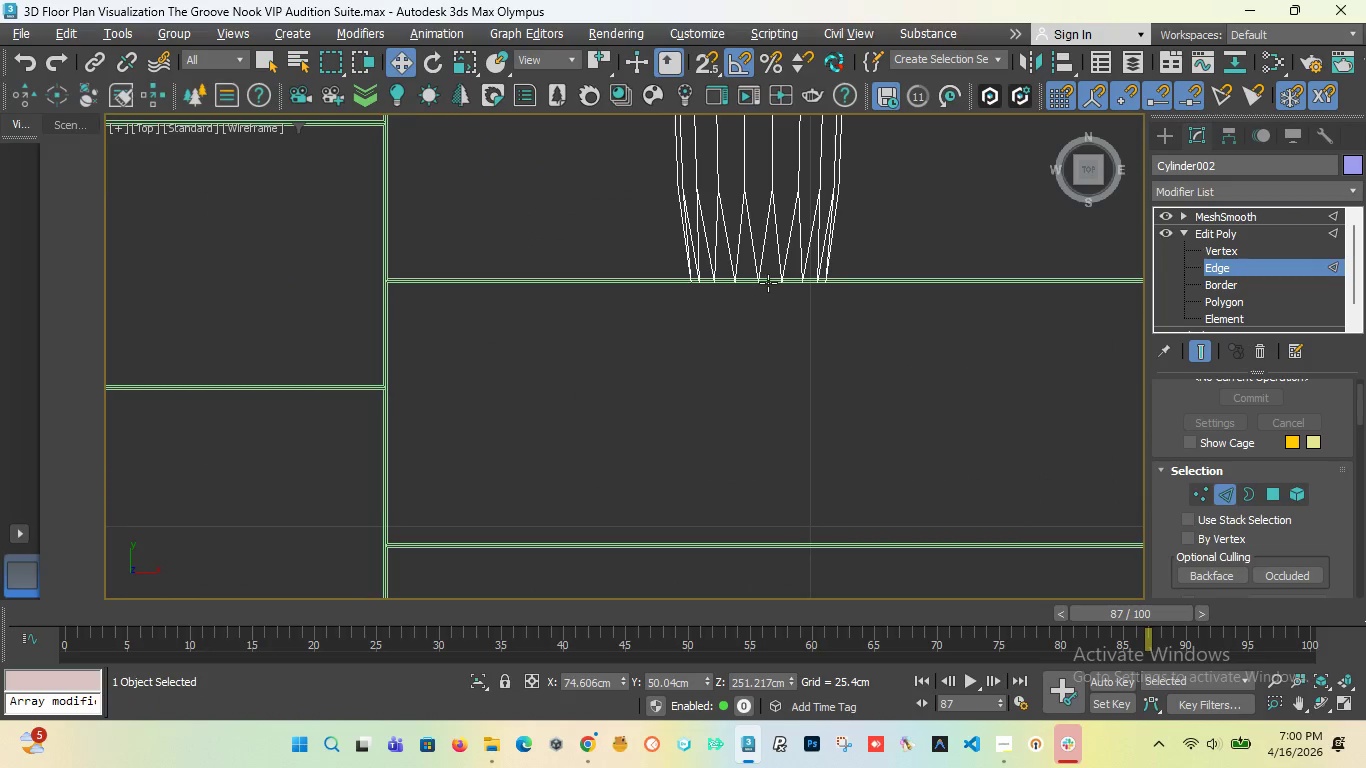 
key(Alt+1)
 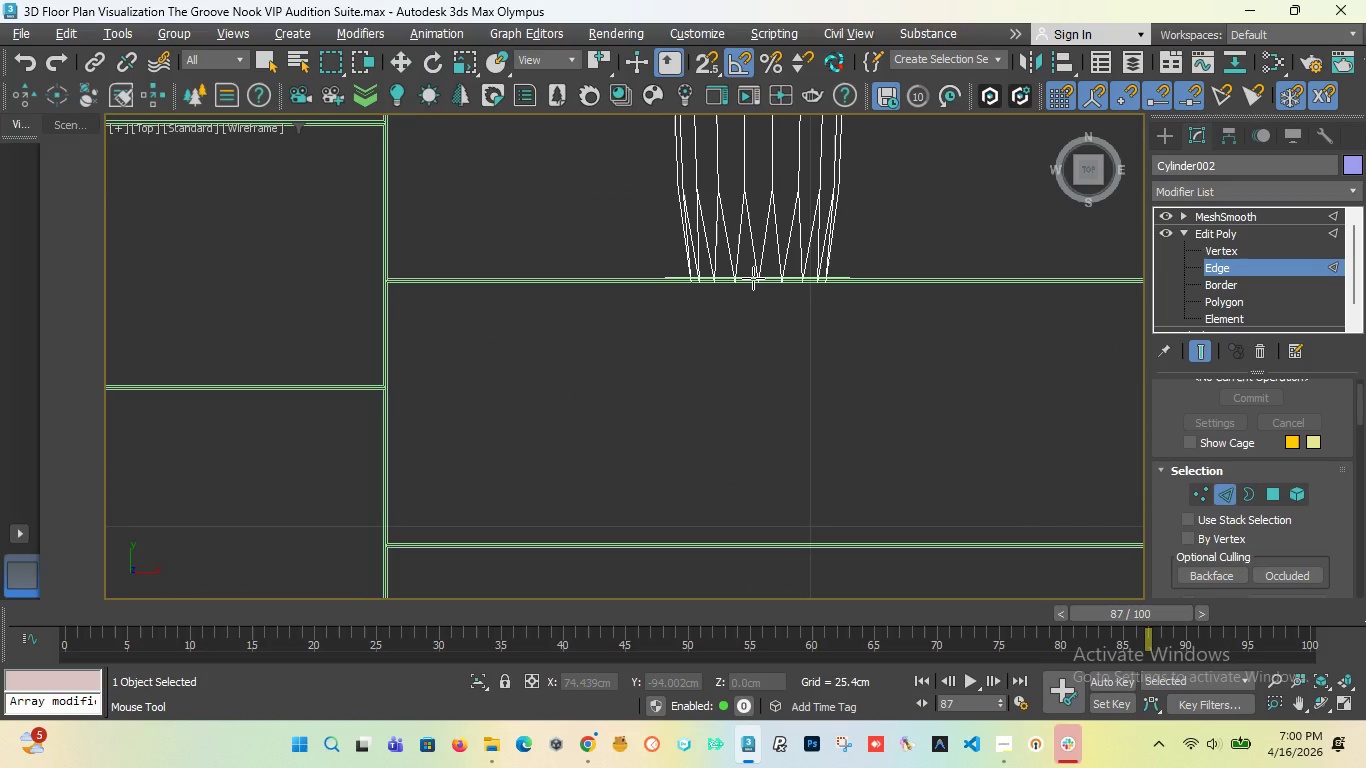 
left_click([753, 278])
 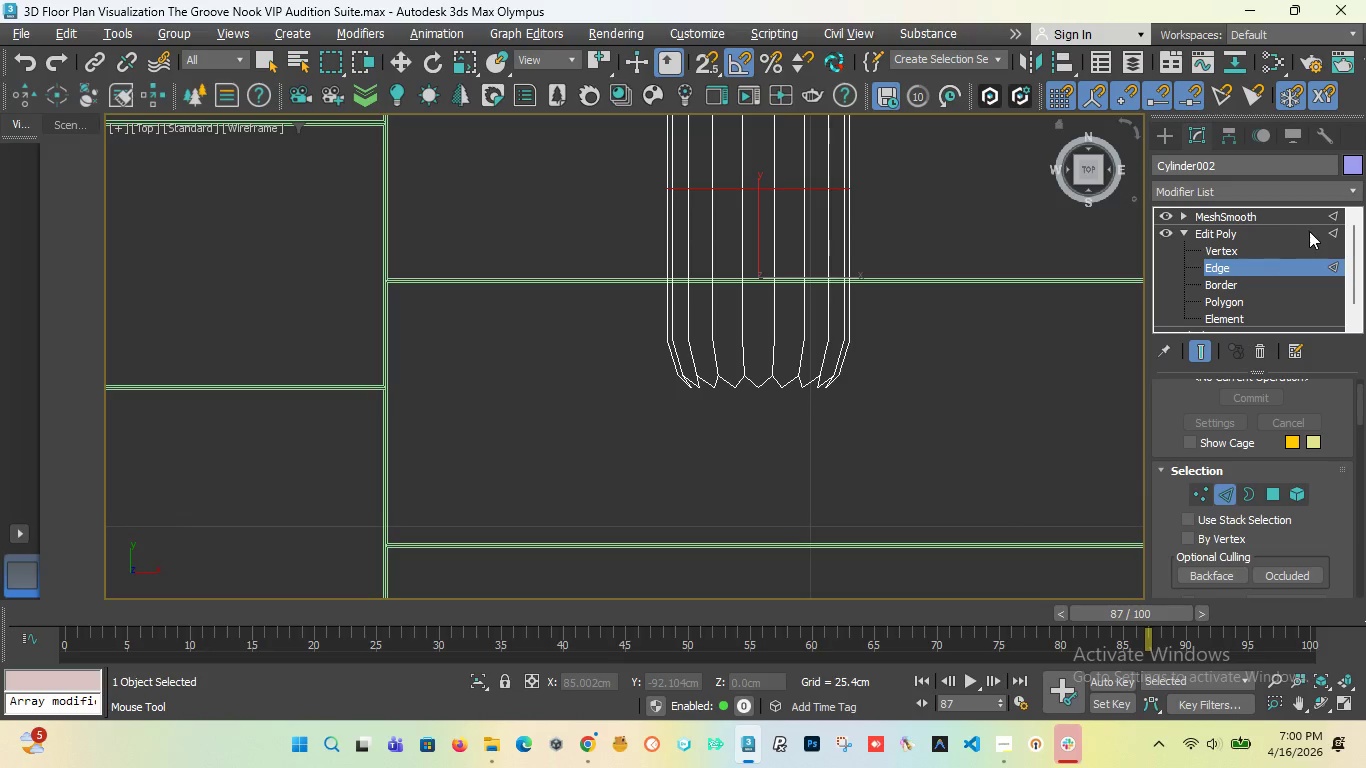 
key(W)
 